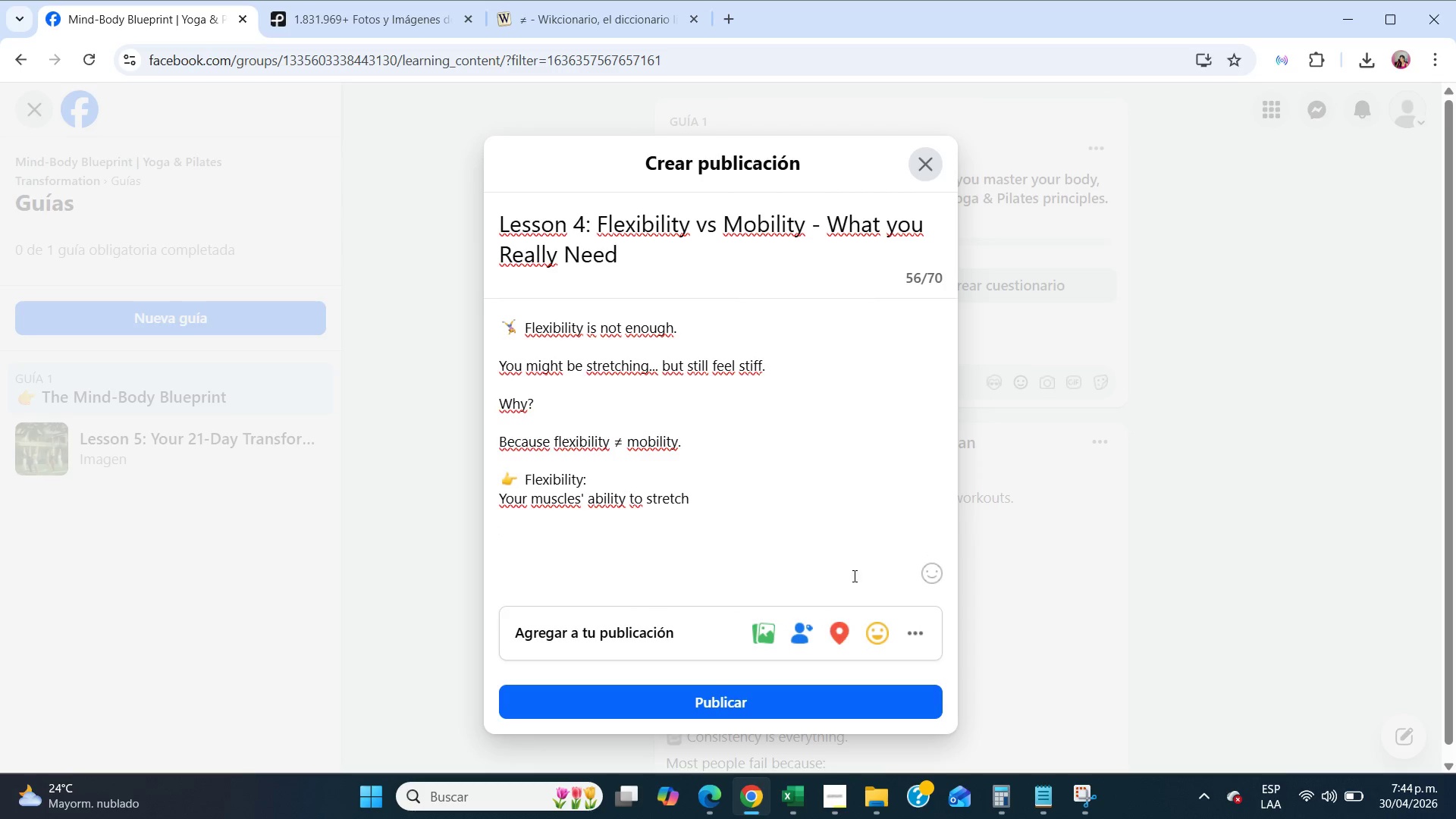 
left_click([927, 569])
 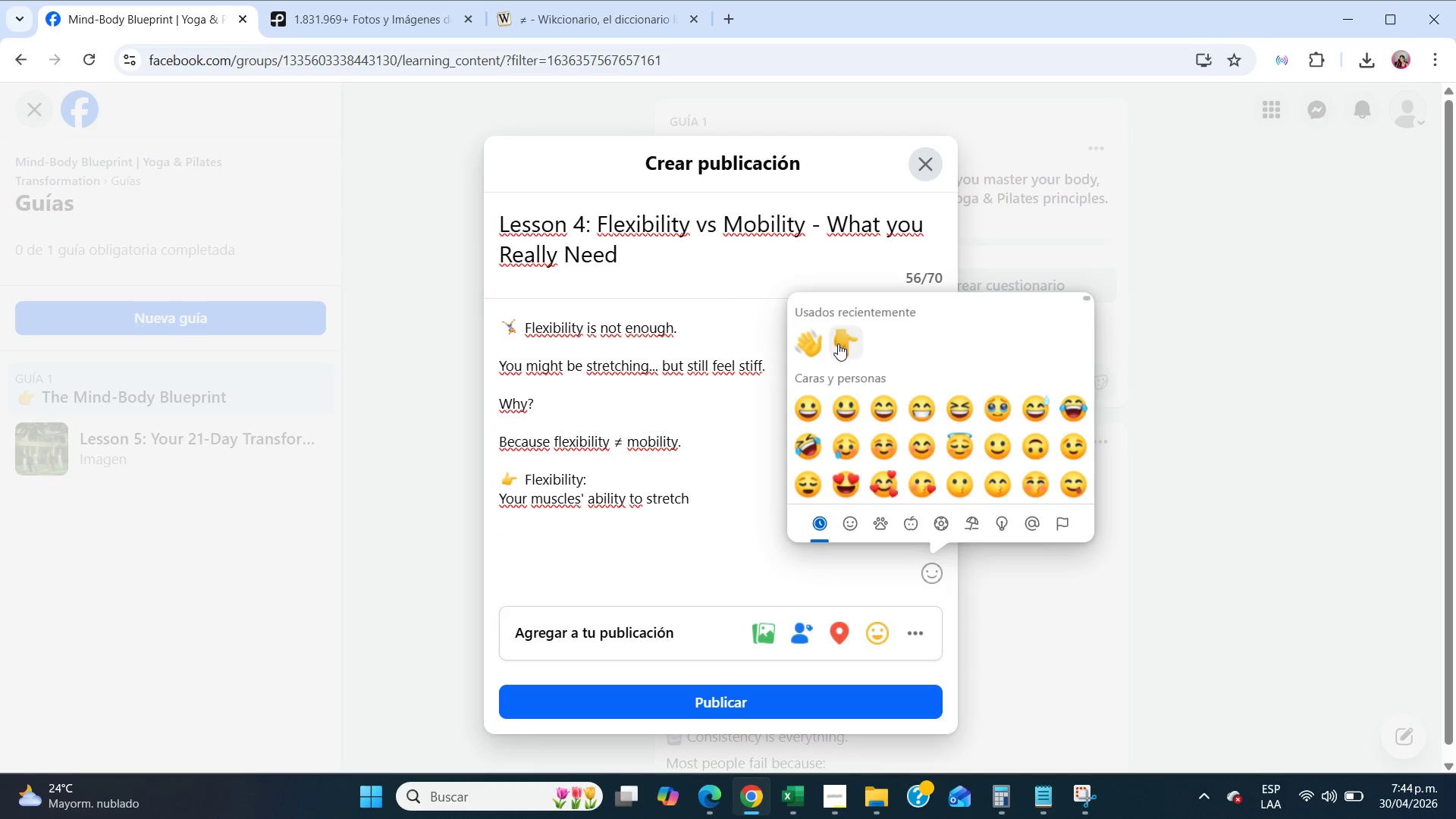 
scroll: coordinate [887, 434], scroll_direction: down, amount: 22.0
 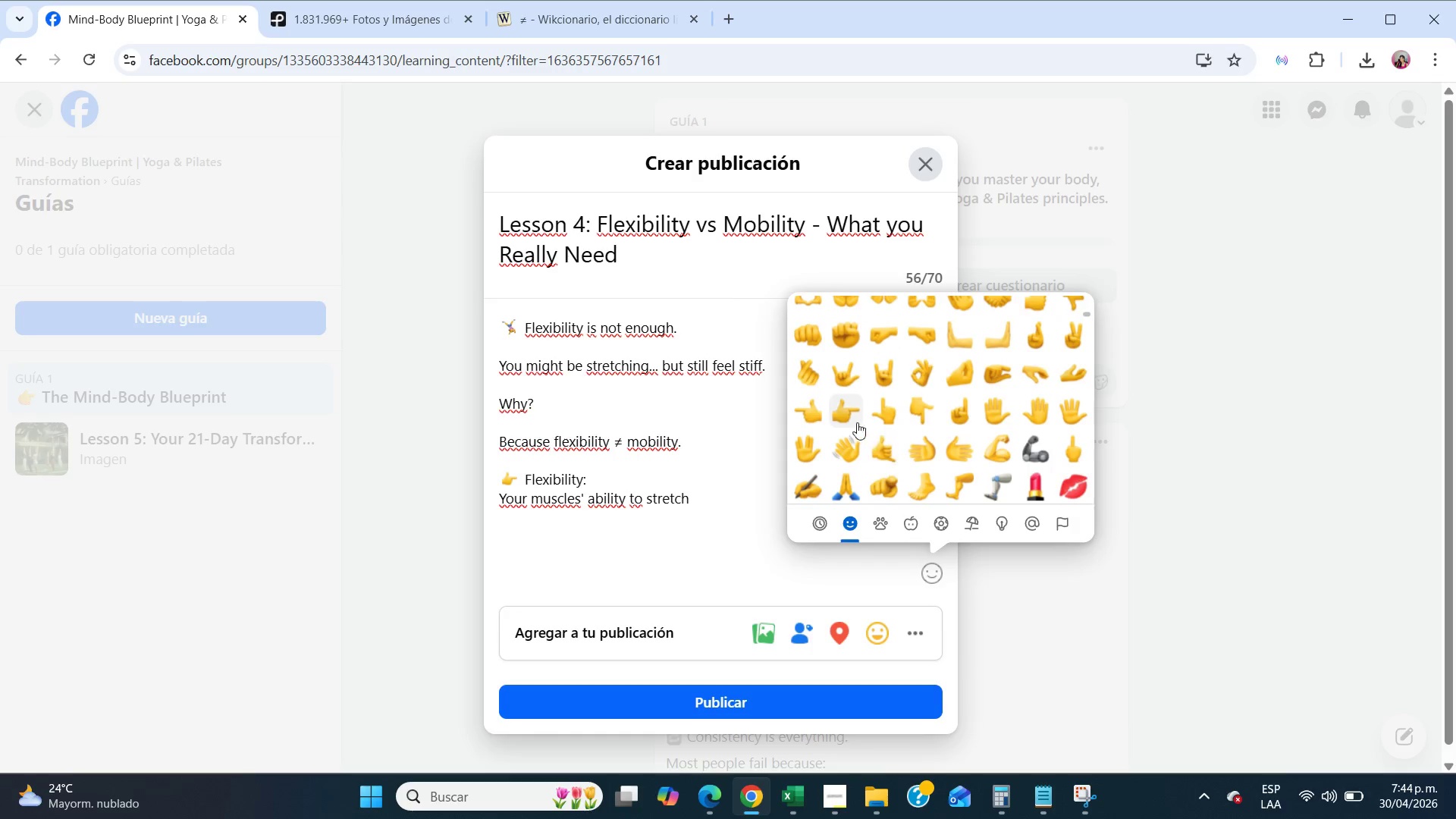 
left_click([855, 421])
 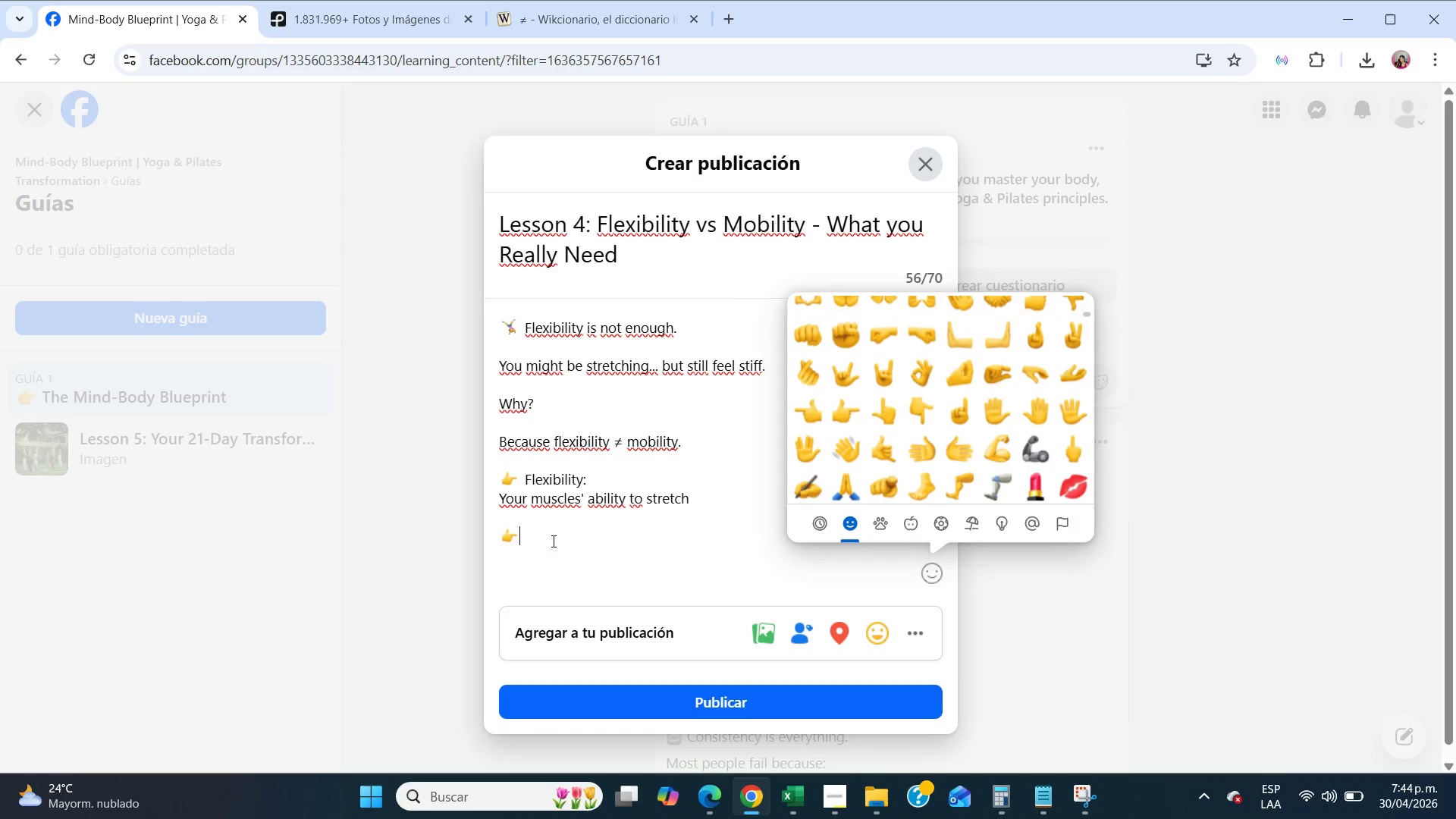 
left_click([551, 541])
 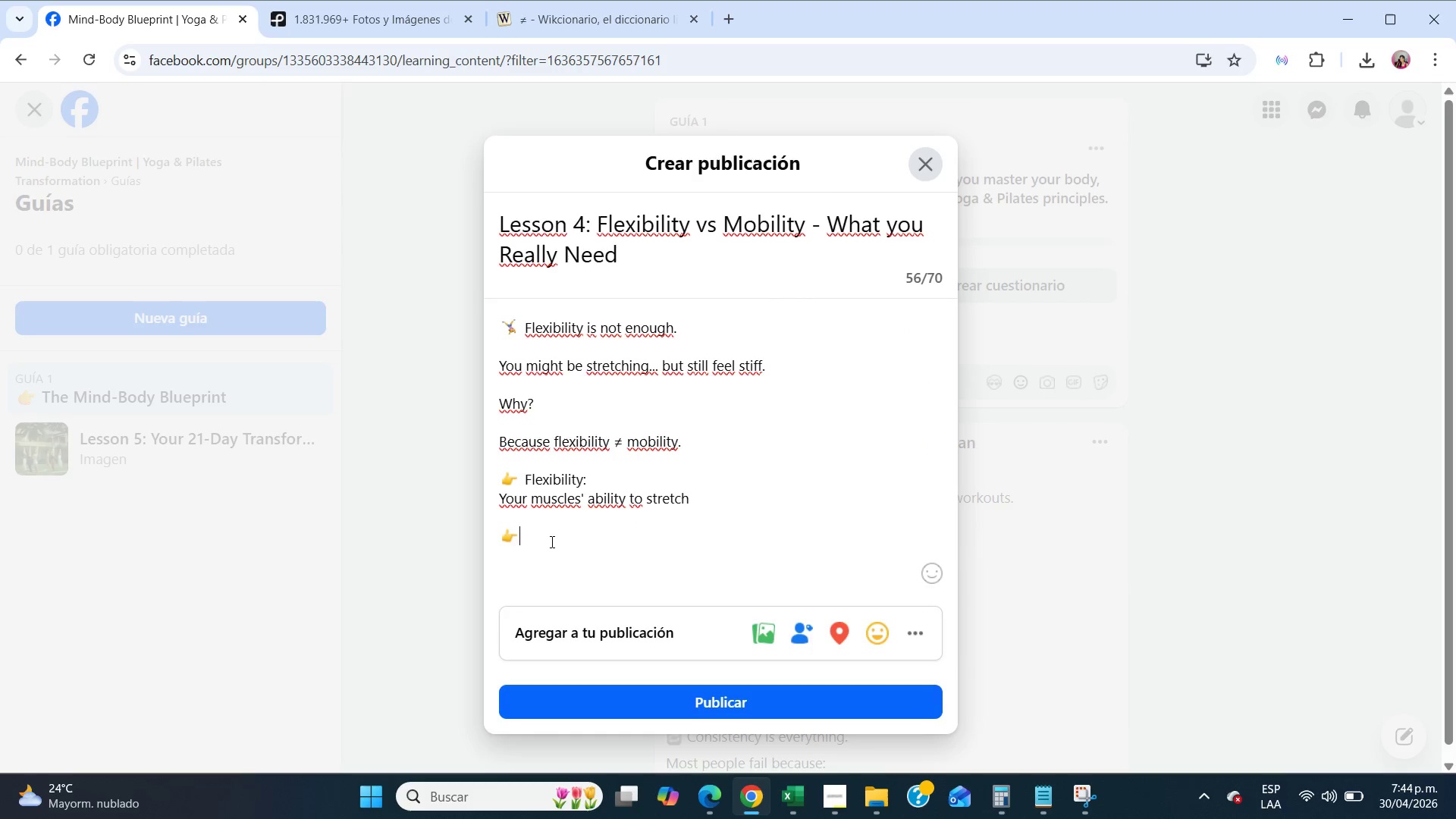 
type( Mobility>)
 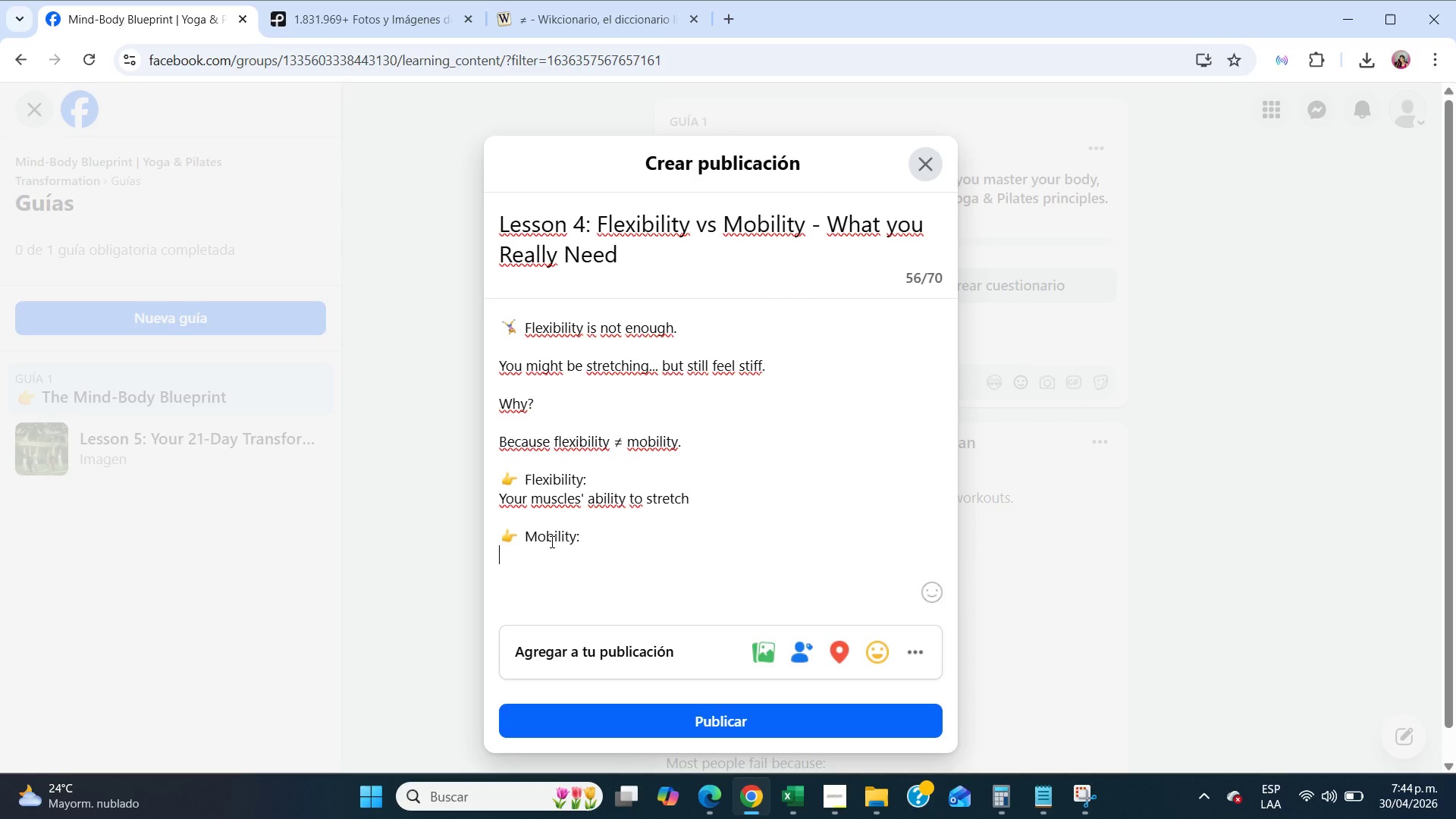 
key(Enter)
 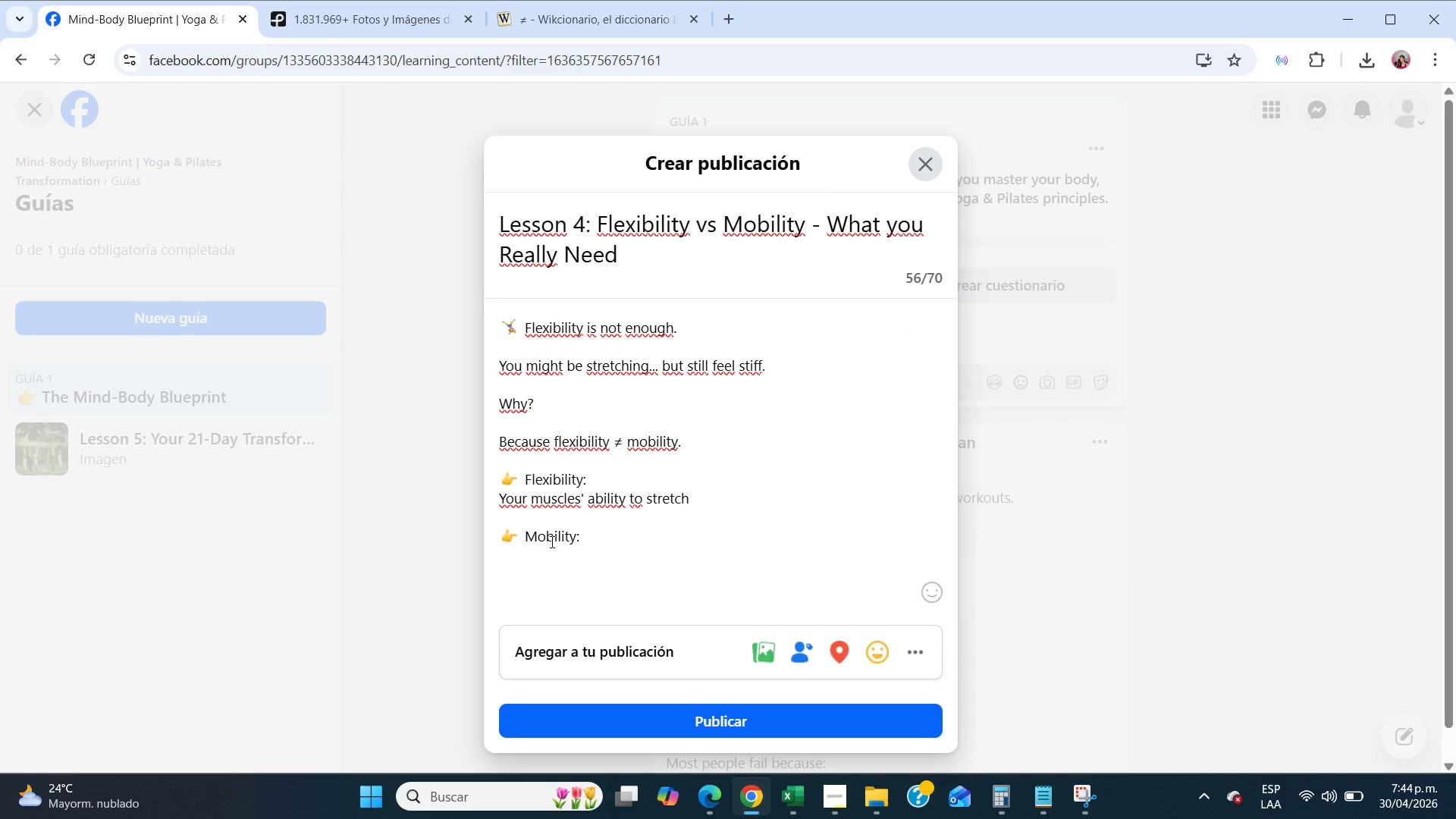 
type(Your ability to control movement through a full range)
 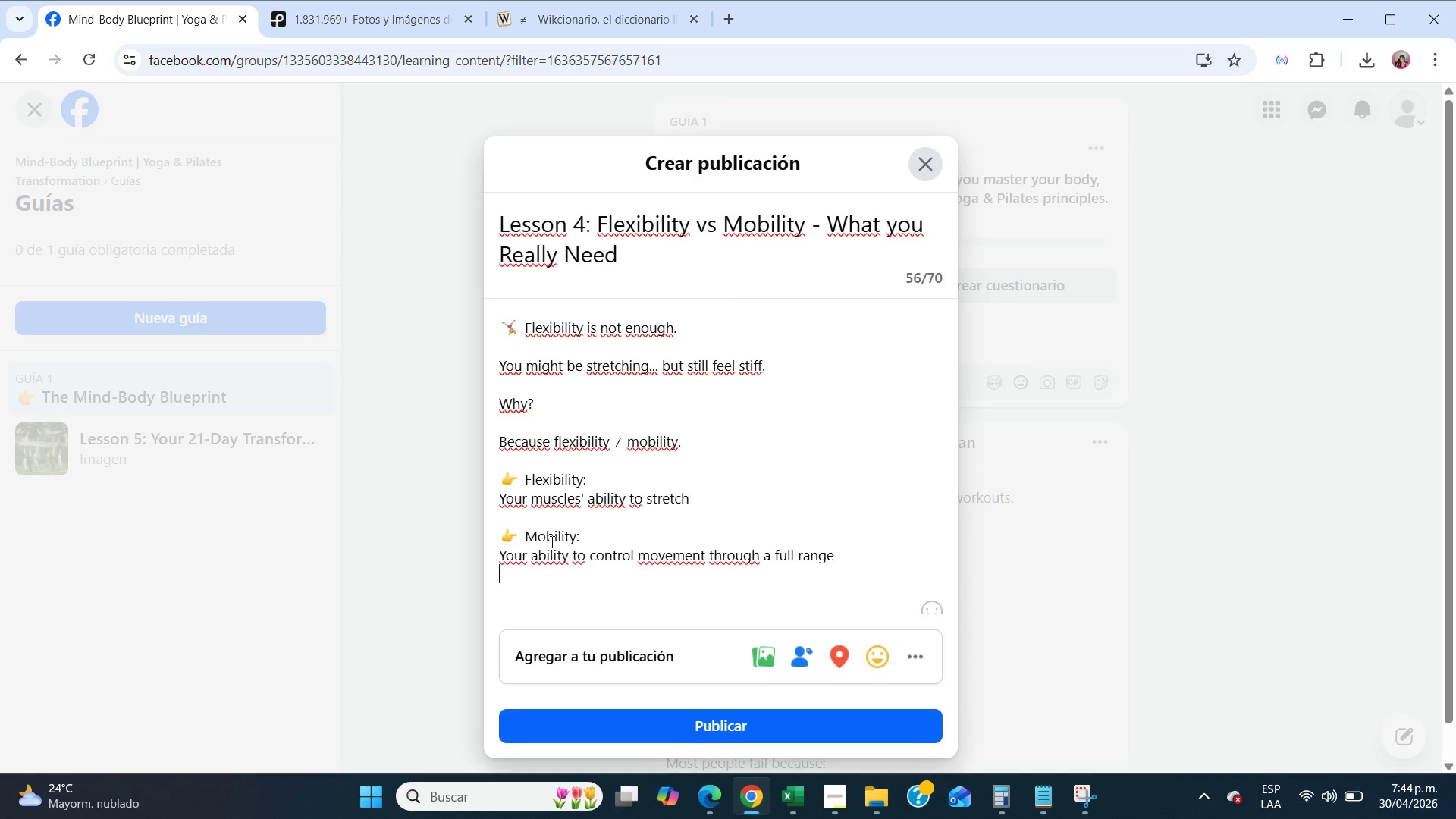 
key(Enter)
 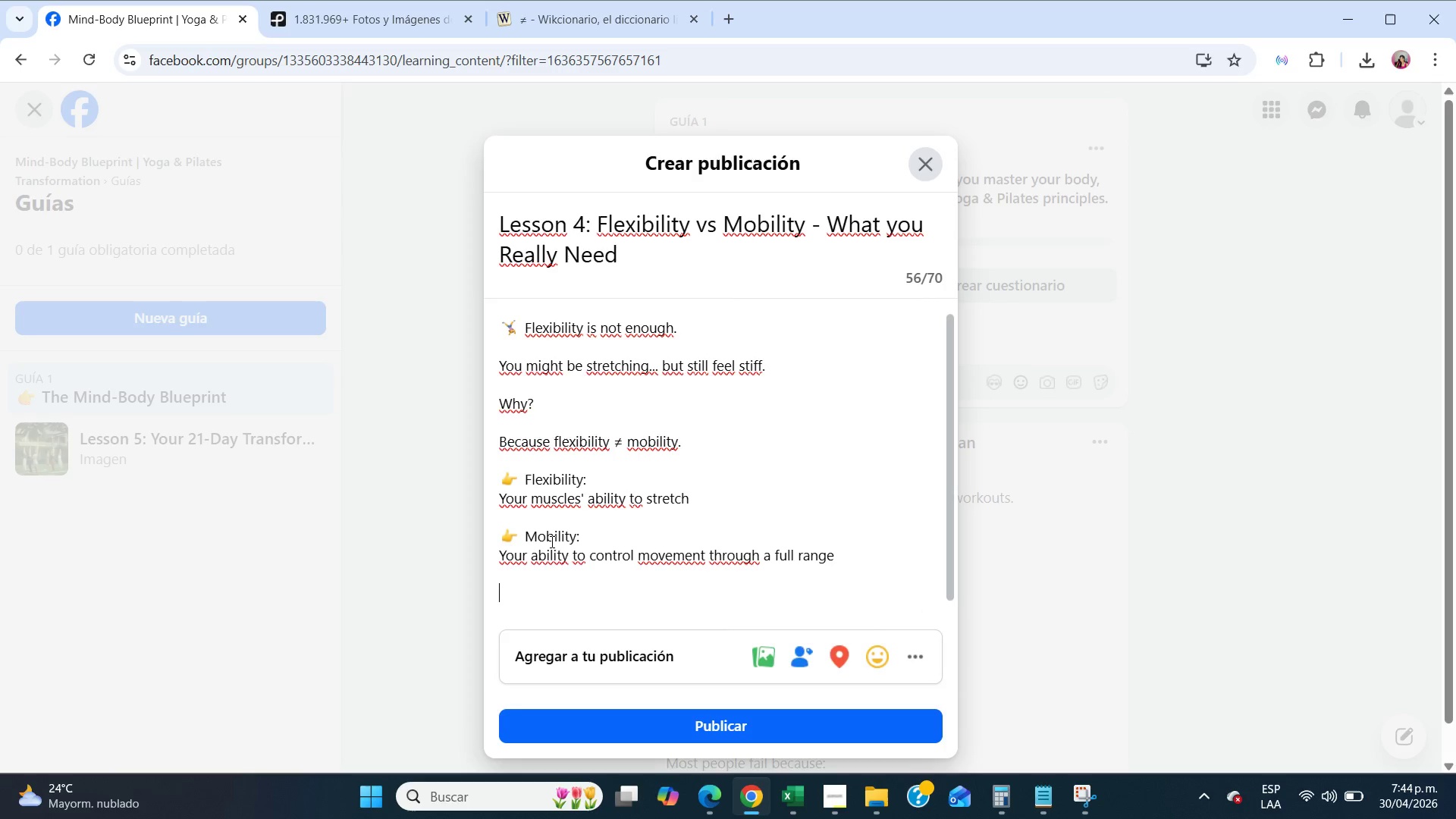 
key(Enter)
 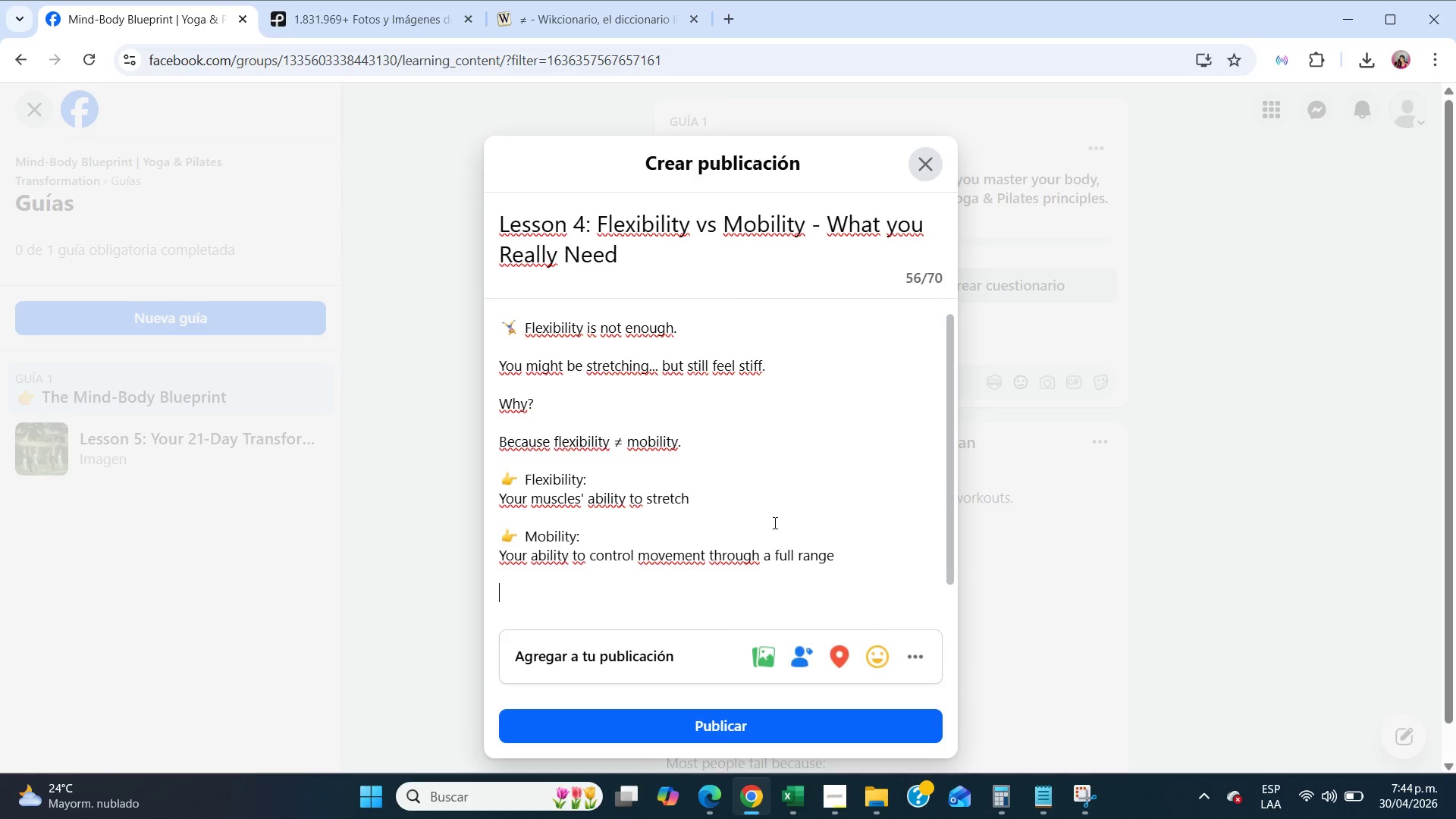 
scroll: coordinate [805, 514], scroll_direction: down, amount: 6.0
 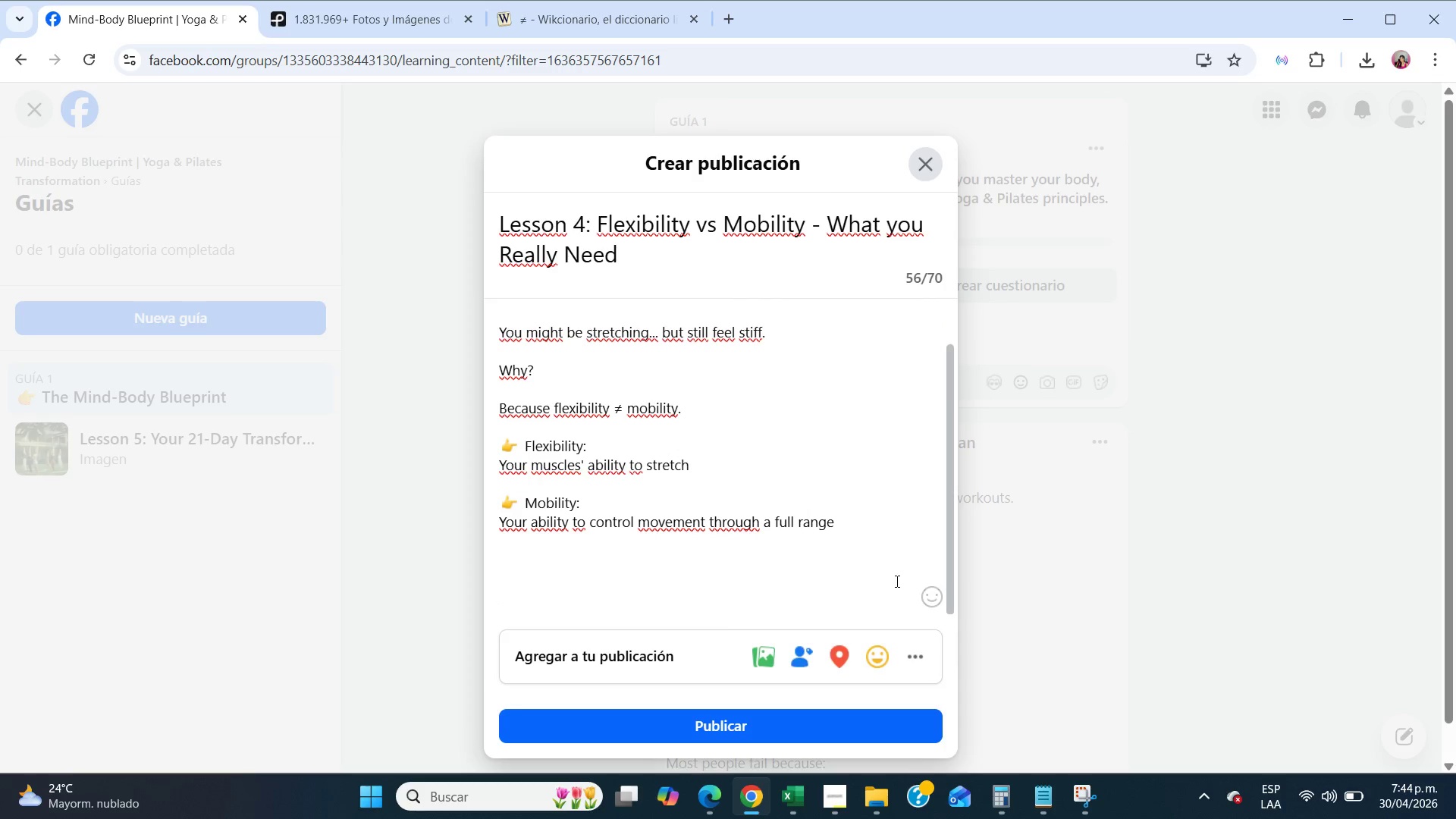 
left_click([921, 598])
 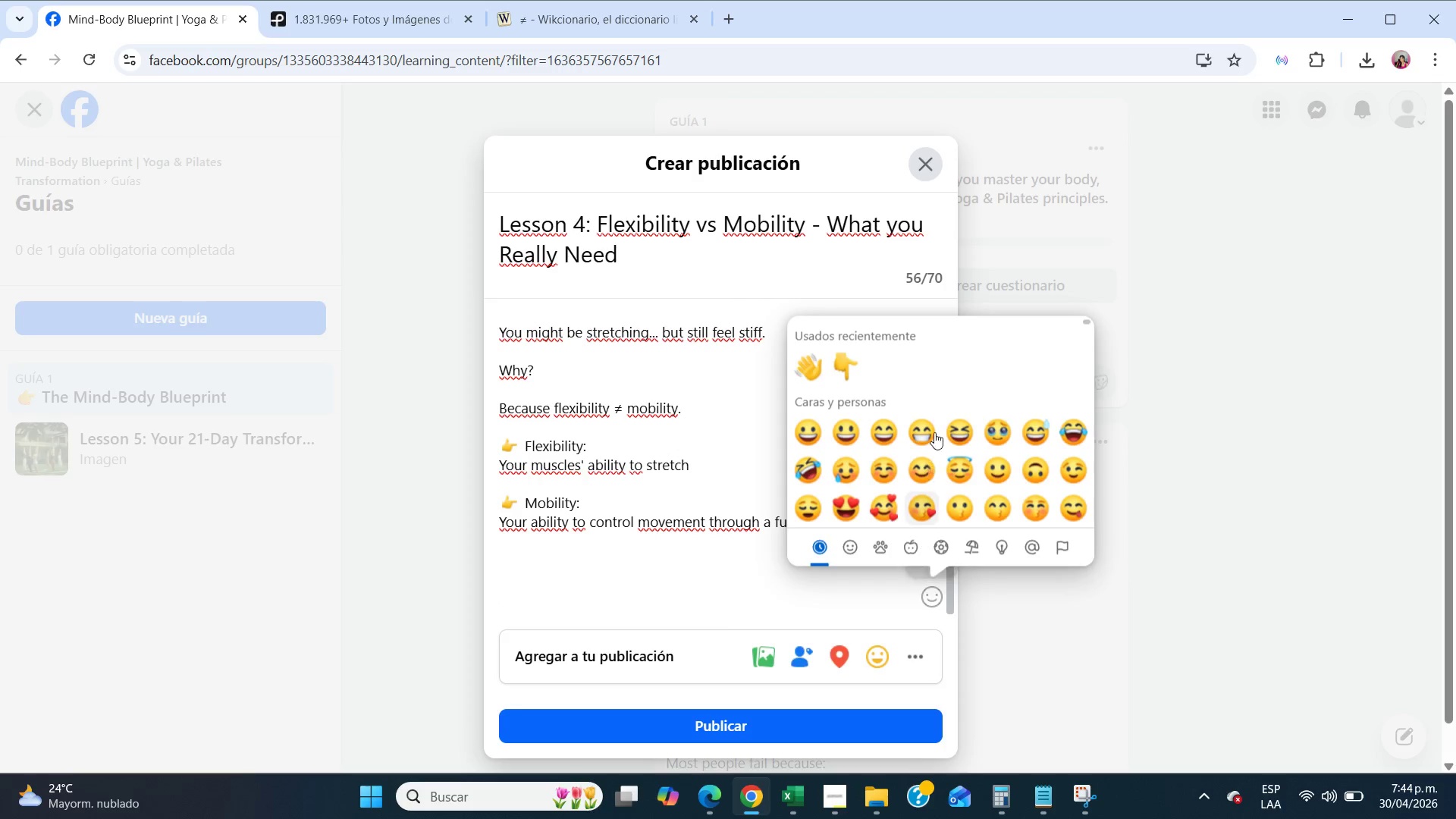 
scroll: coordinate [950, 433], scroll_direction: down, amount: 44.0
 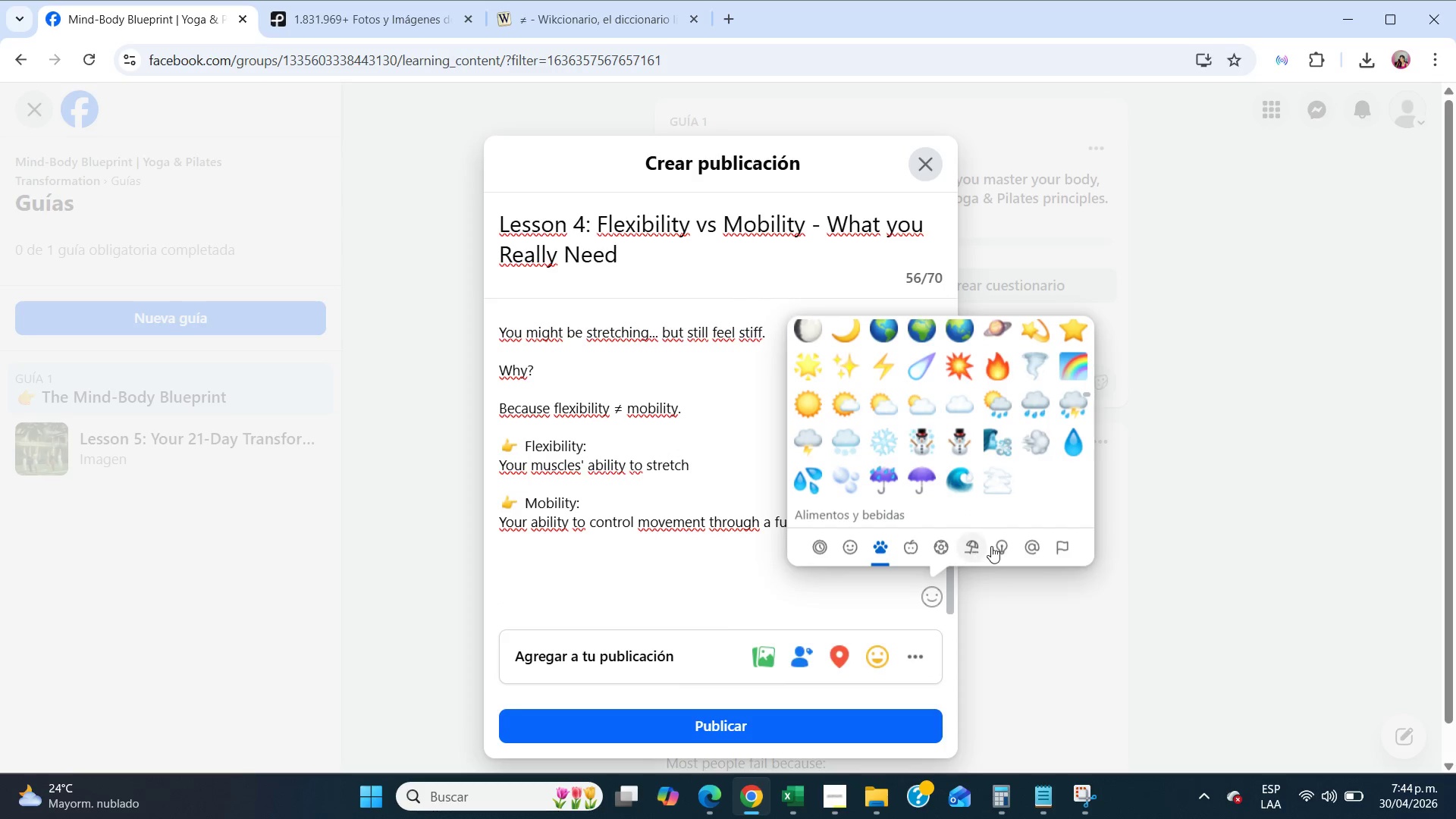 
left_click([1000, 550])
 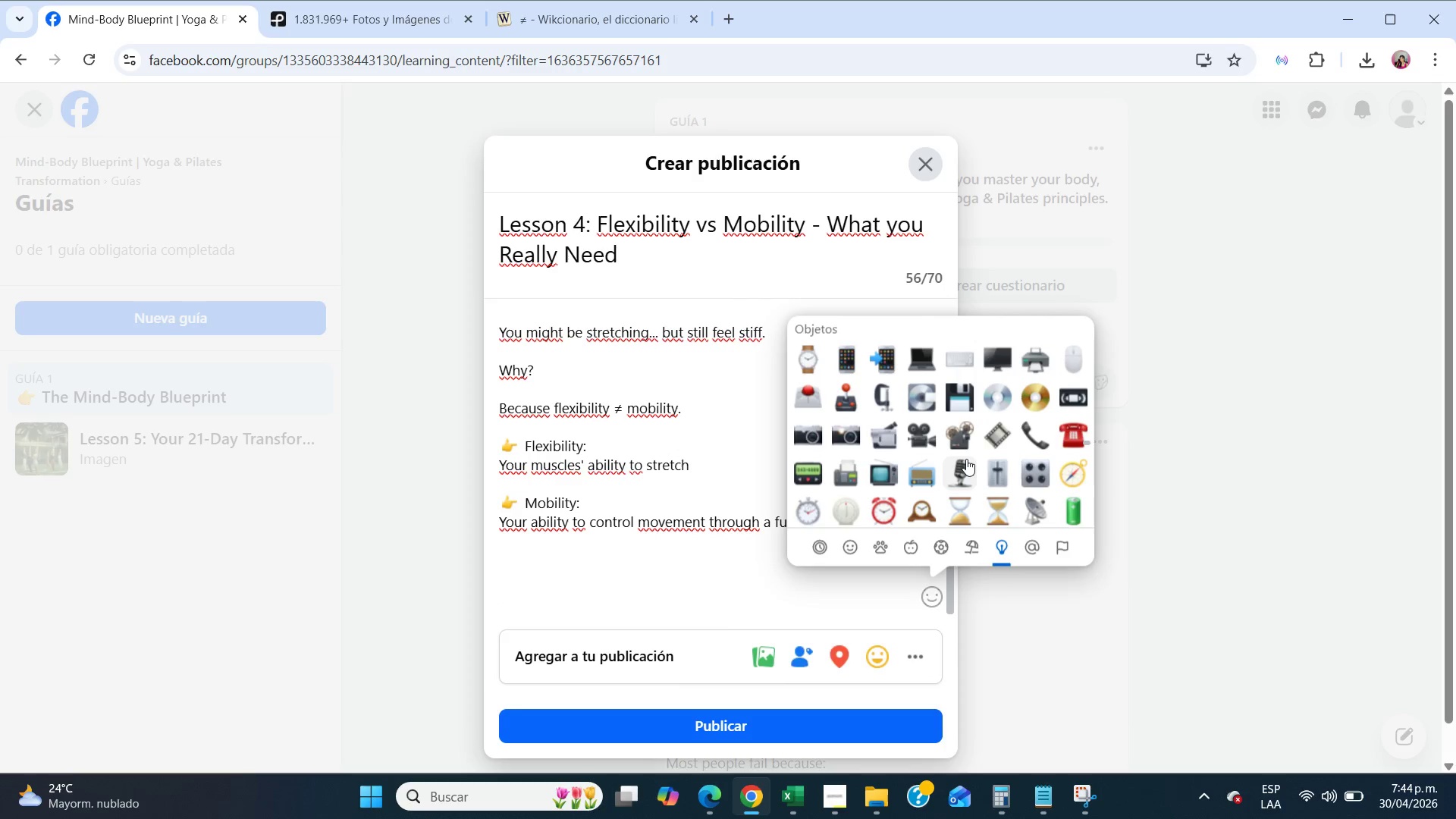 
scroll: coordinate [966, 459], scroll_direction: down, amount: 5.0
 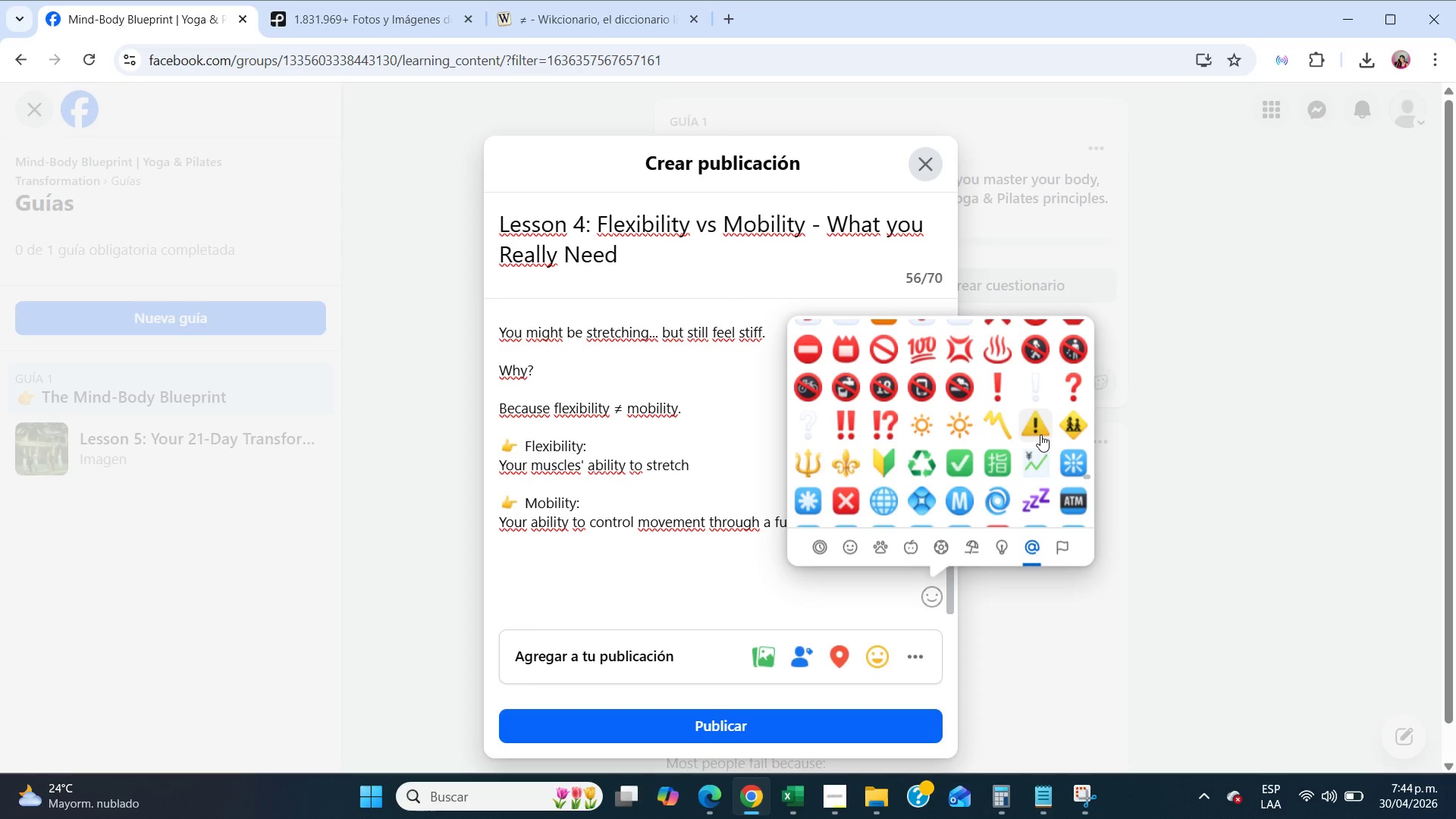 
left_click([1041, 433])
 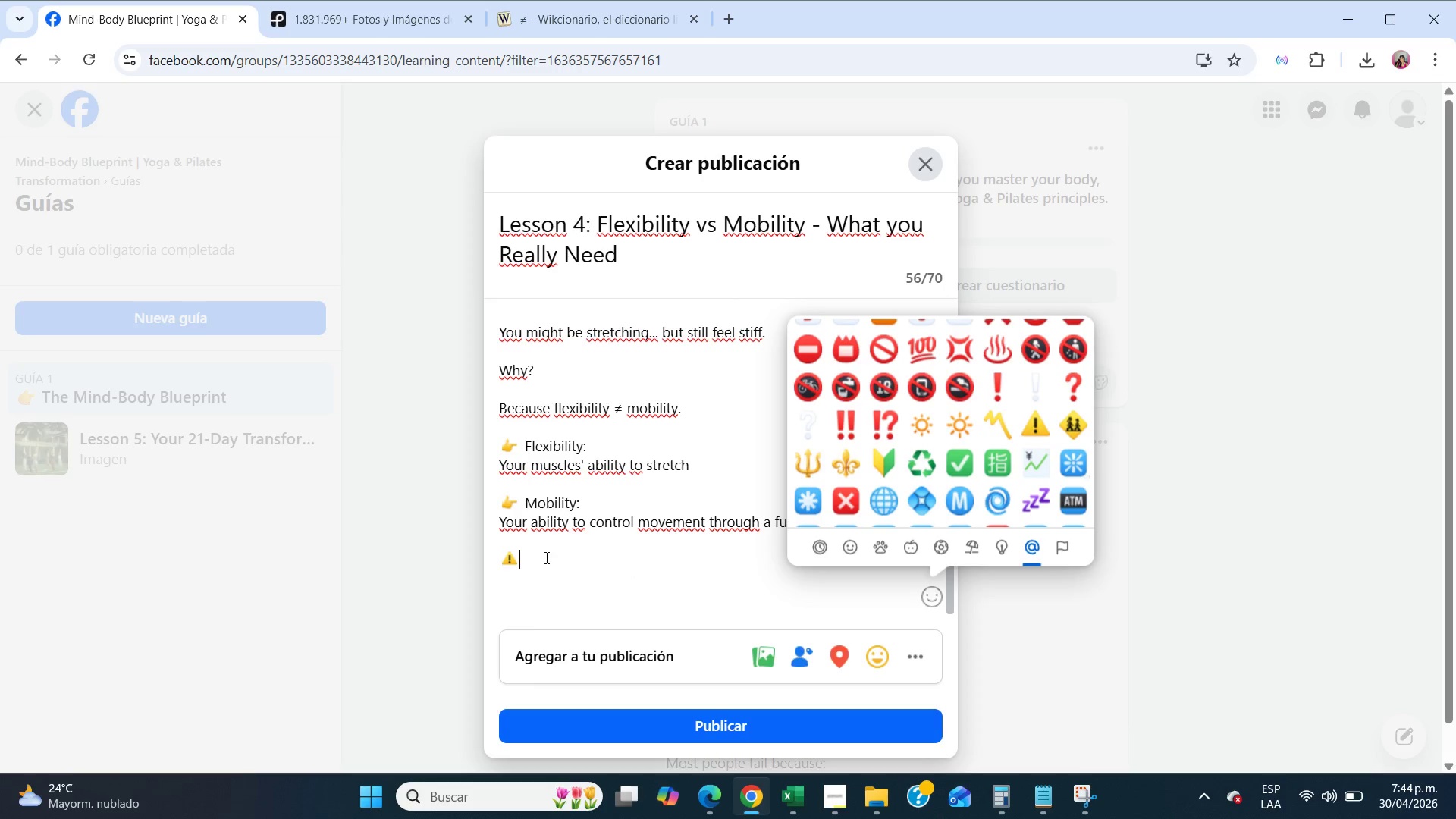 
left_click([527, 544])
 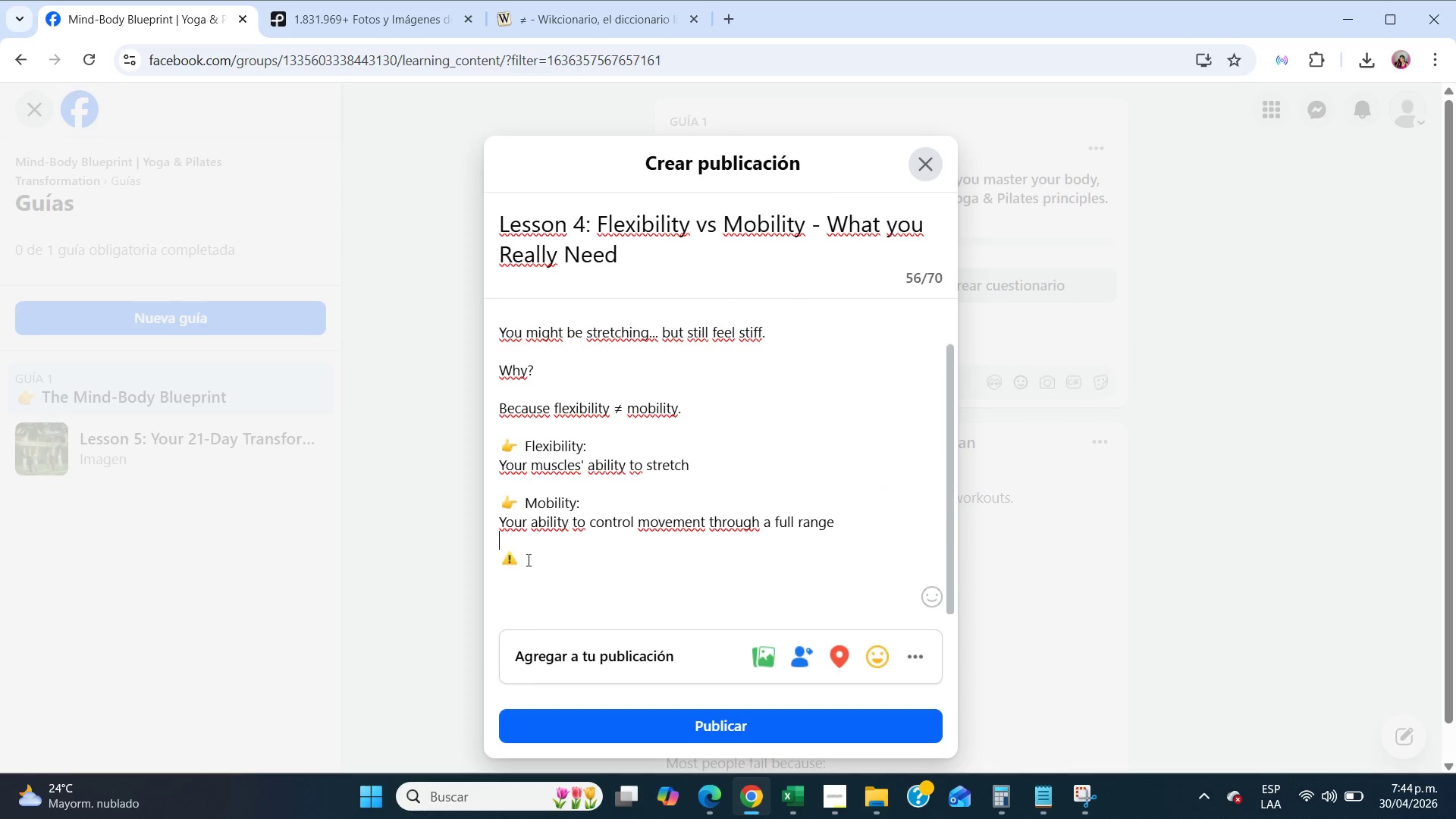 
left_click([527, 562])
 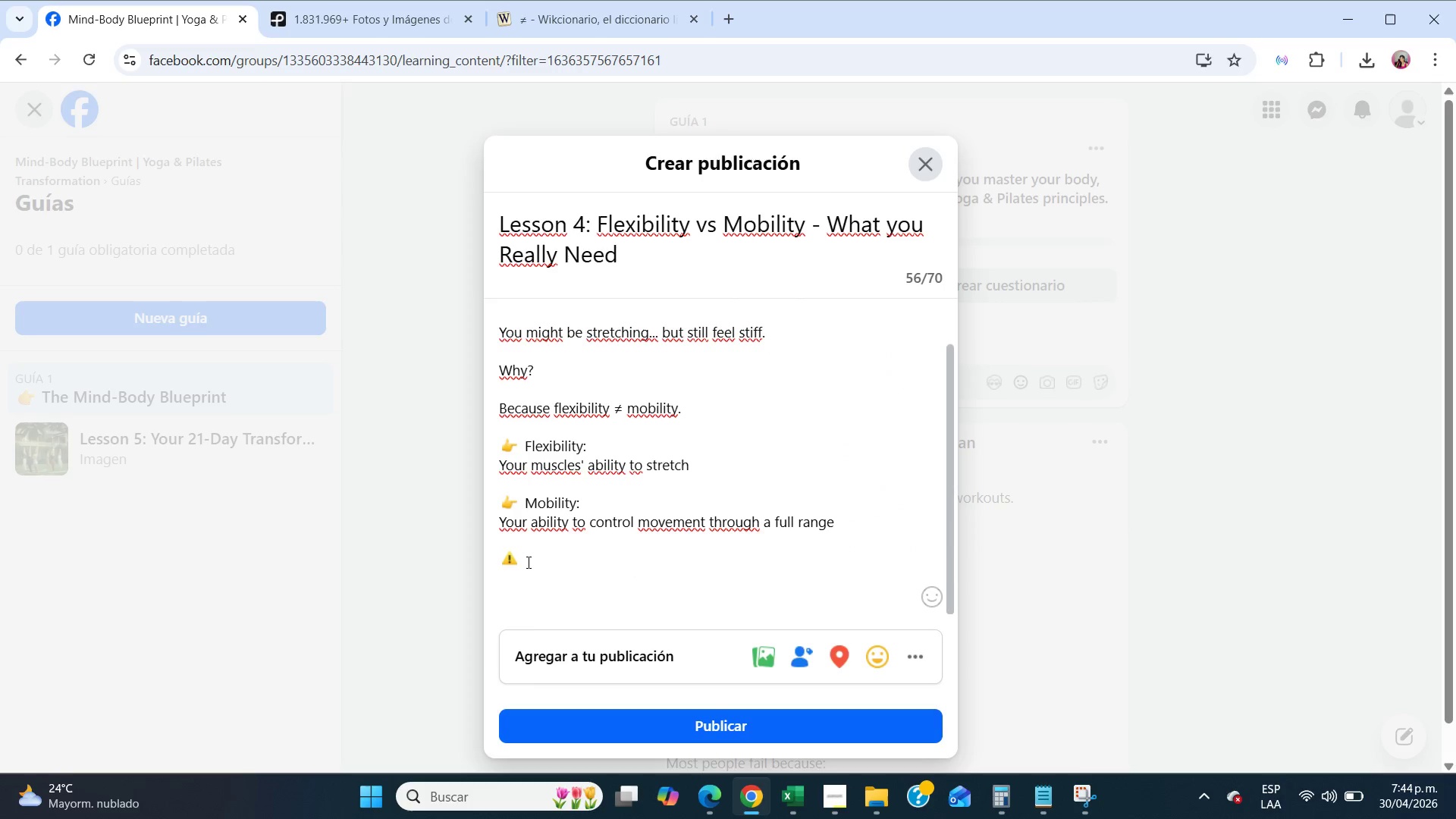 
type( Without )
 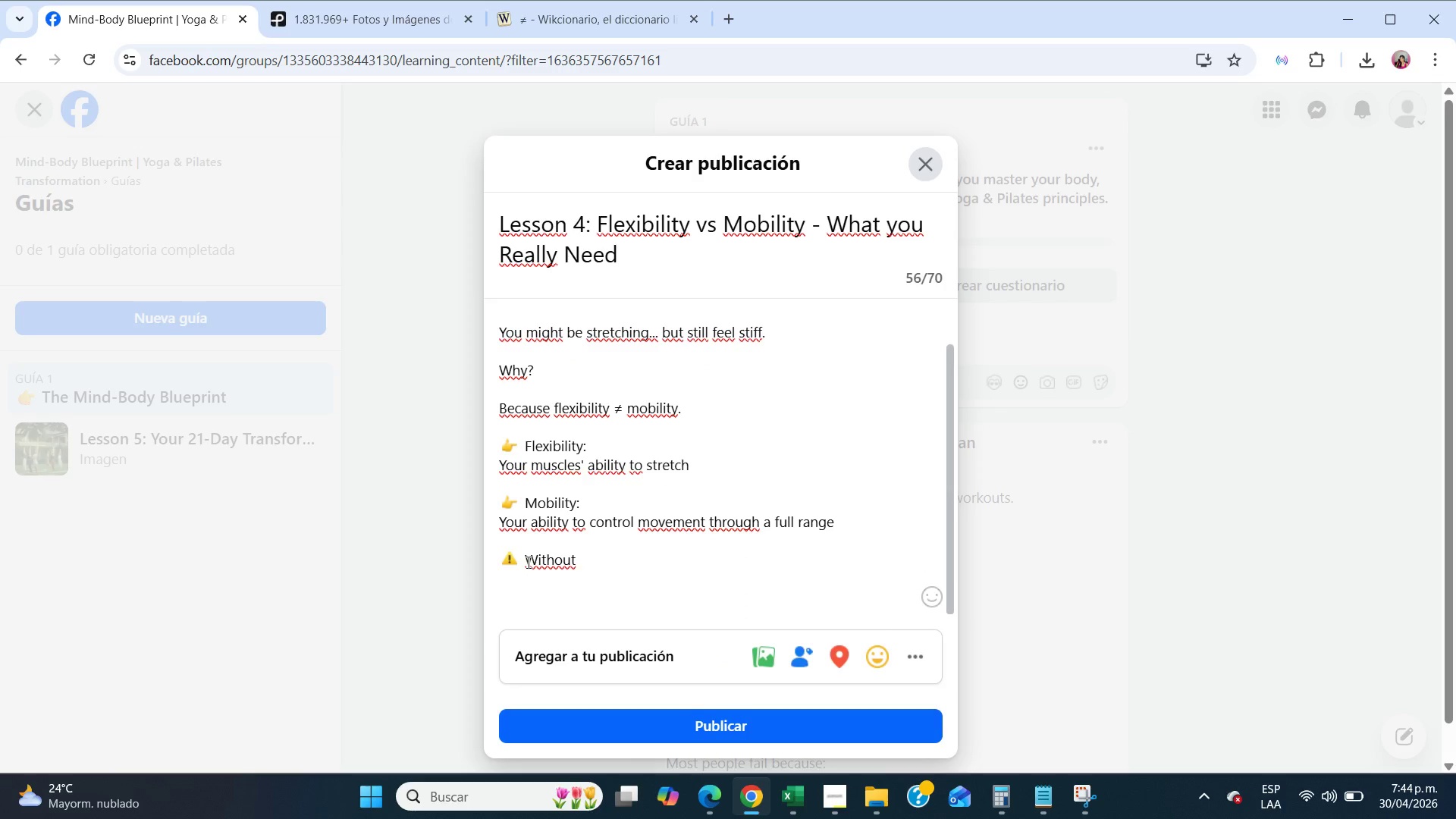 
scroll: coordinate [536, 559], scroll_direction: down, amount: 3.0
 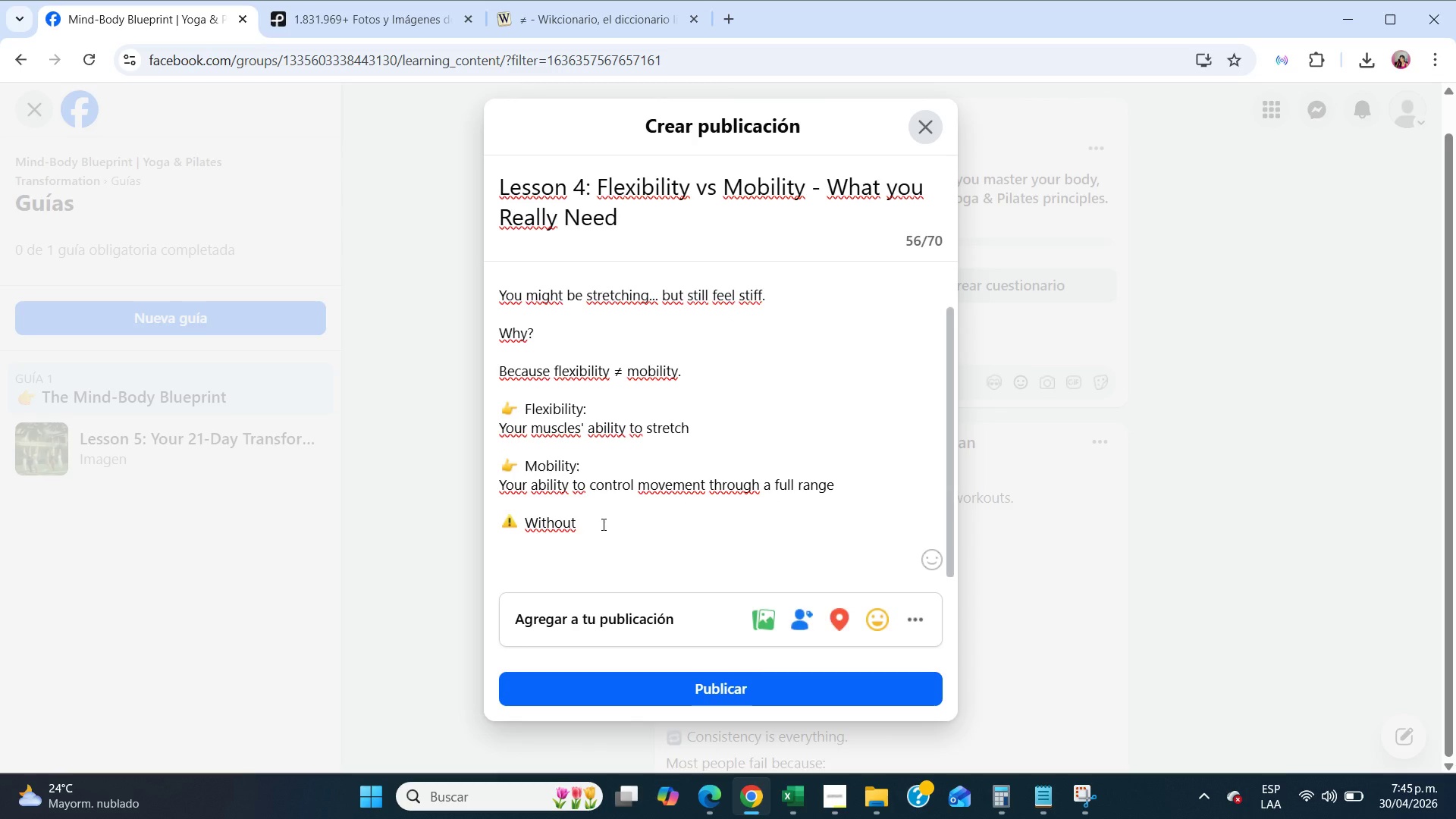 
type(mobility>)
 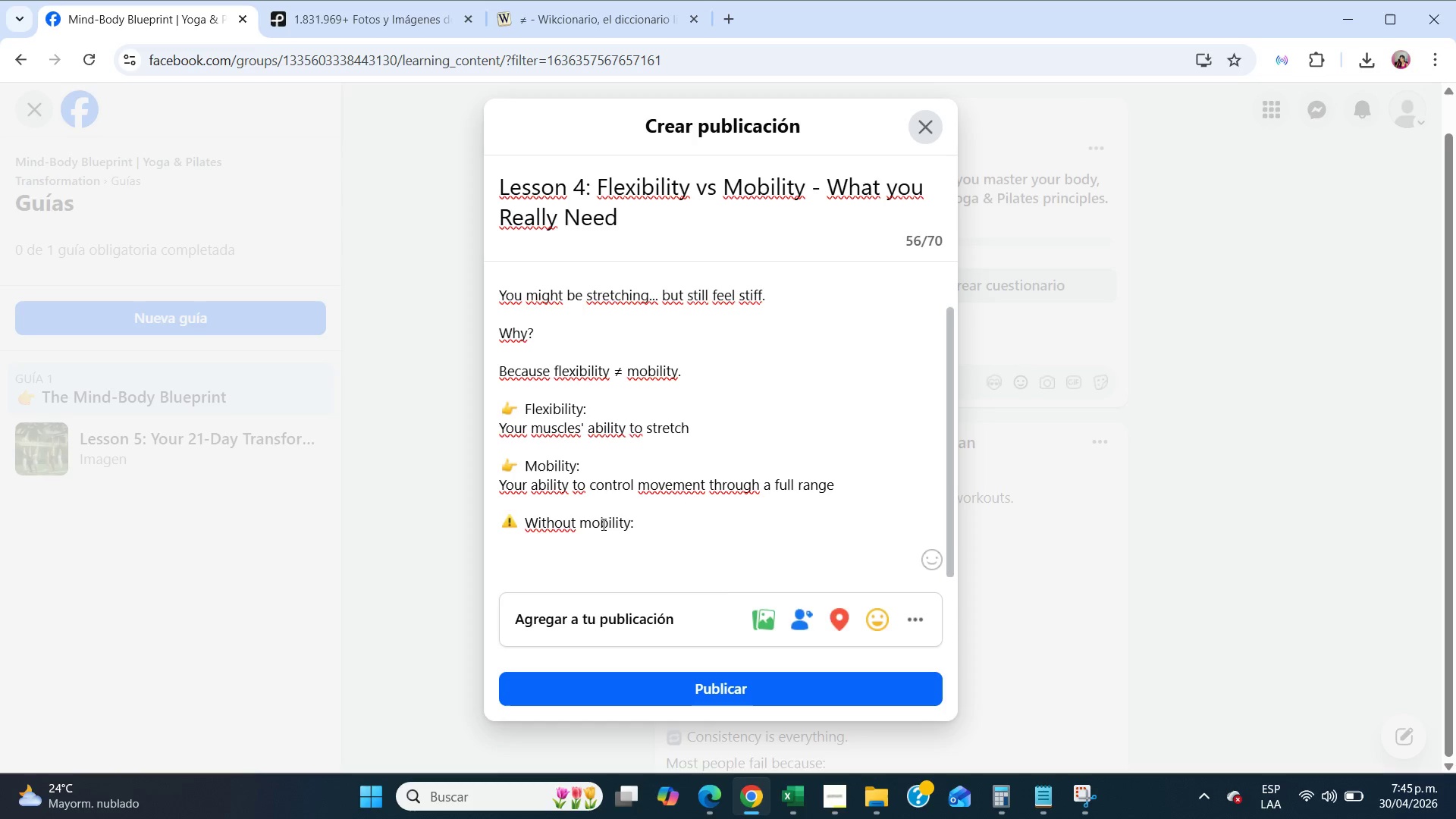 
key(Enter)
 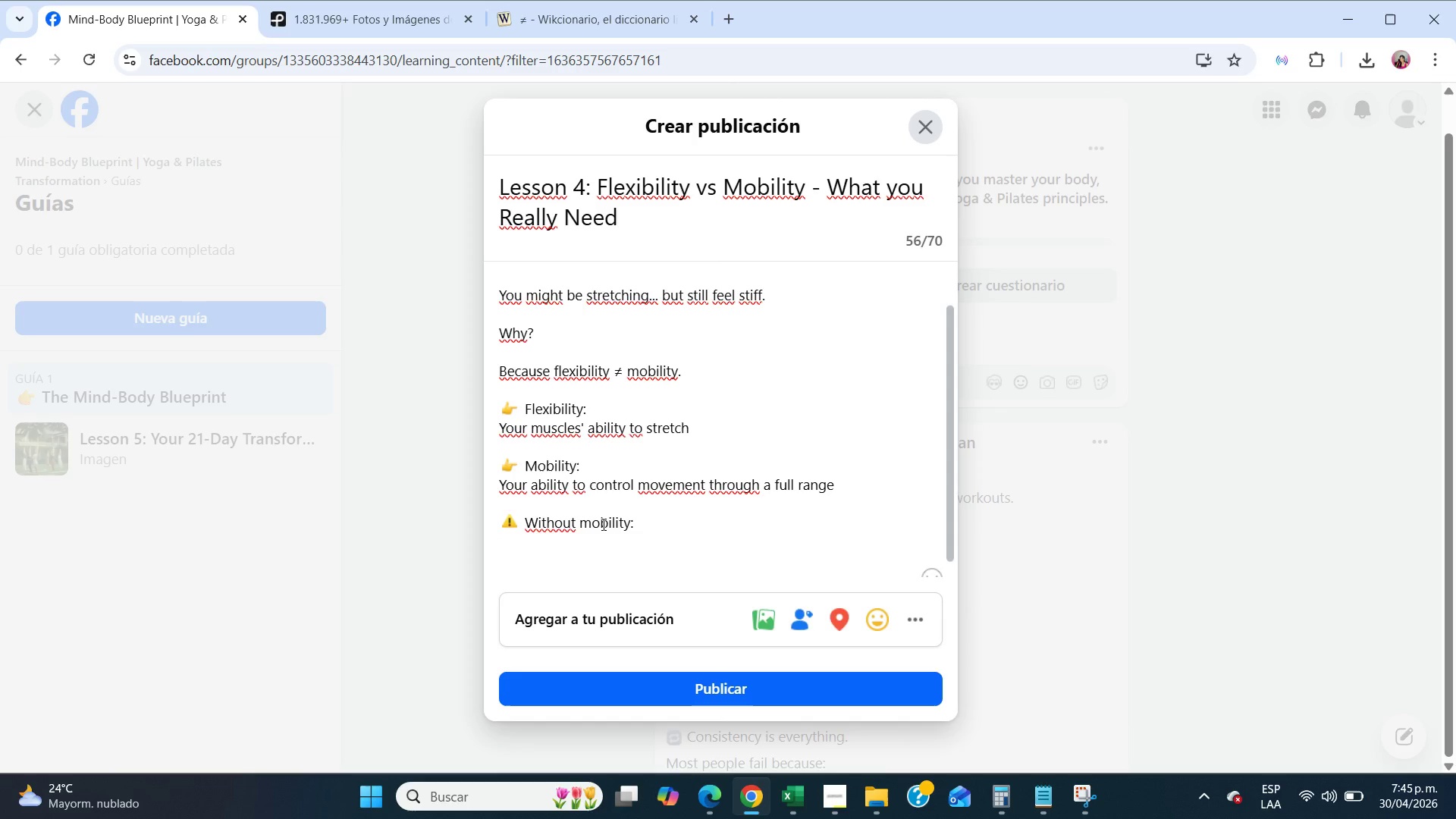 
type(- Your risk injuries)
 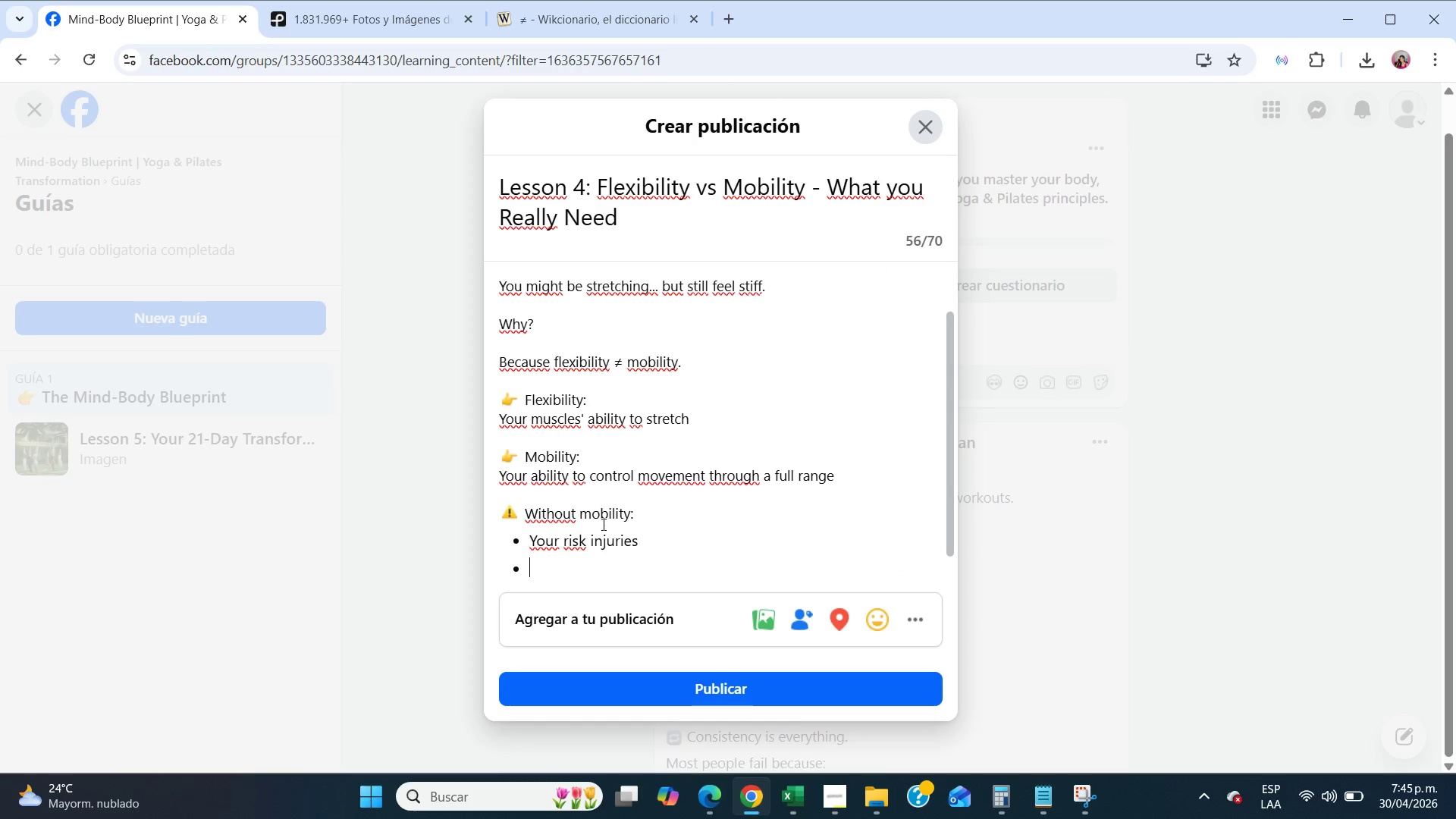 
key(Enter)
 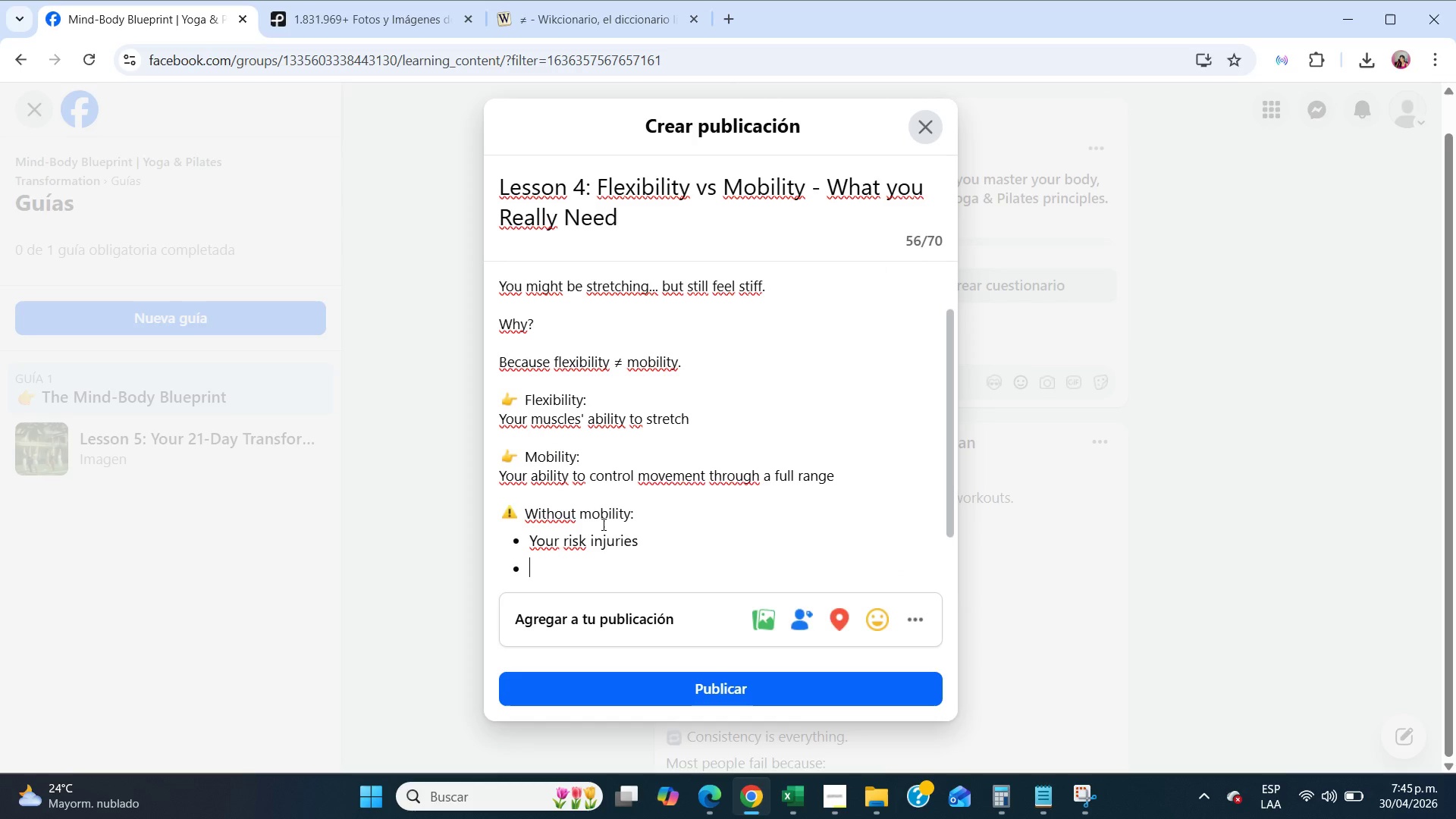 
scroll: coordinate [602, 524], scroll_direction: down, amount: 6.0
 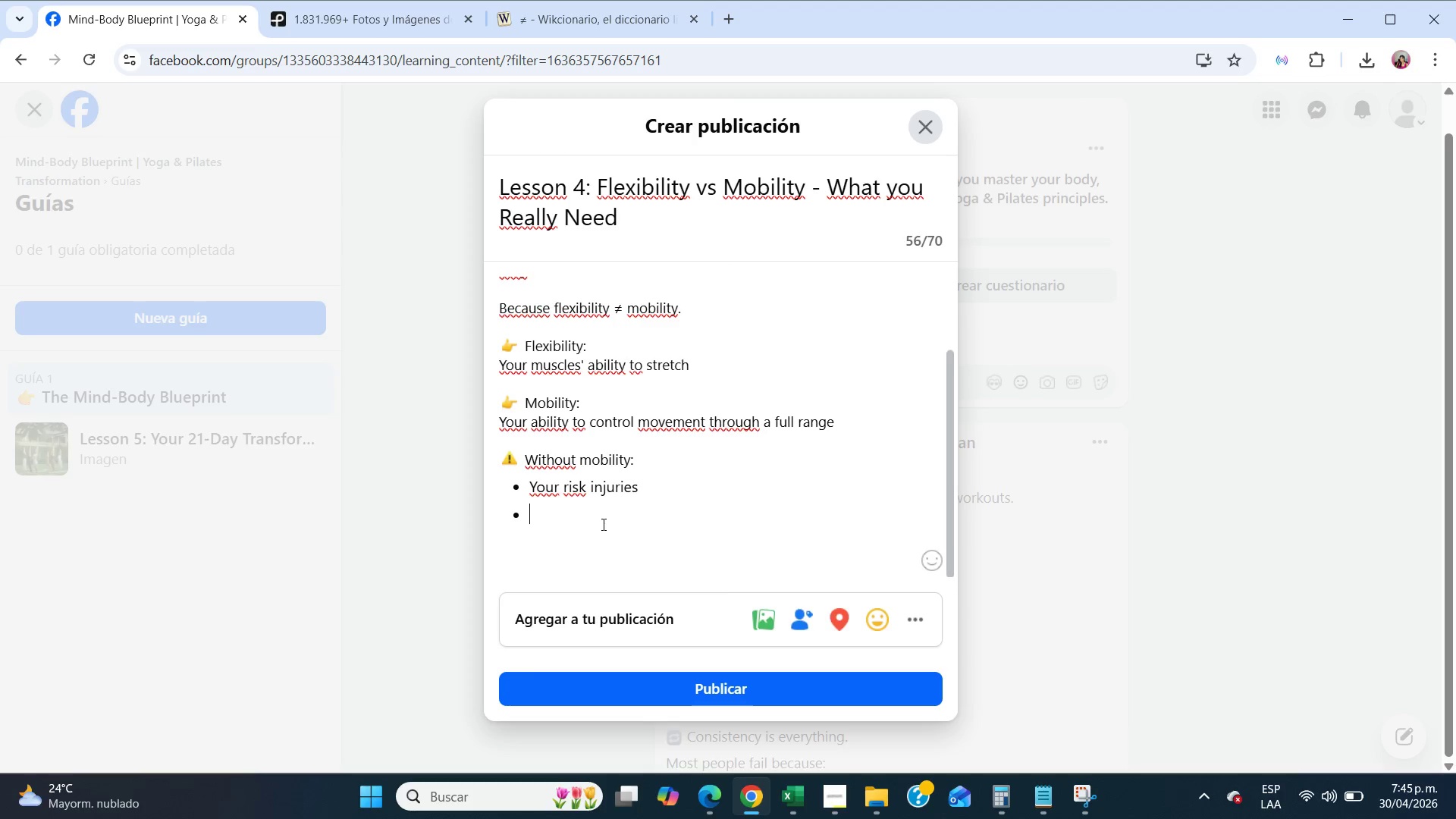 
type(Movements feel unstable)
 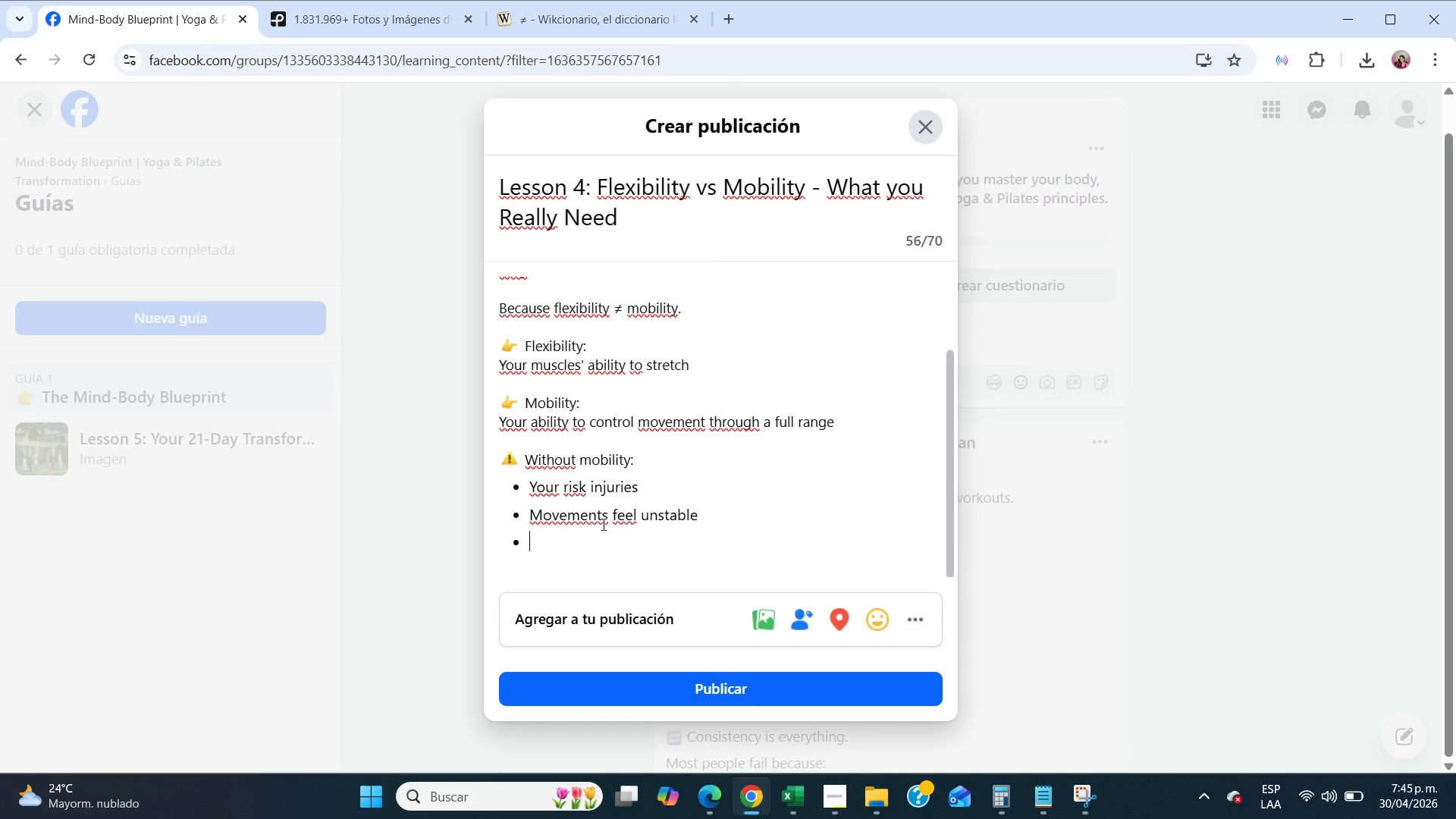 
key(Enter)
 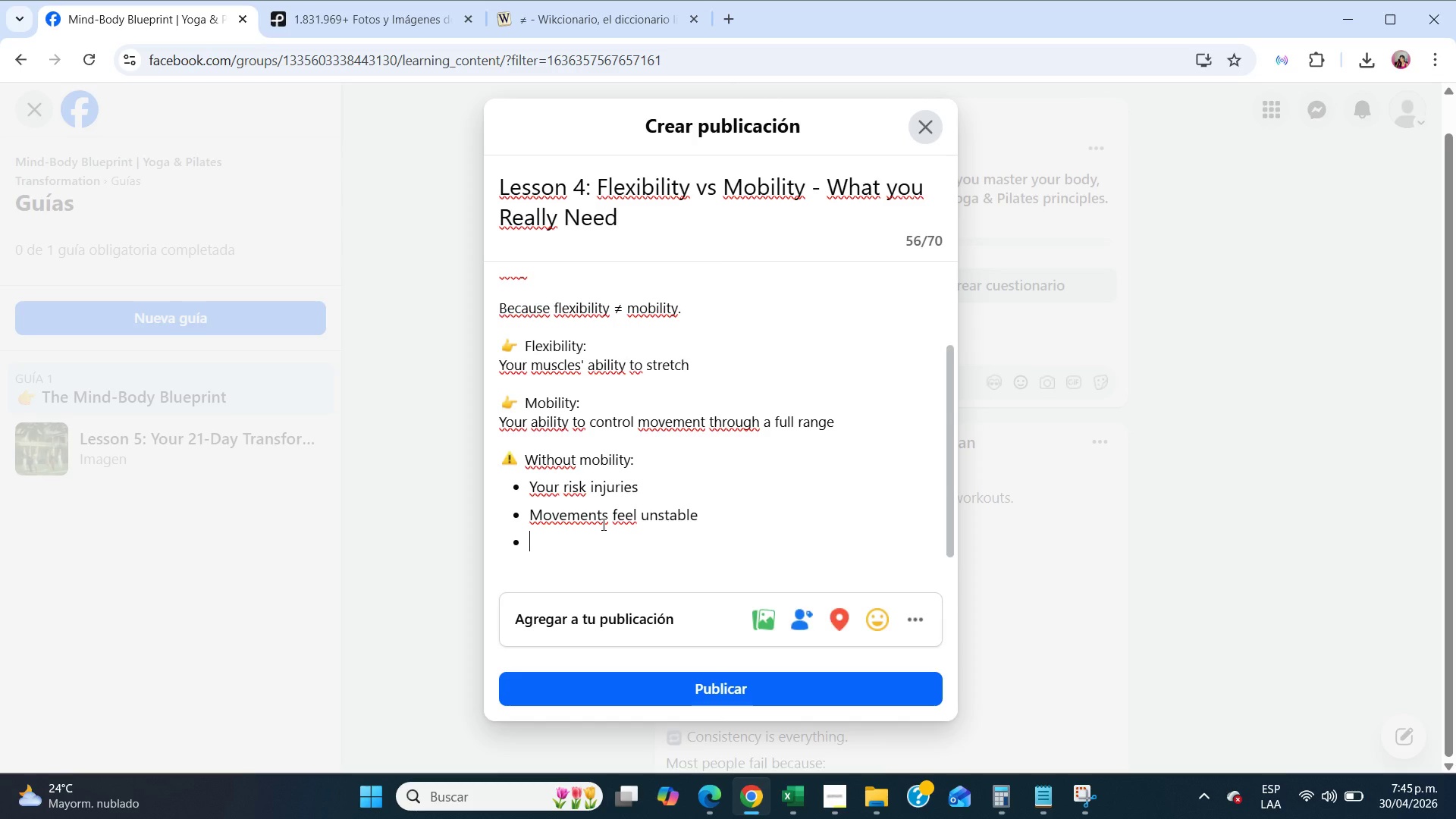 
type(Prgo)
key(Backspace)
key(Backspace)
type(ogress slows down)
 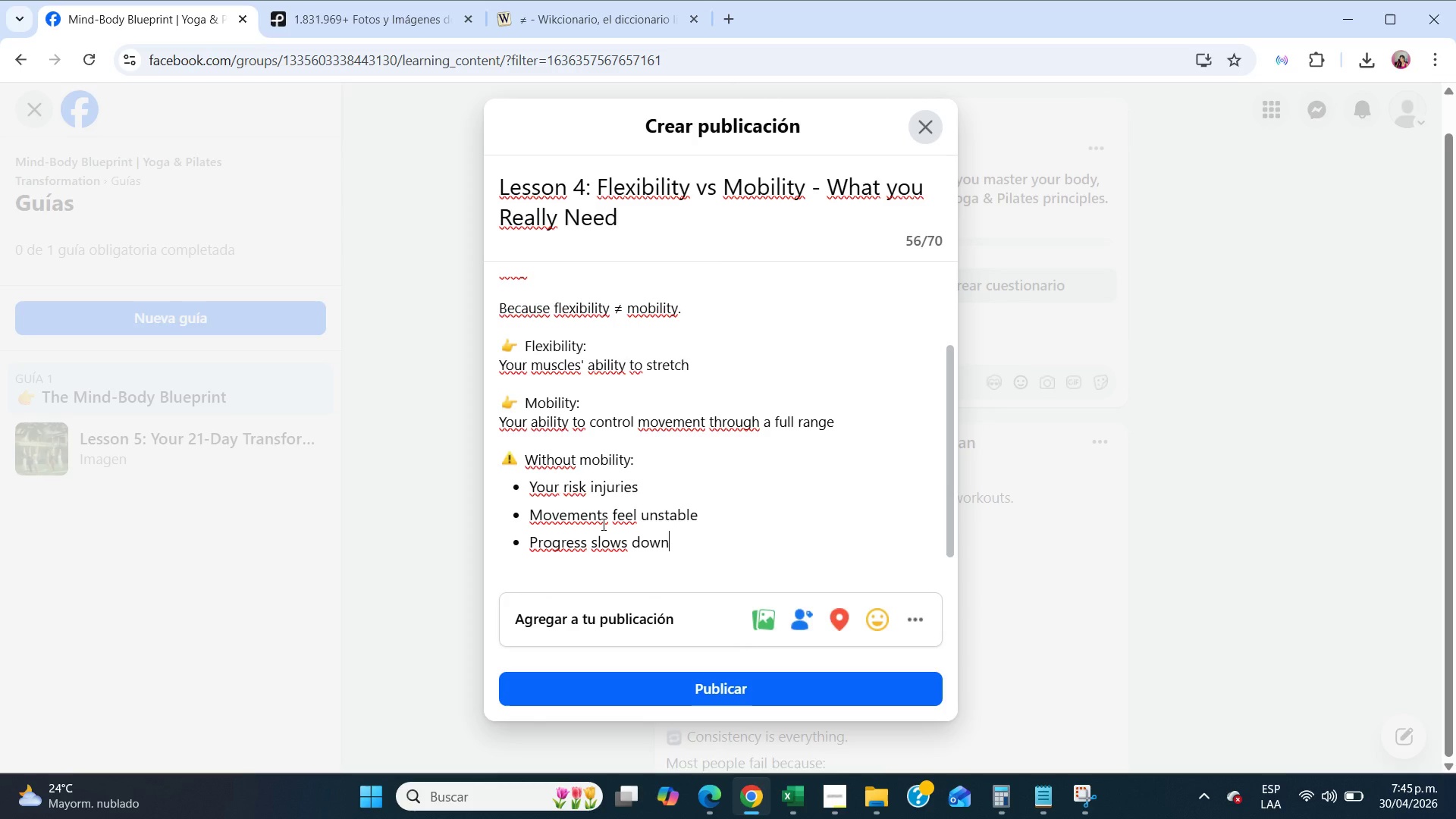 
scroll: coordinate [603, 524], scroll_direction: down, amount: 6.0
 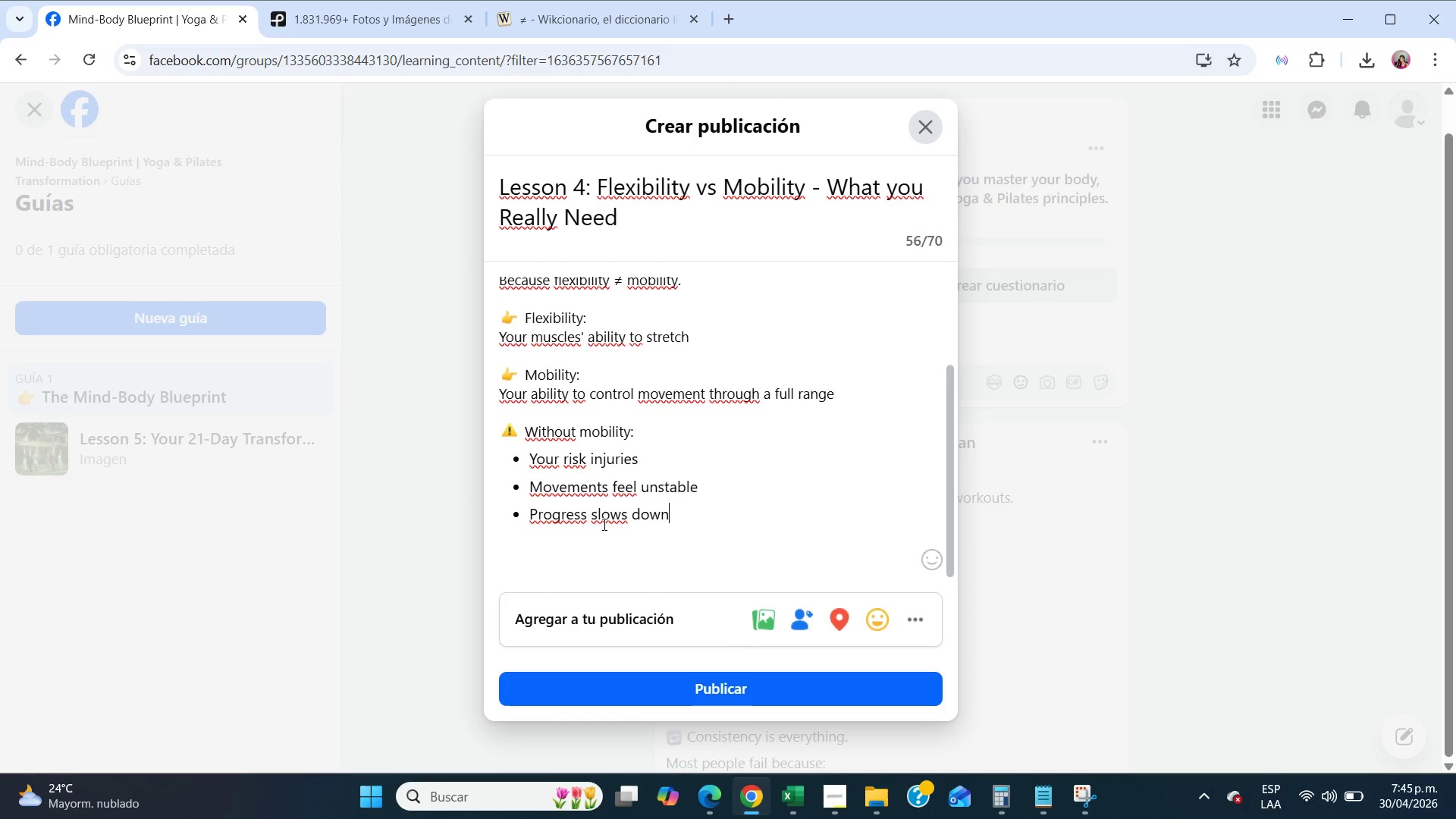 
key(NumpadEnter)
 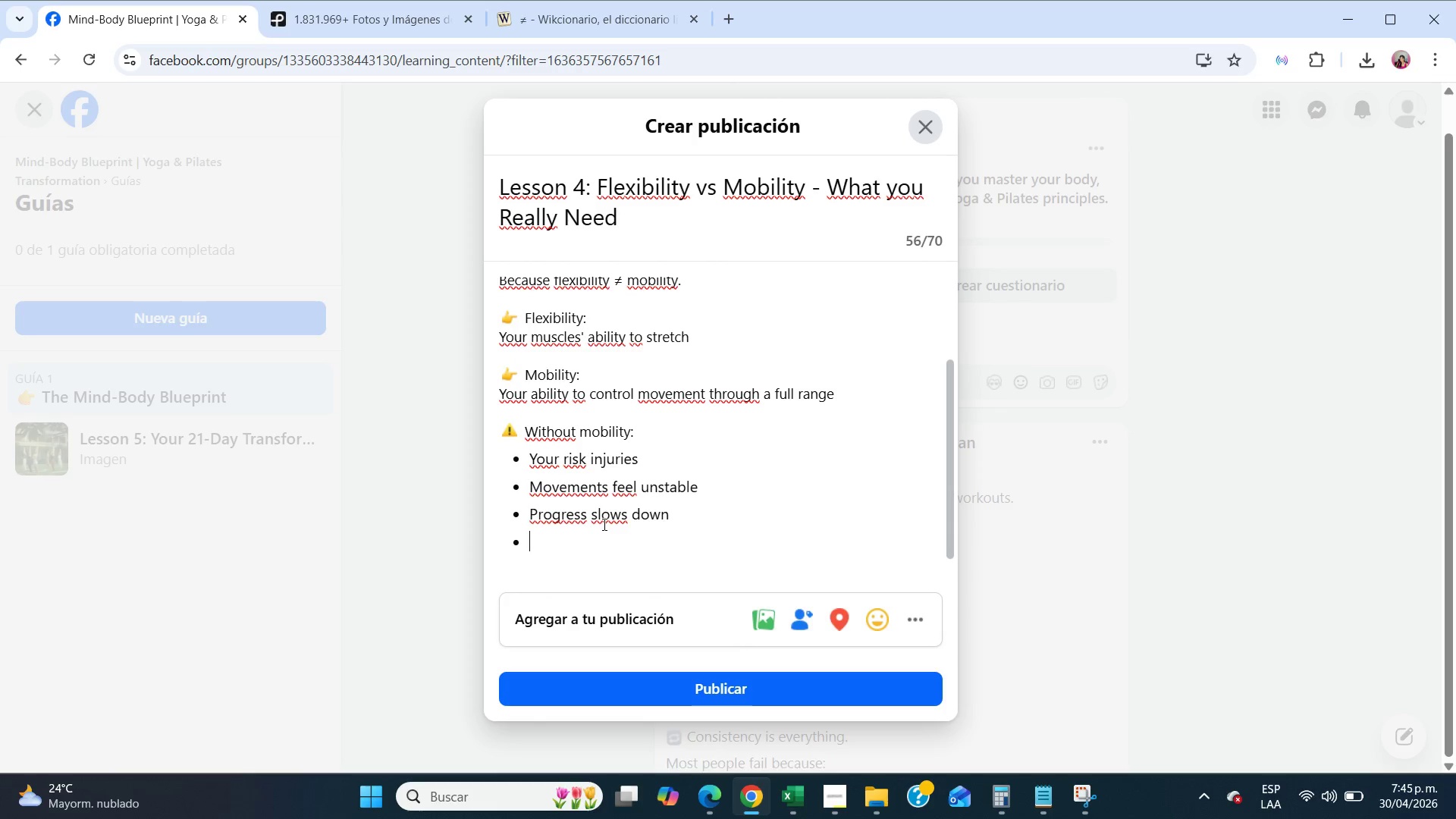 
key(NumpadEnter)
 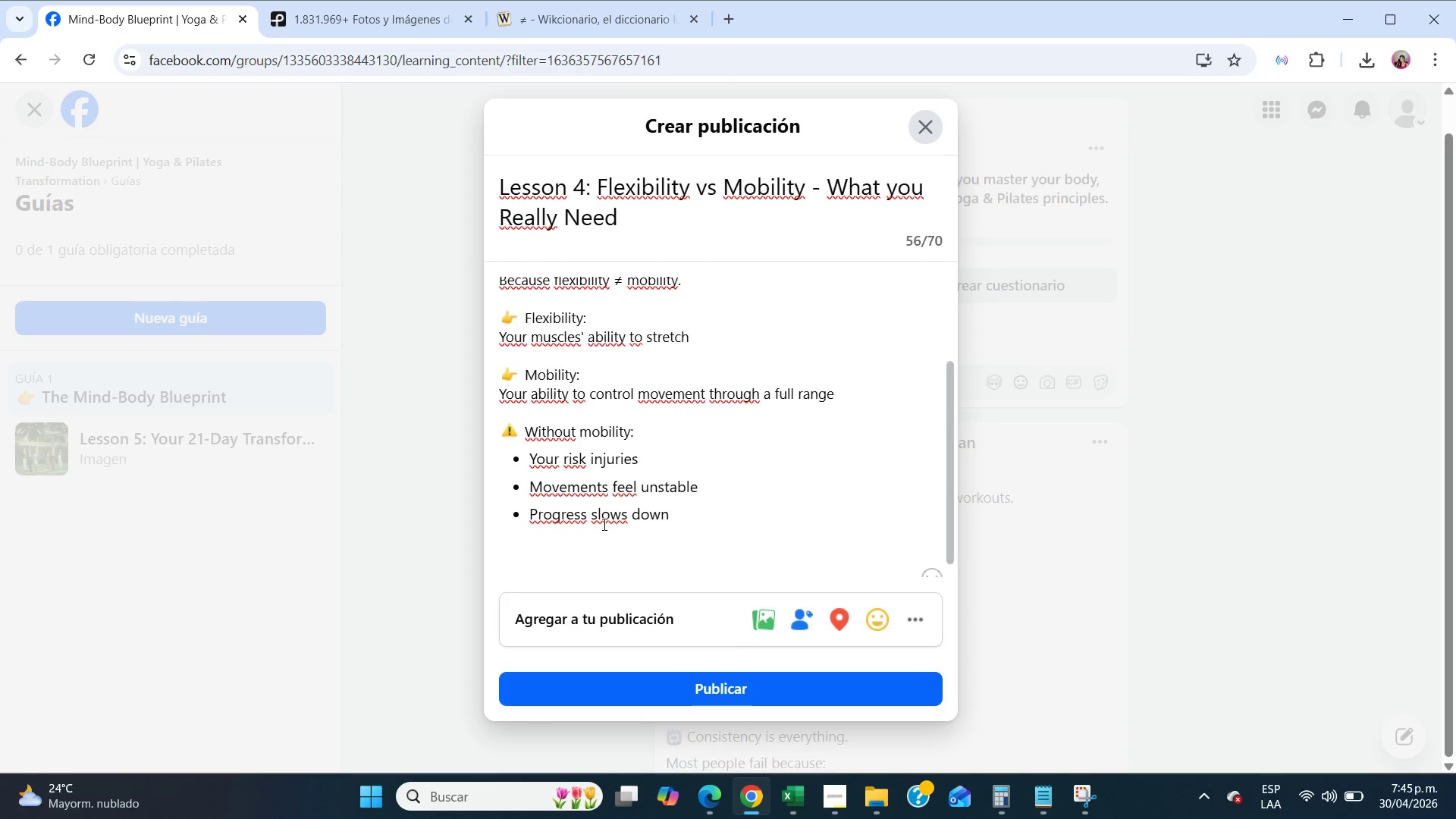 
key(NumpadEnter)
 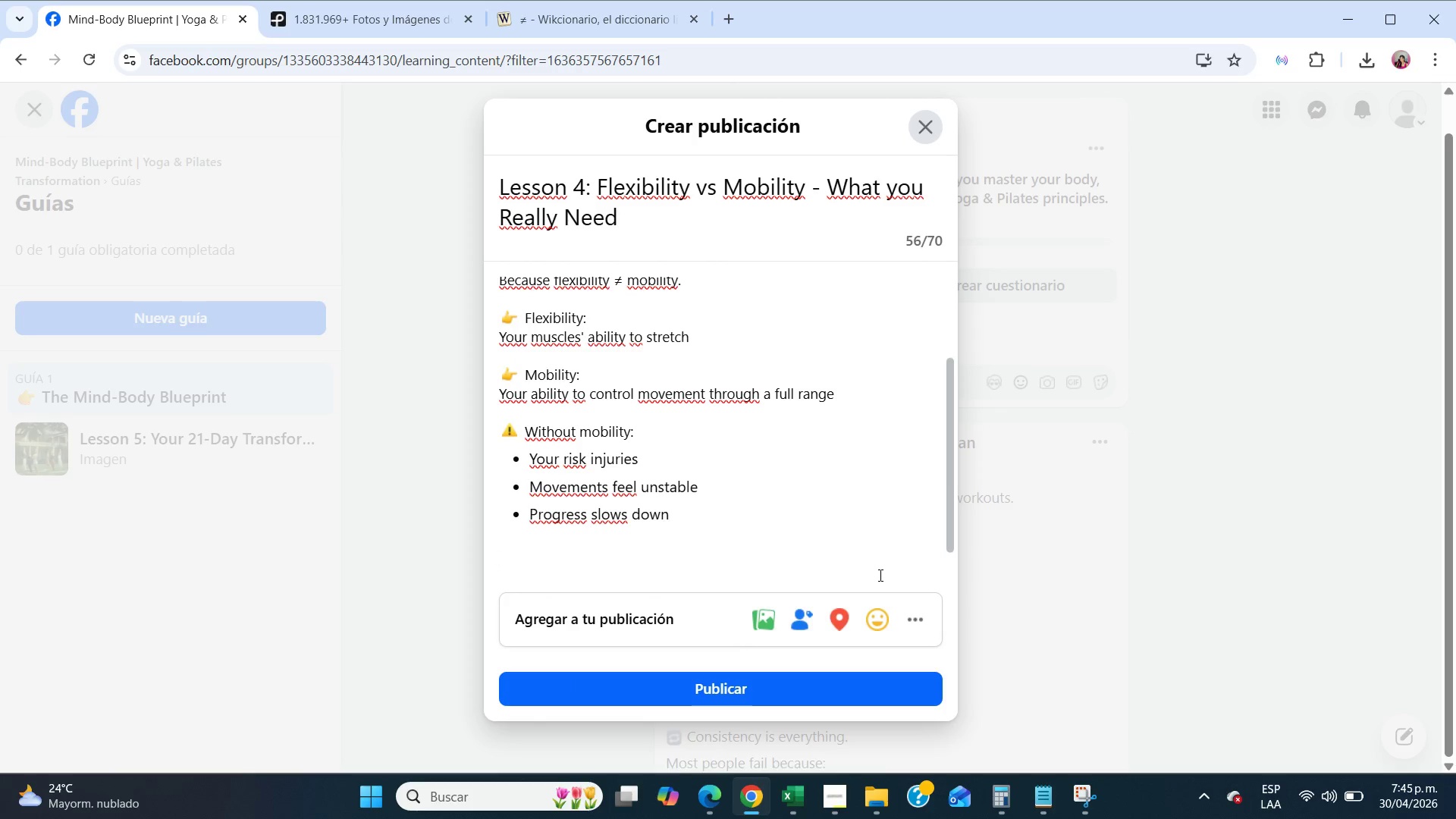 
scroll: coordinate [931, 527], scroll_direction: down, amount: 7.0
 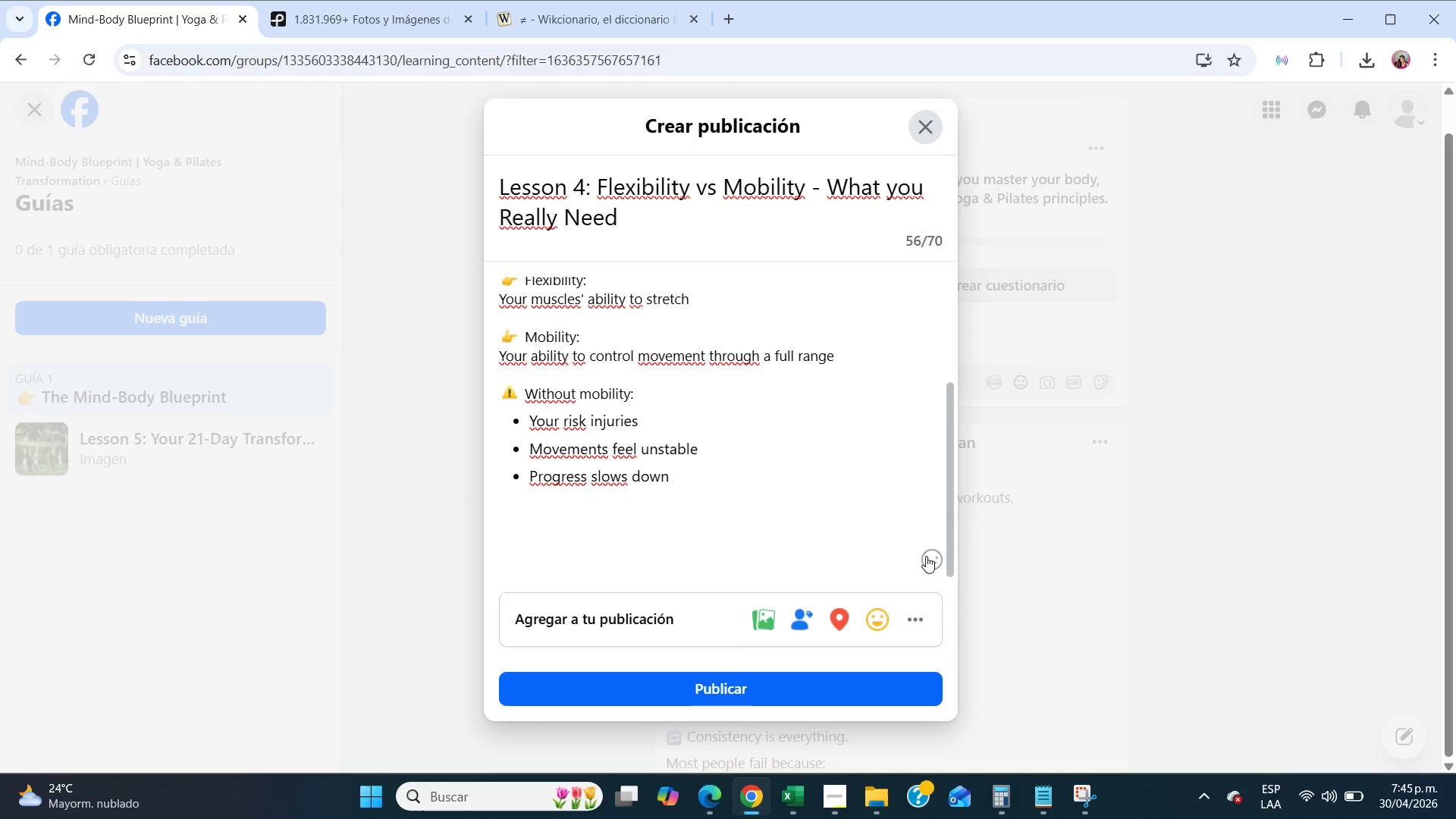 
left_click([930, 562])
 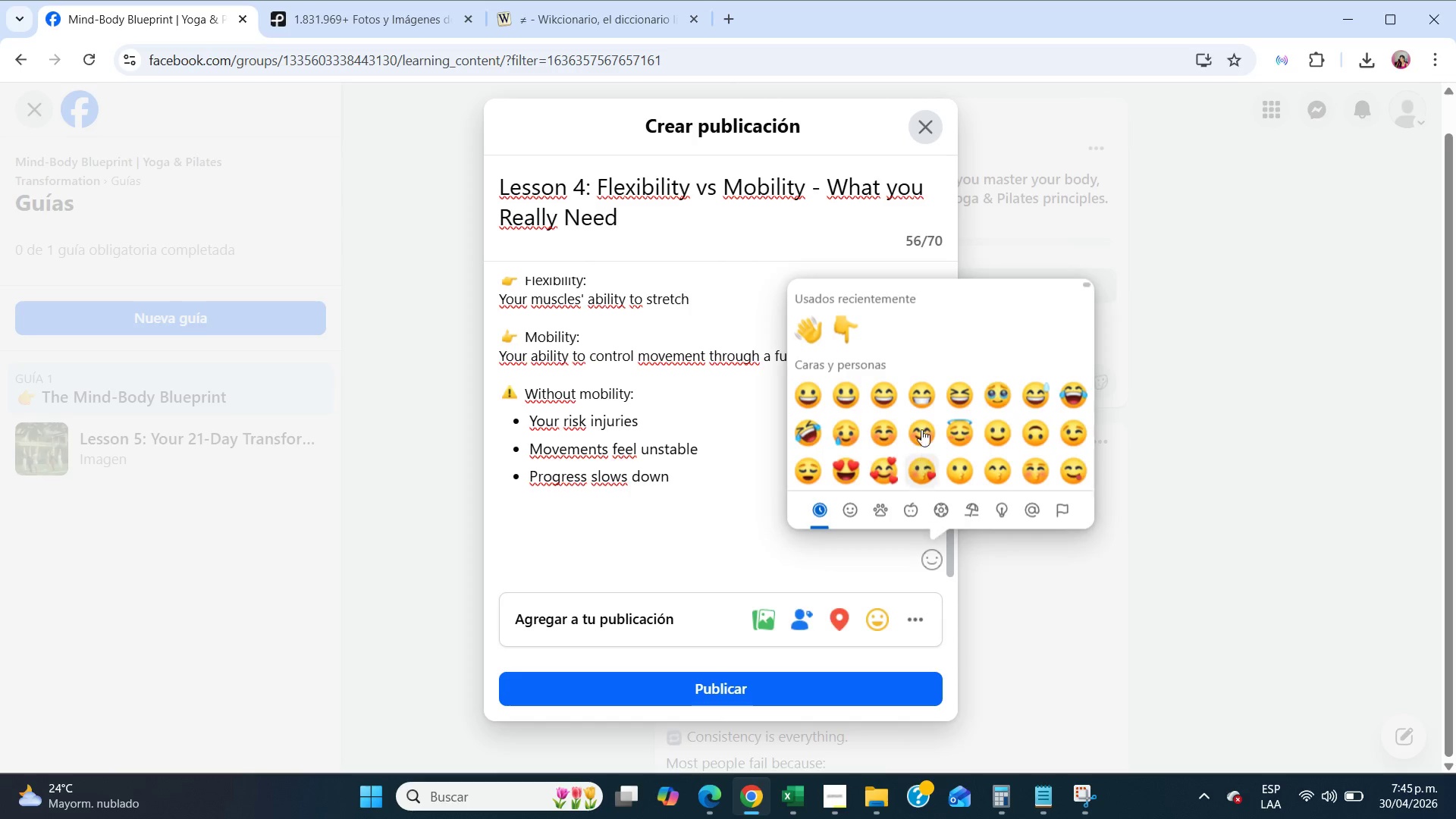 
scroll: coordinate [934, 406], scroll_direction: down, amount: 45.0
 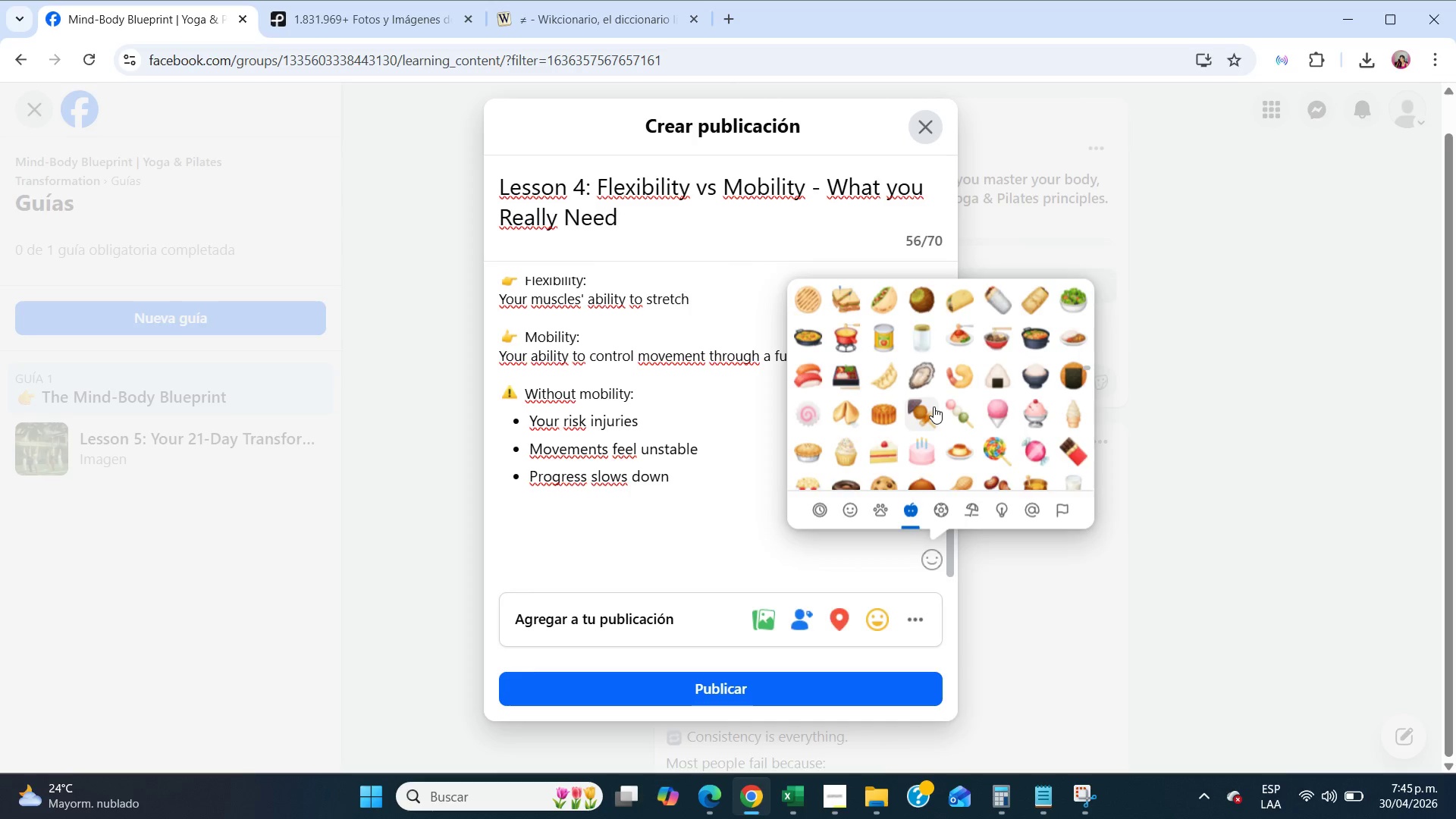 
scroll: coordinate [934, 406], scroll_direction: up, amount: 5.0
 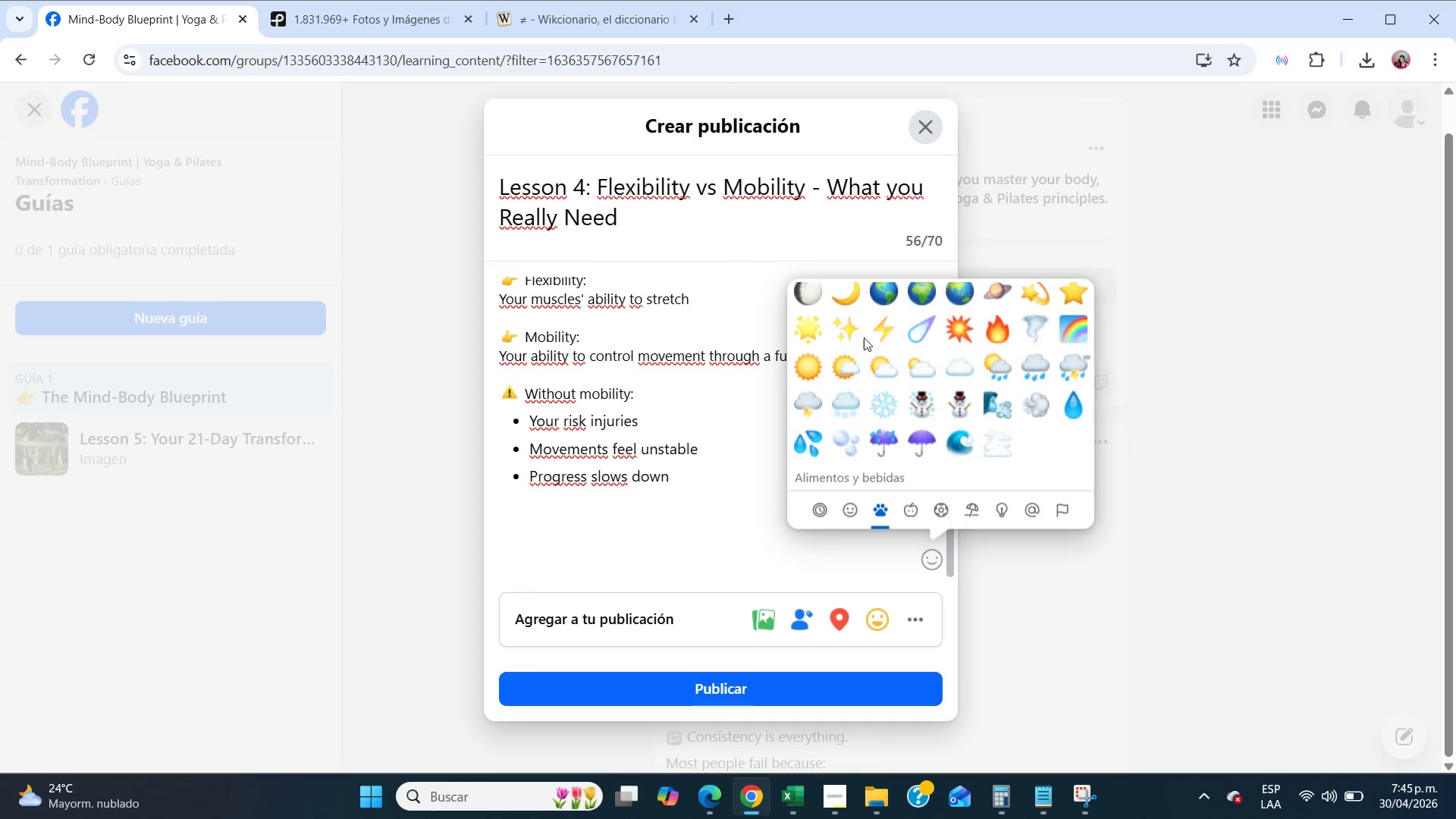 
left_click([853, 329])
 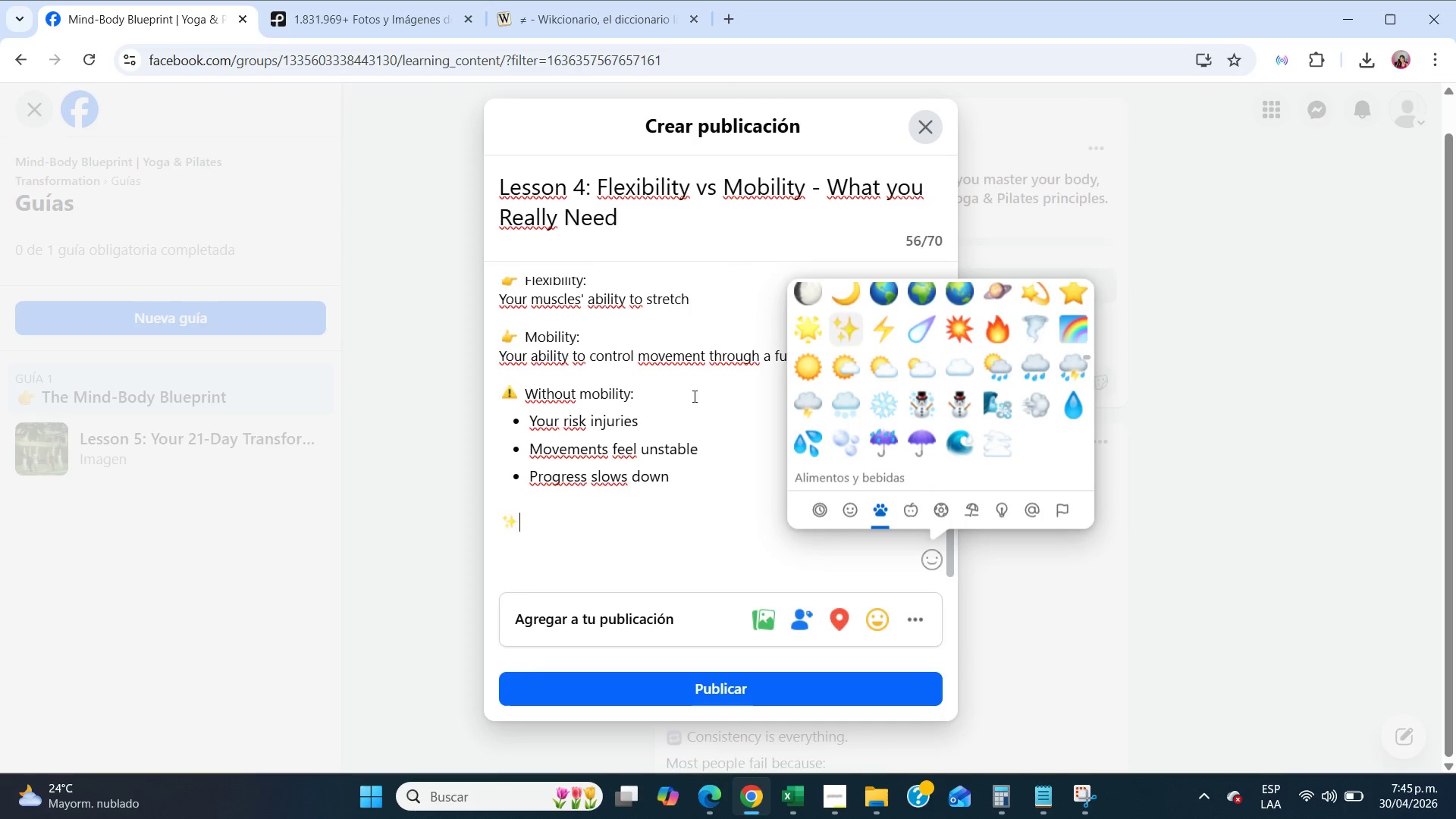 
left_click([548, 528])
 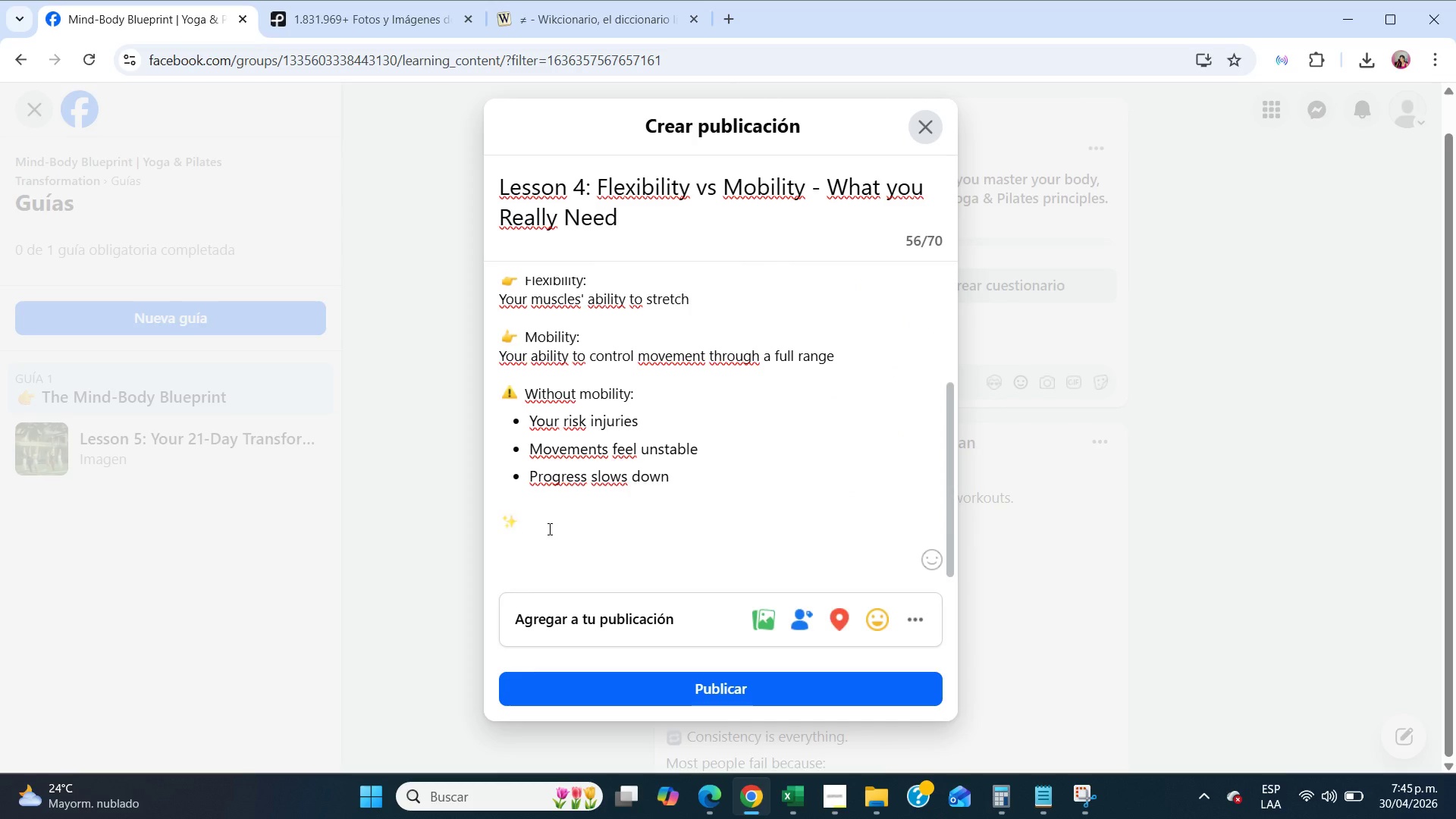 
type( Yoga improves both>)
 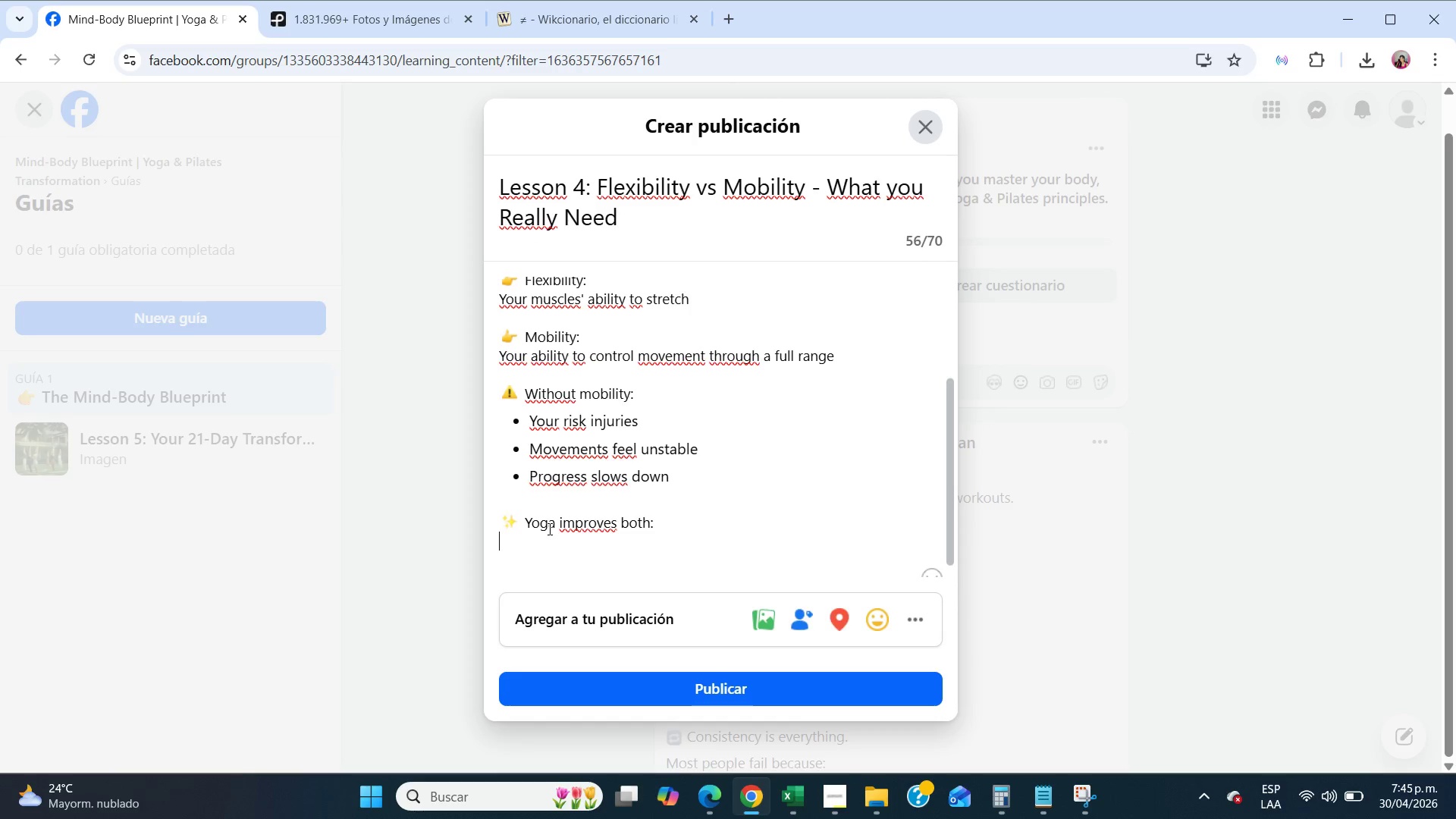 
 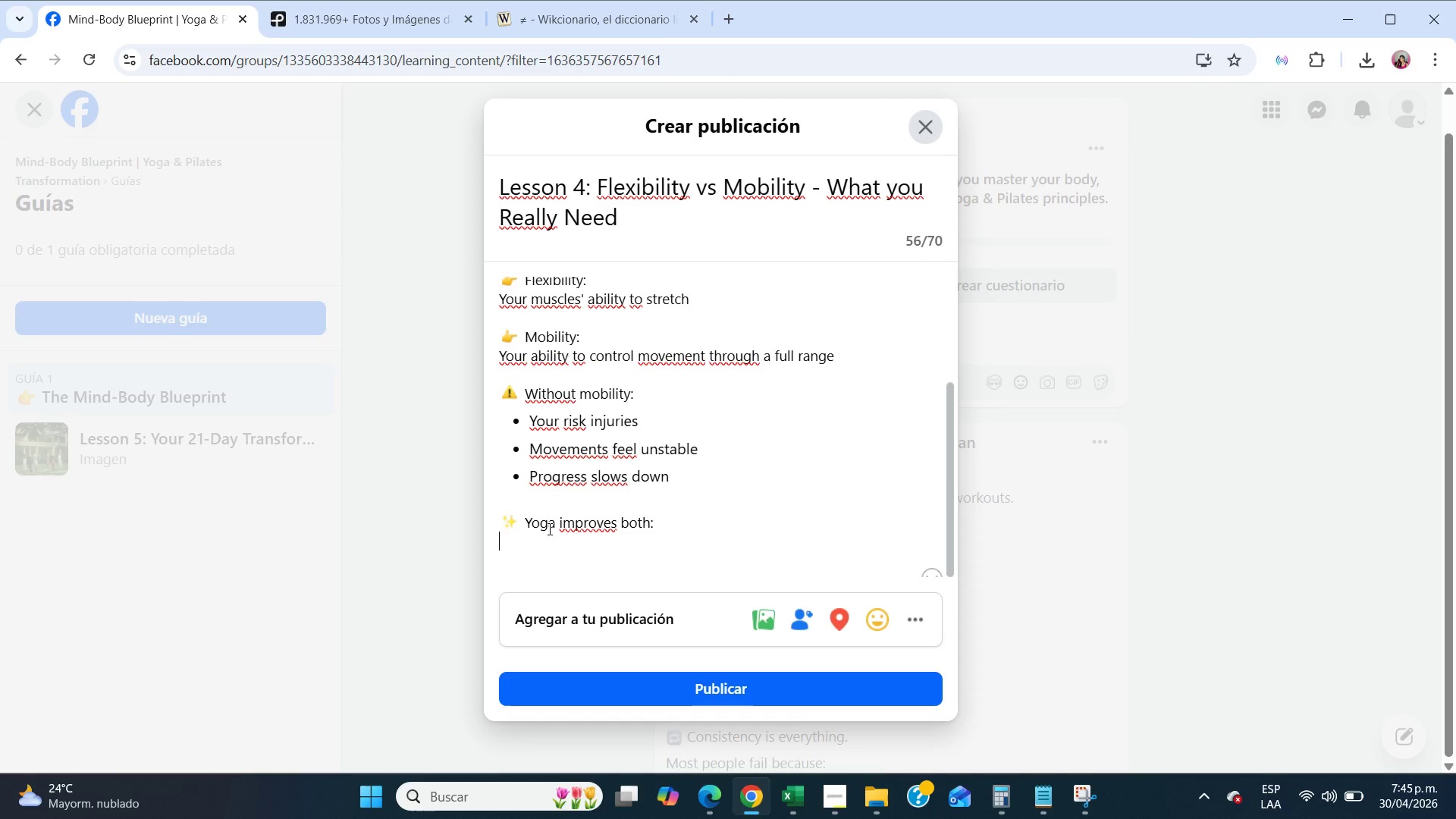 
key(Enter)
 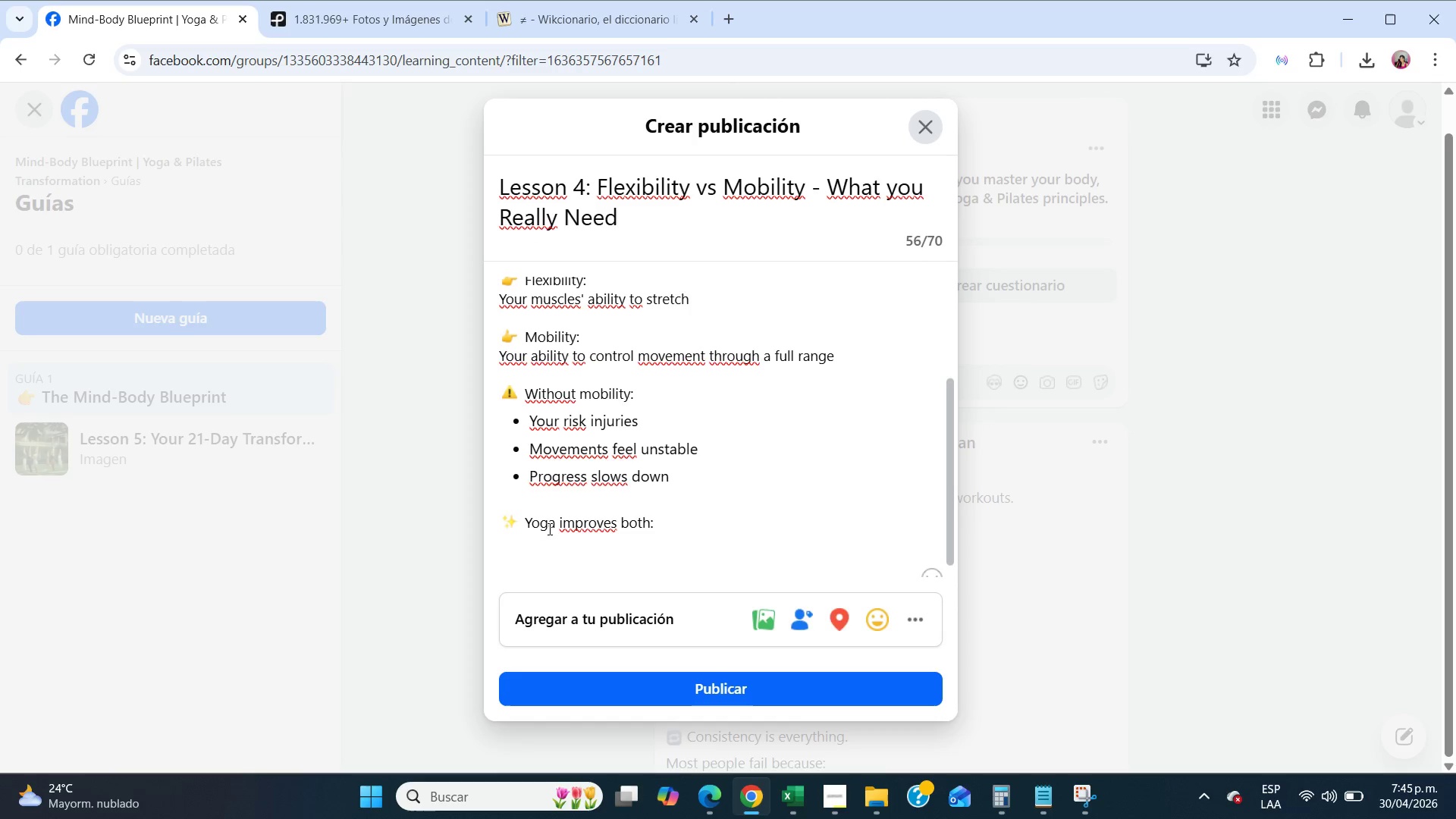 
type(- Flexibility through stretching)
 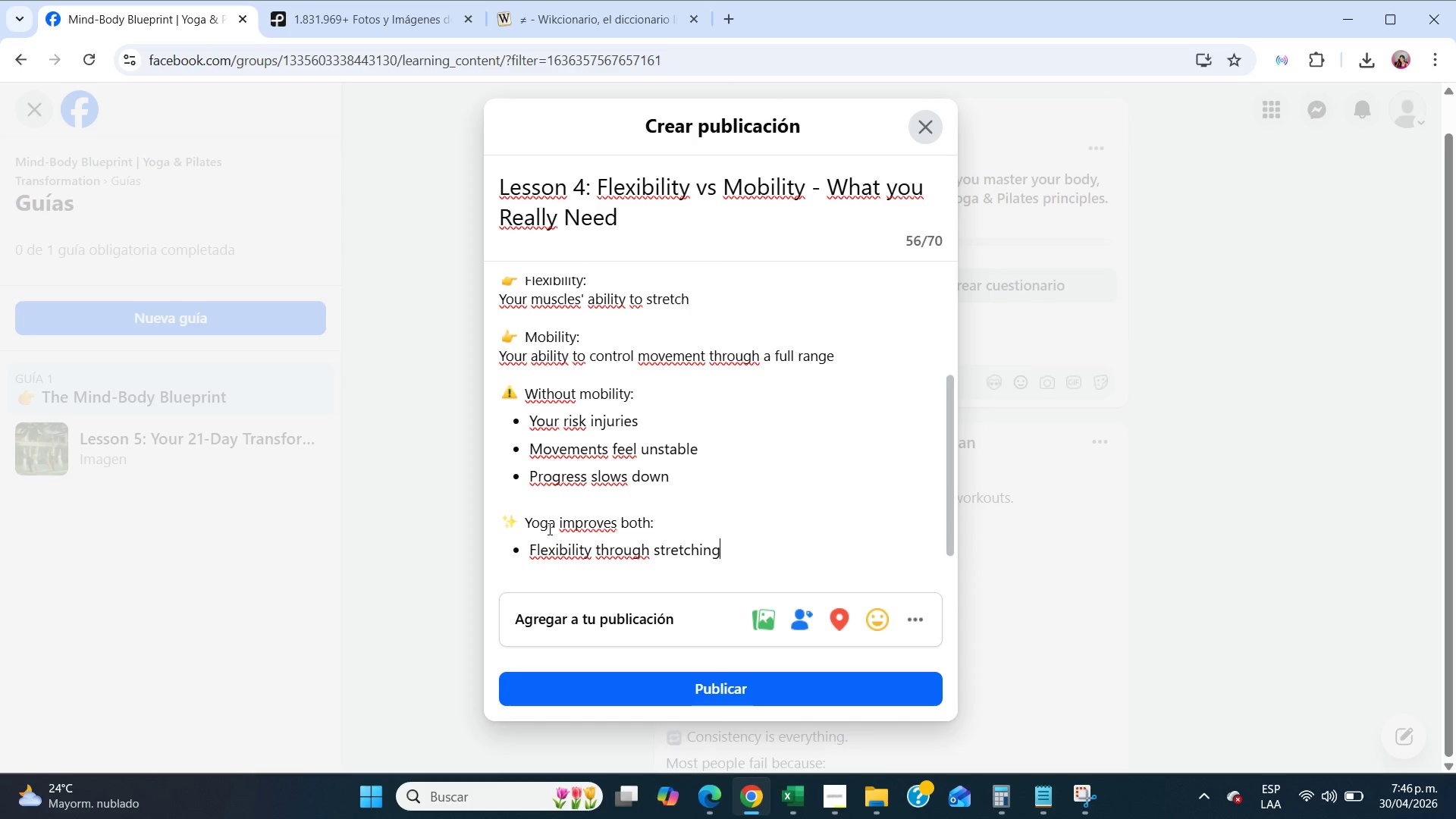 
key(Enter)
 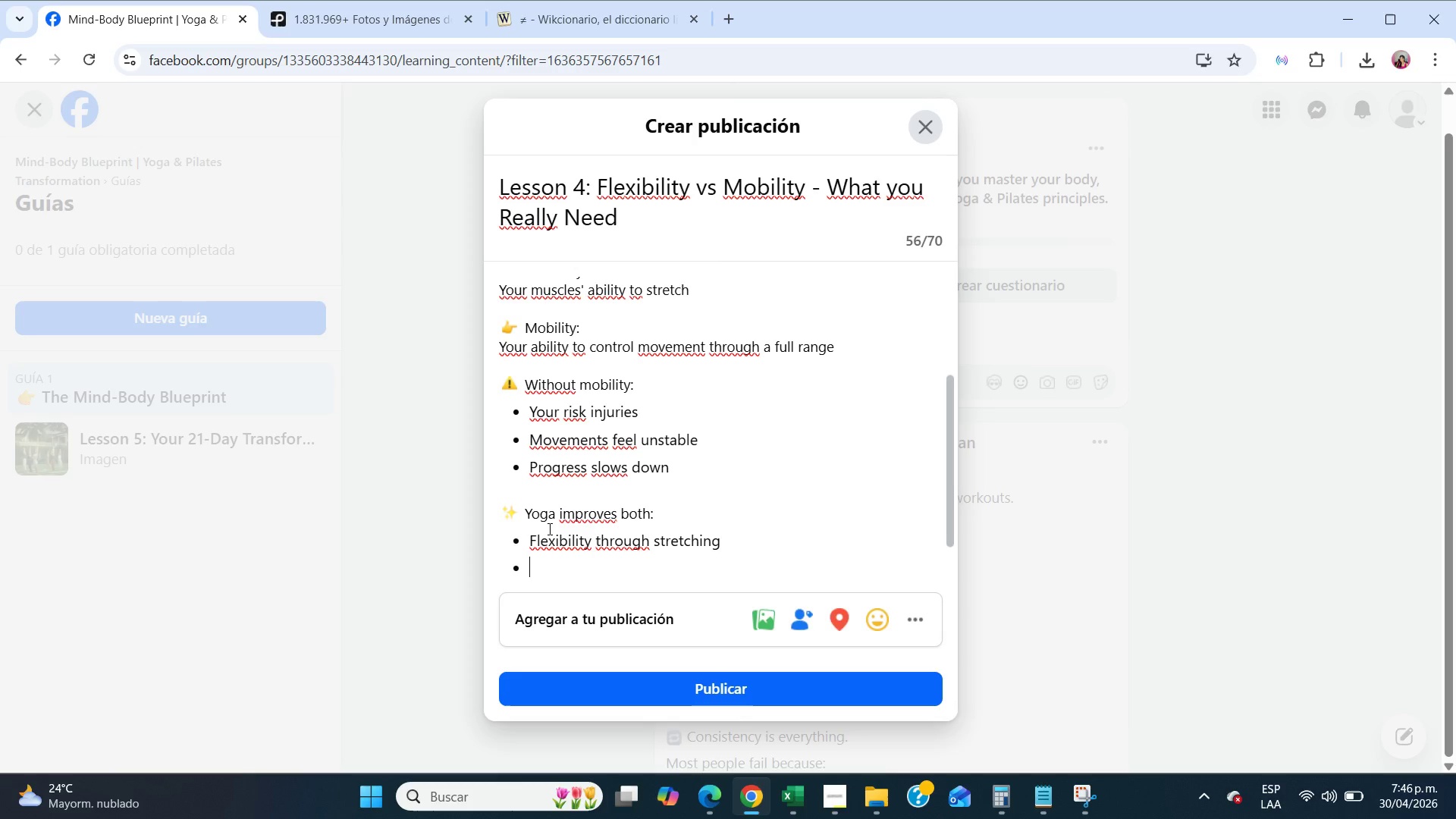 
type(Mobility through )
 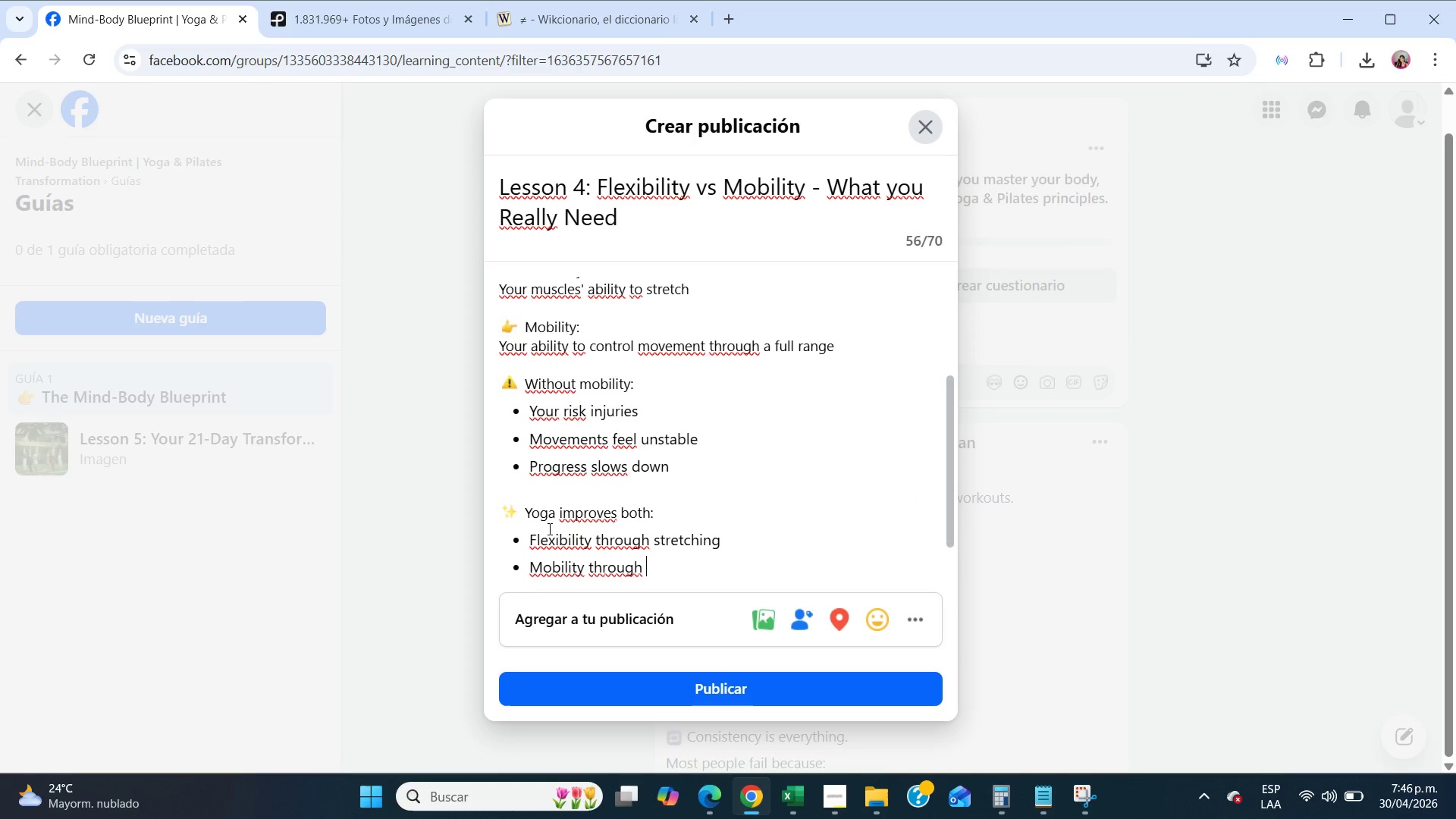 
type(control)
 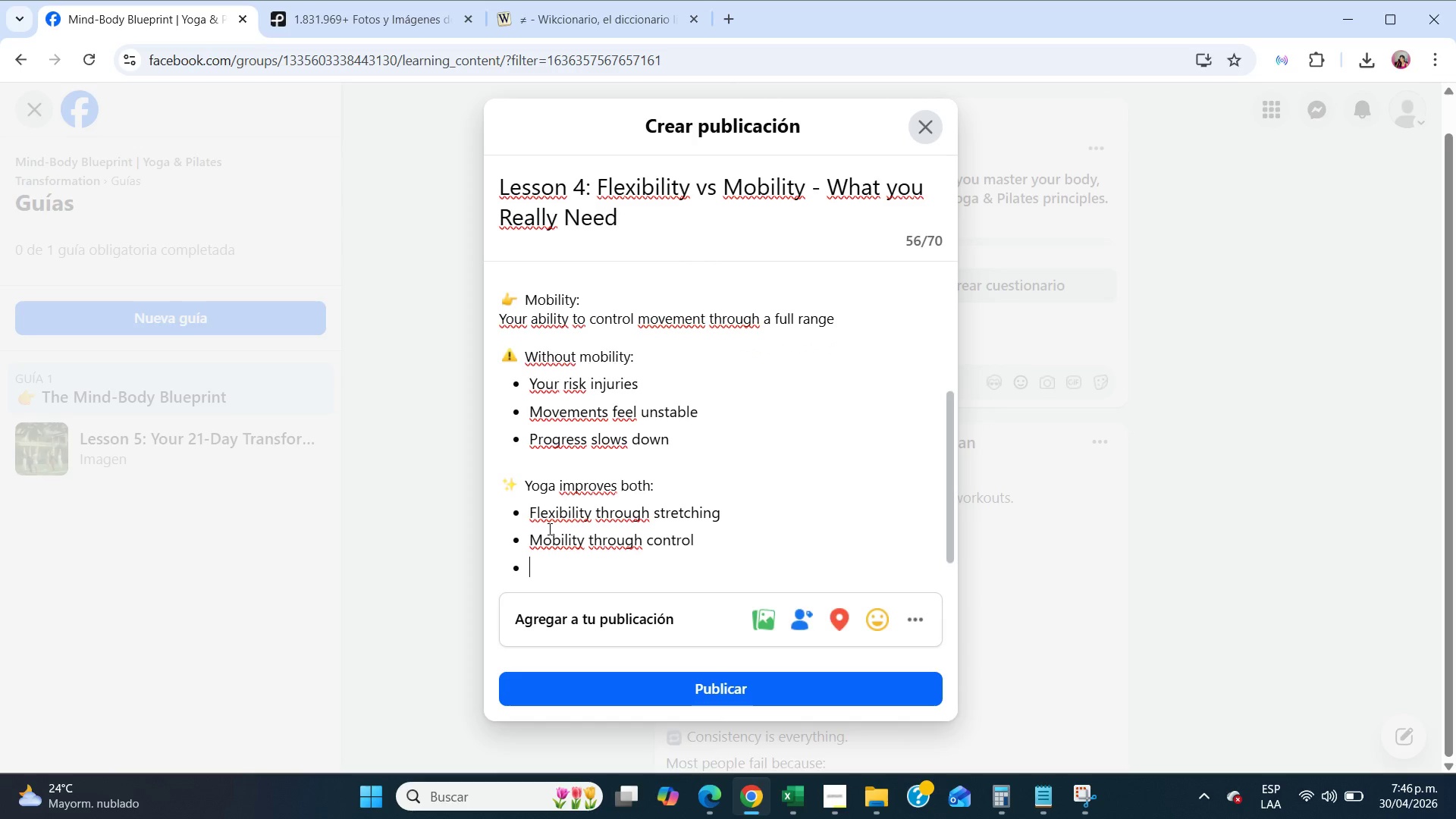 
key(Enter)
 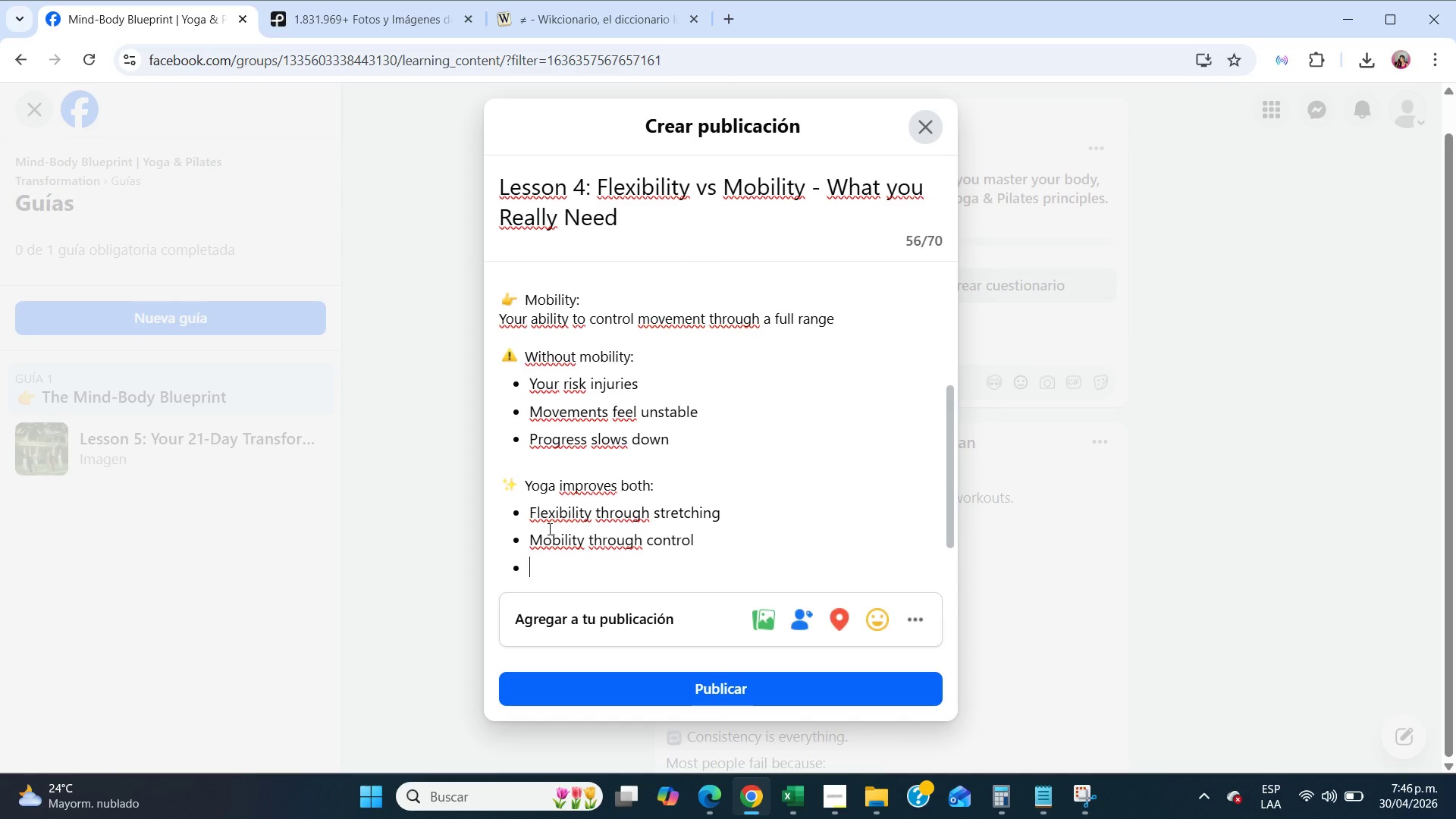 
key(Enter)
 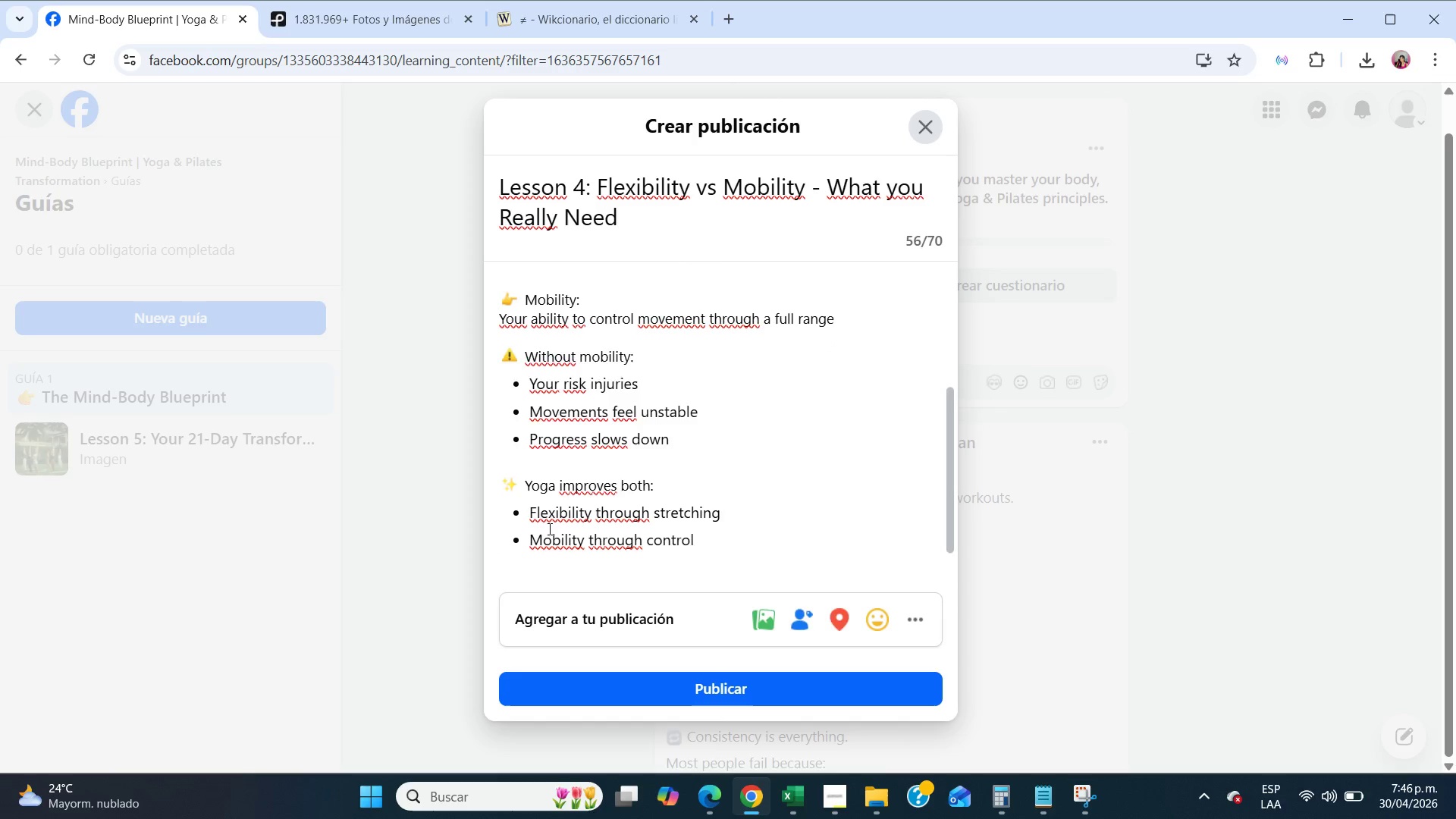 
key(Enter)
 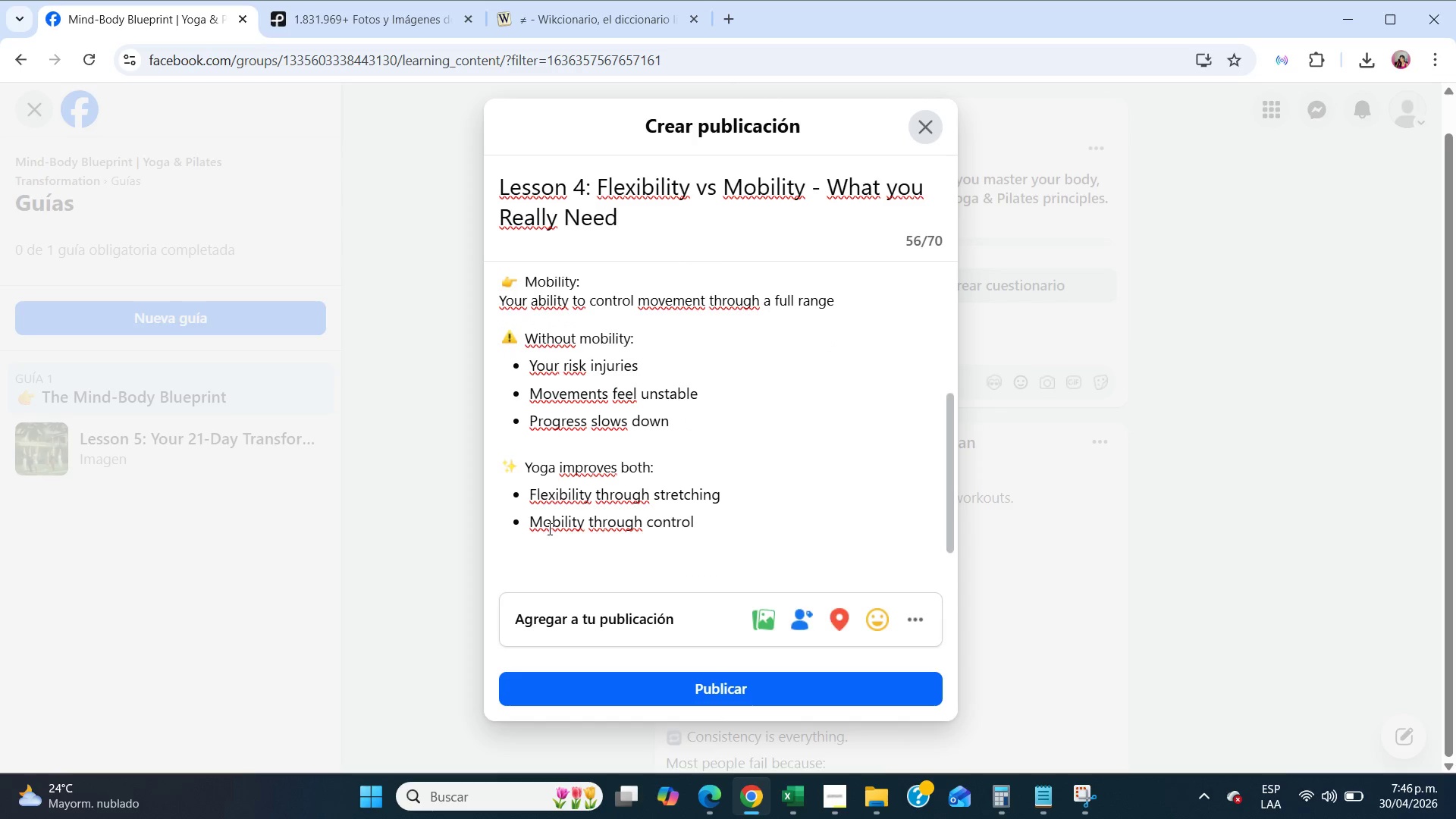 
scroll: coordinate [548, 529], scroll_direction: down, amount: 4.0
 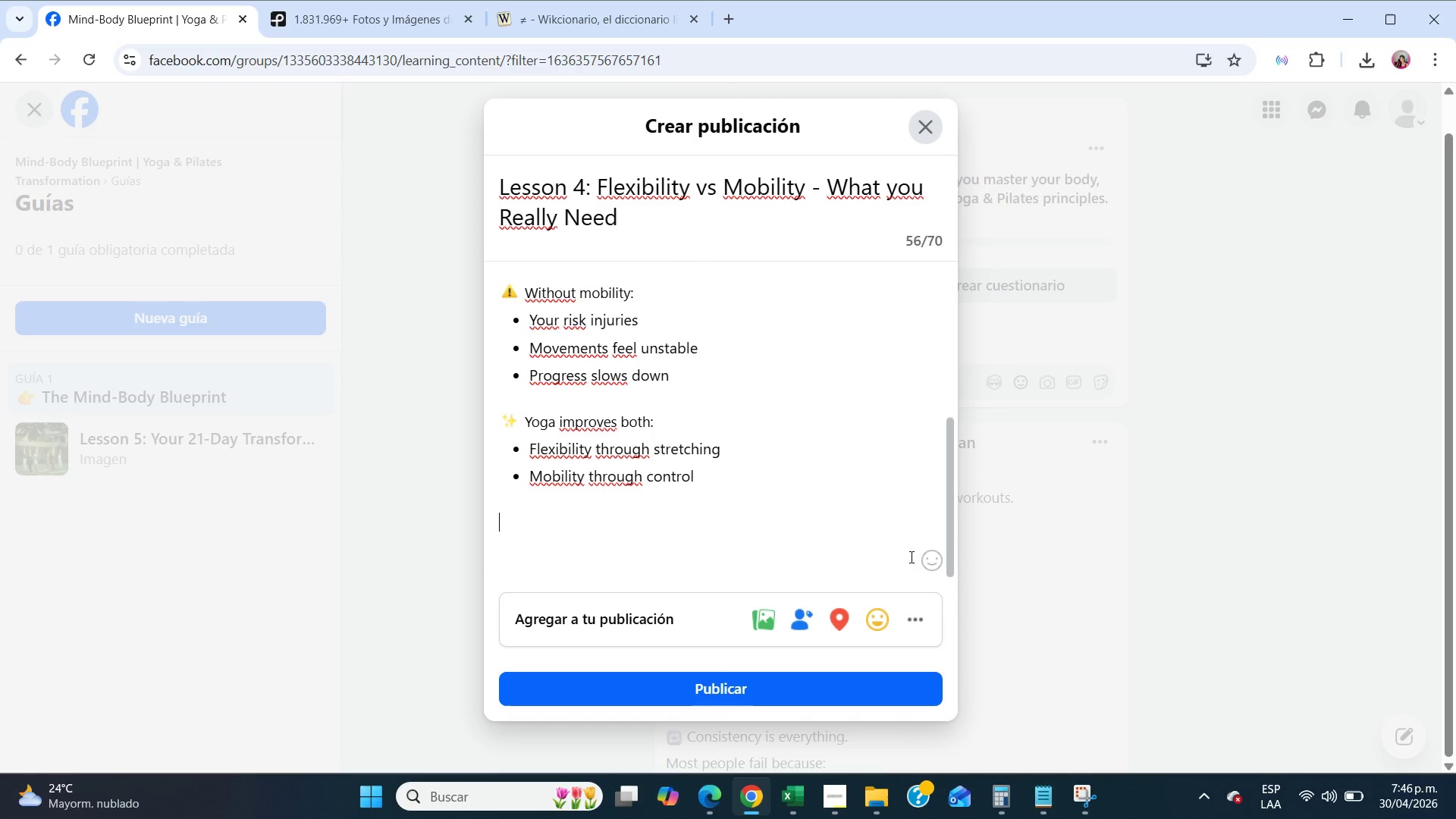 
left_click([921, 555])
 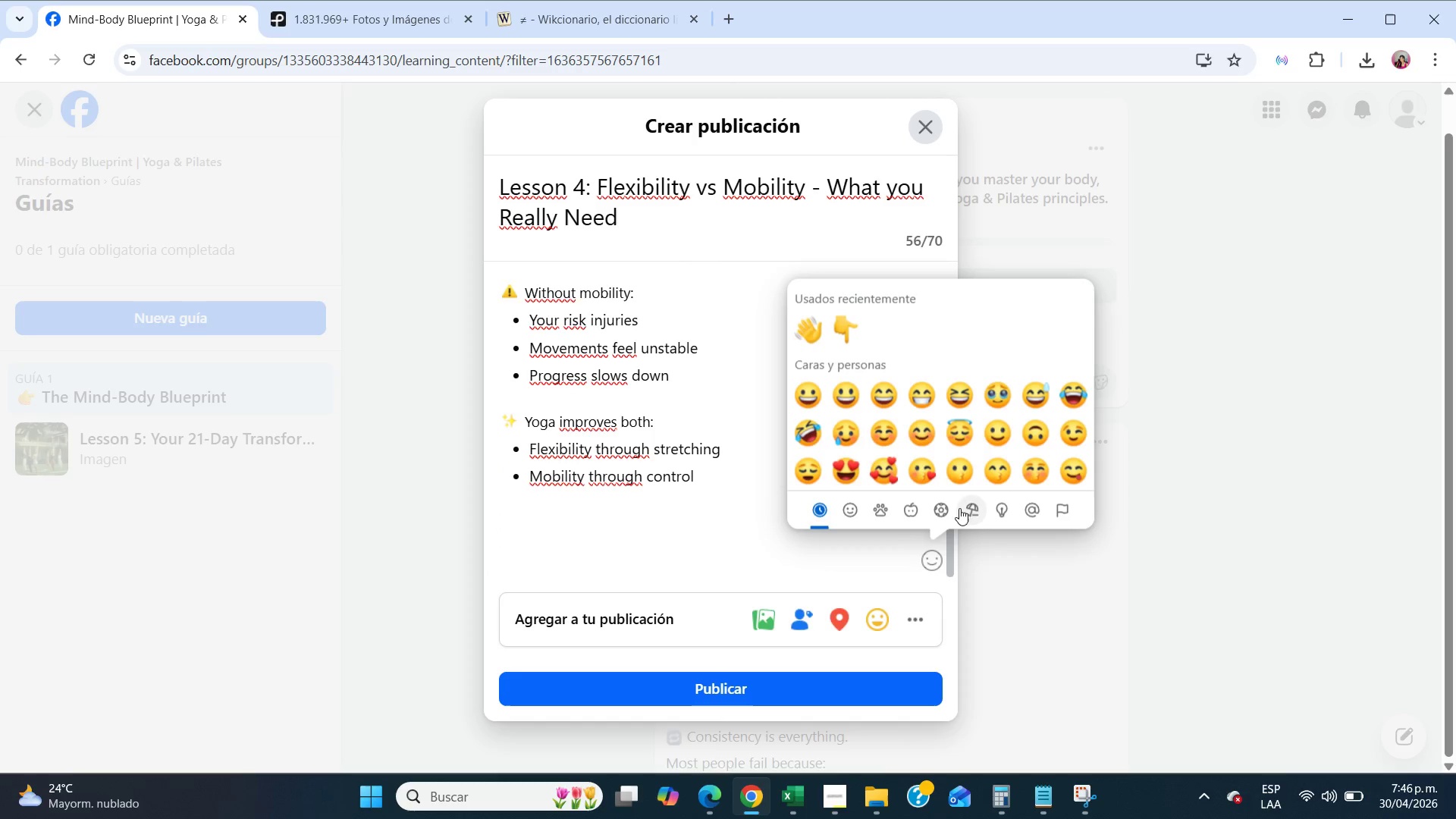 
left_click([1005, 512])
 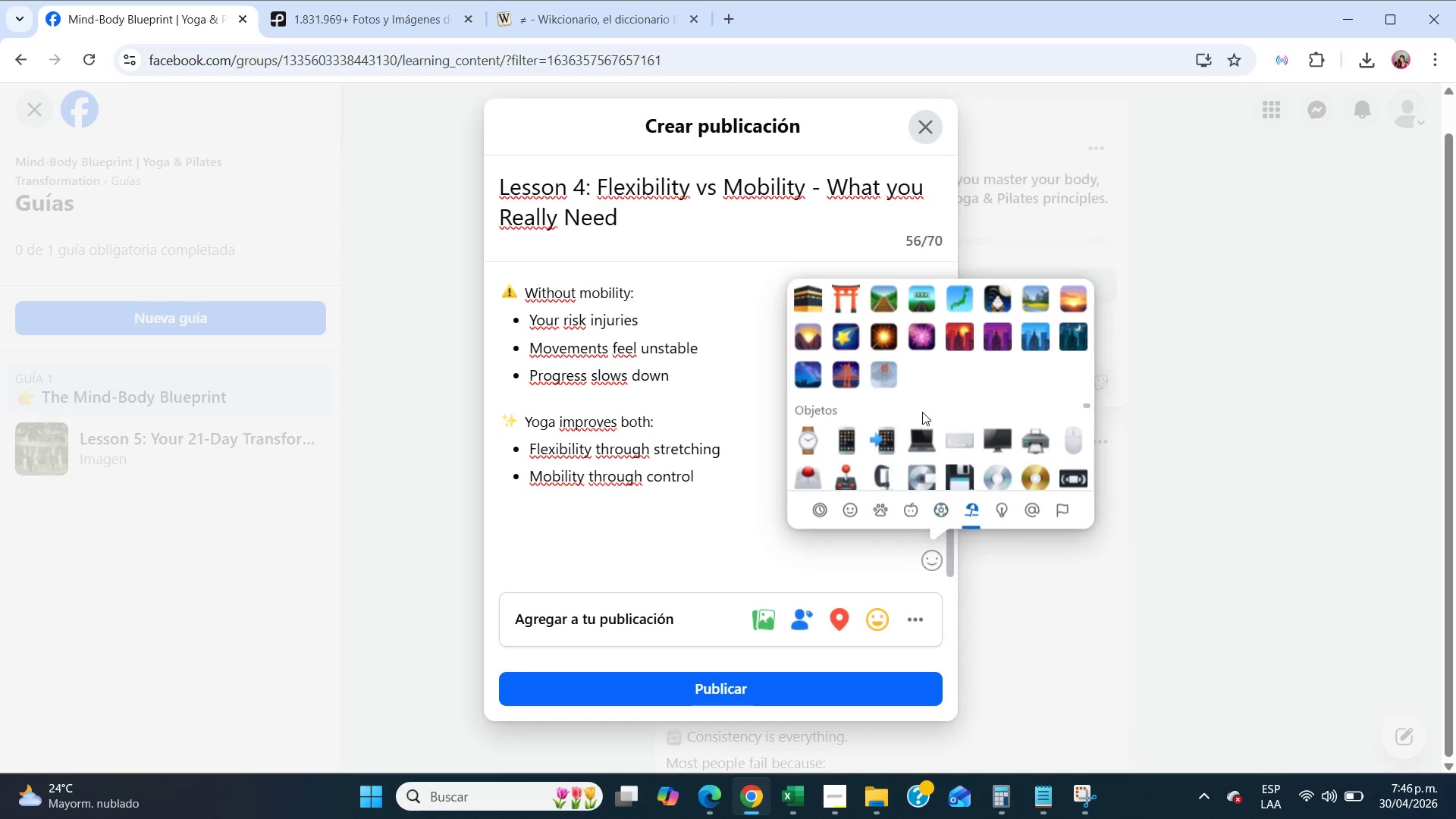 
scroll: coordinate [922, 412], scroll_direction: down, amount: 6.0
 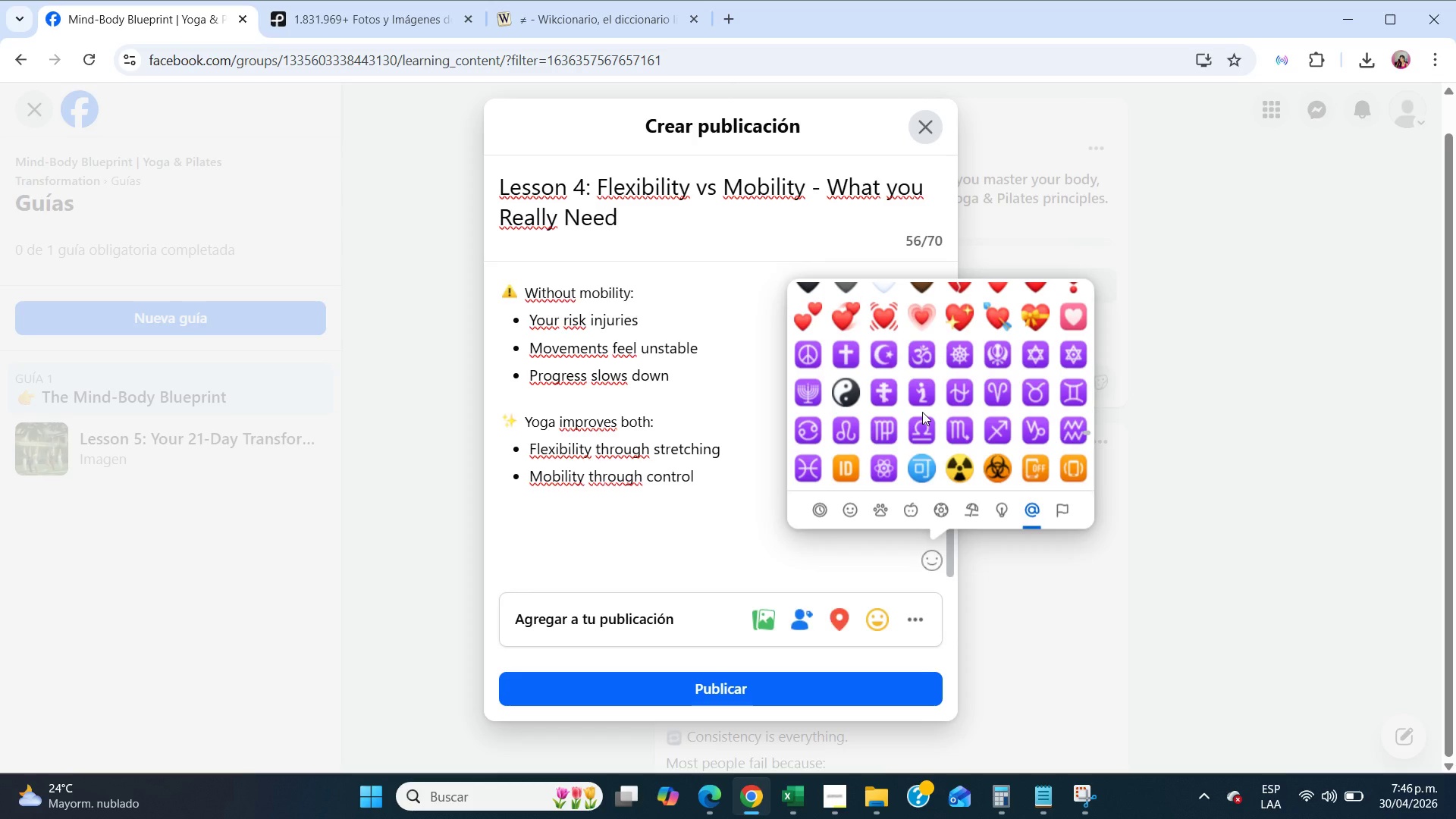 
scroll: coordinate [922, 412], scroll_direction: up, amount: 14.0
 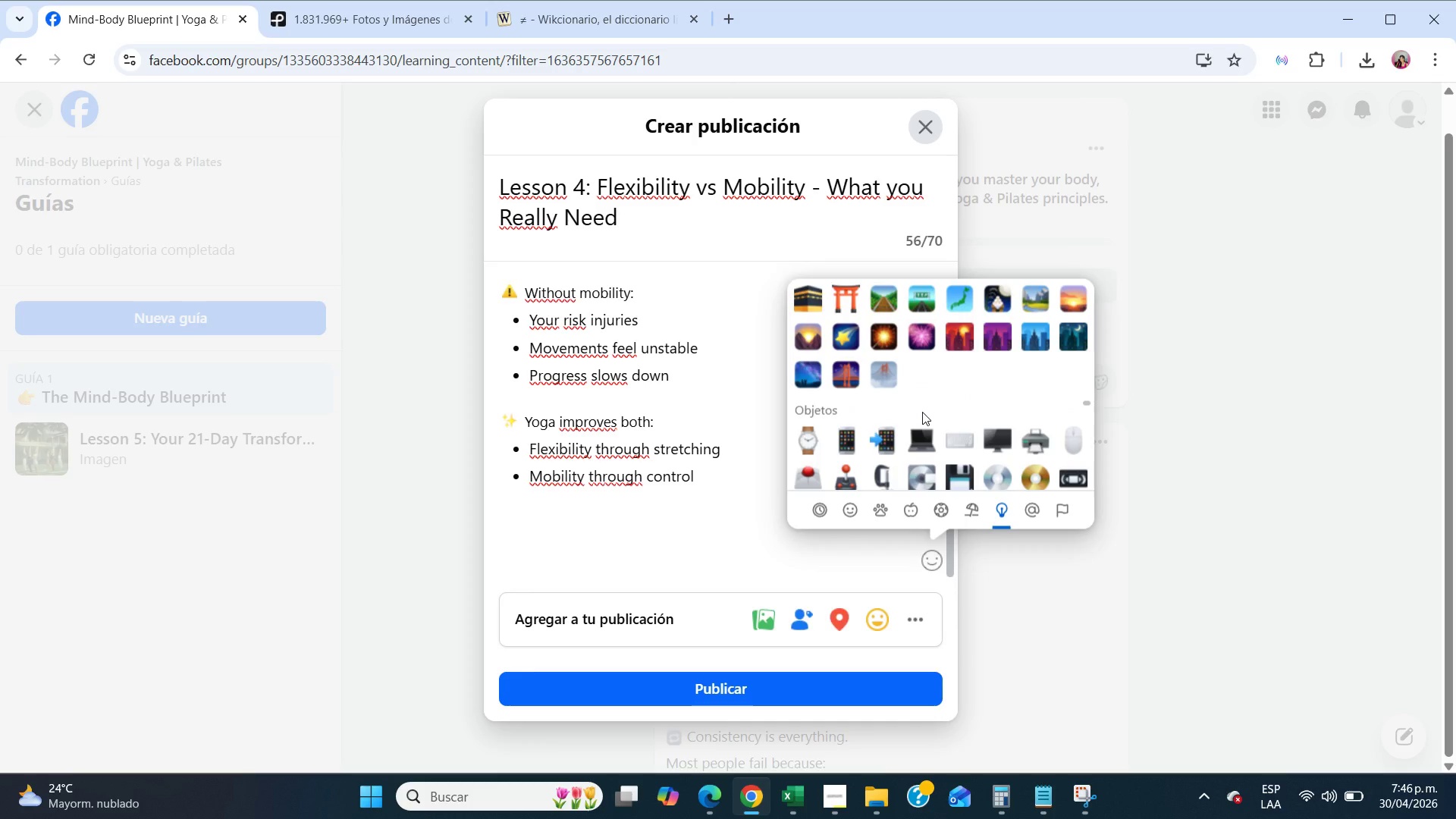 
scroll: coordinate [922, 412], scroll_direction: down, amount: 8.0
 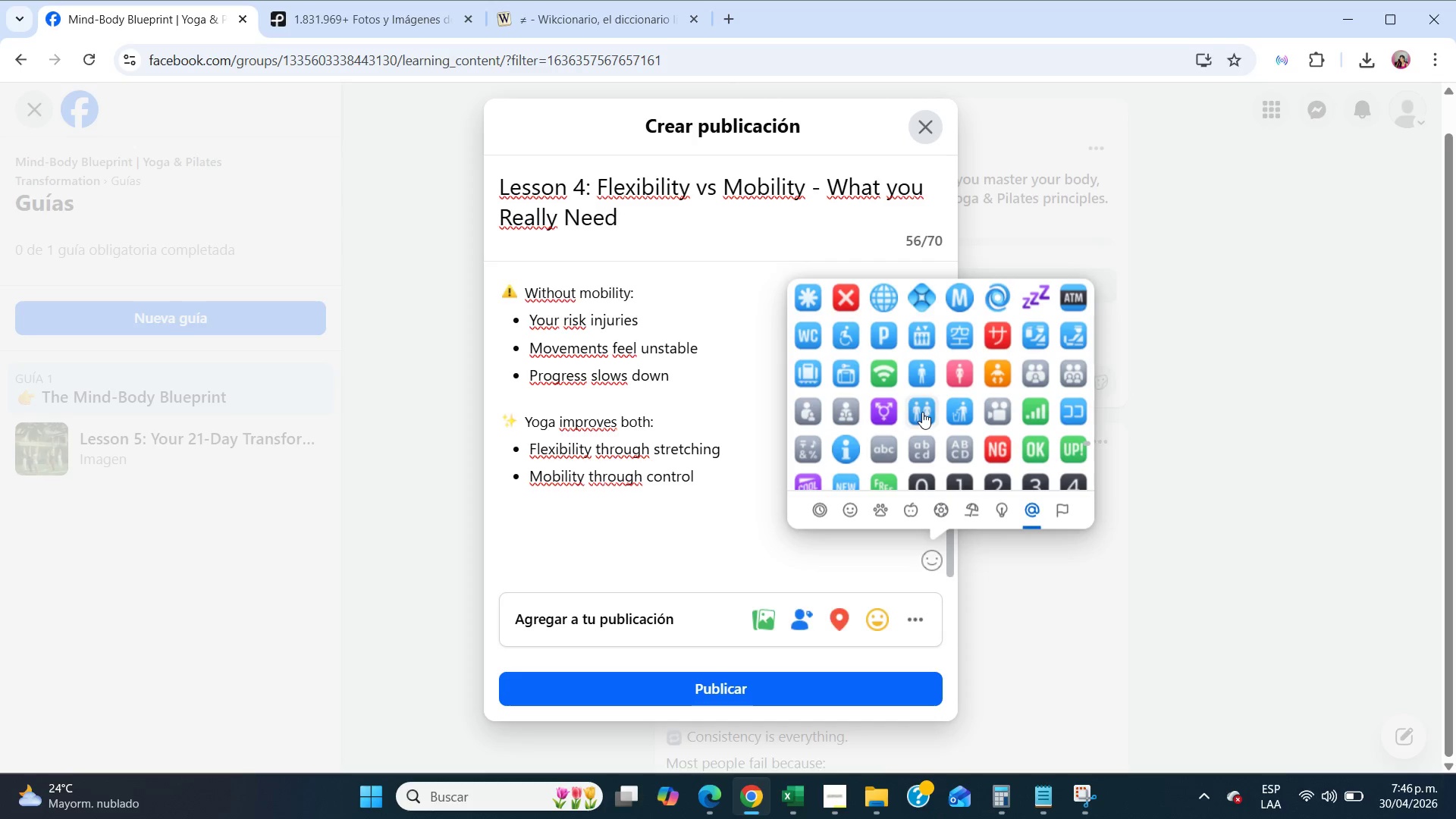 
scroll: coordinate [922, 412], scroll_direction: up, amount: 3.0
 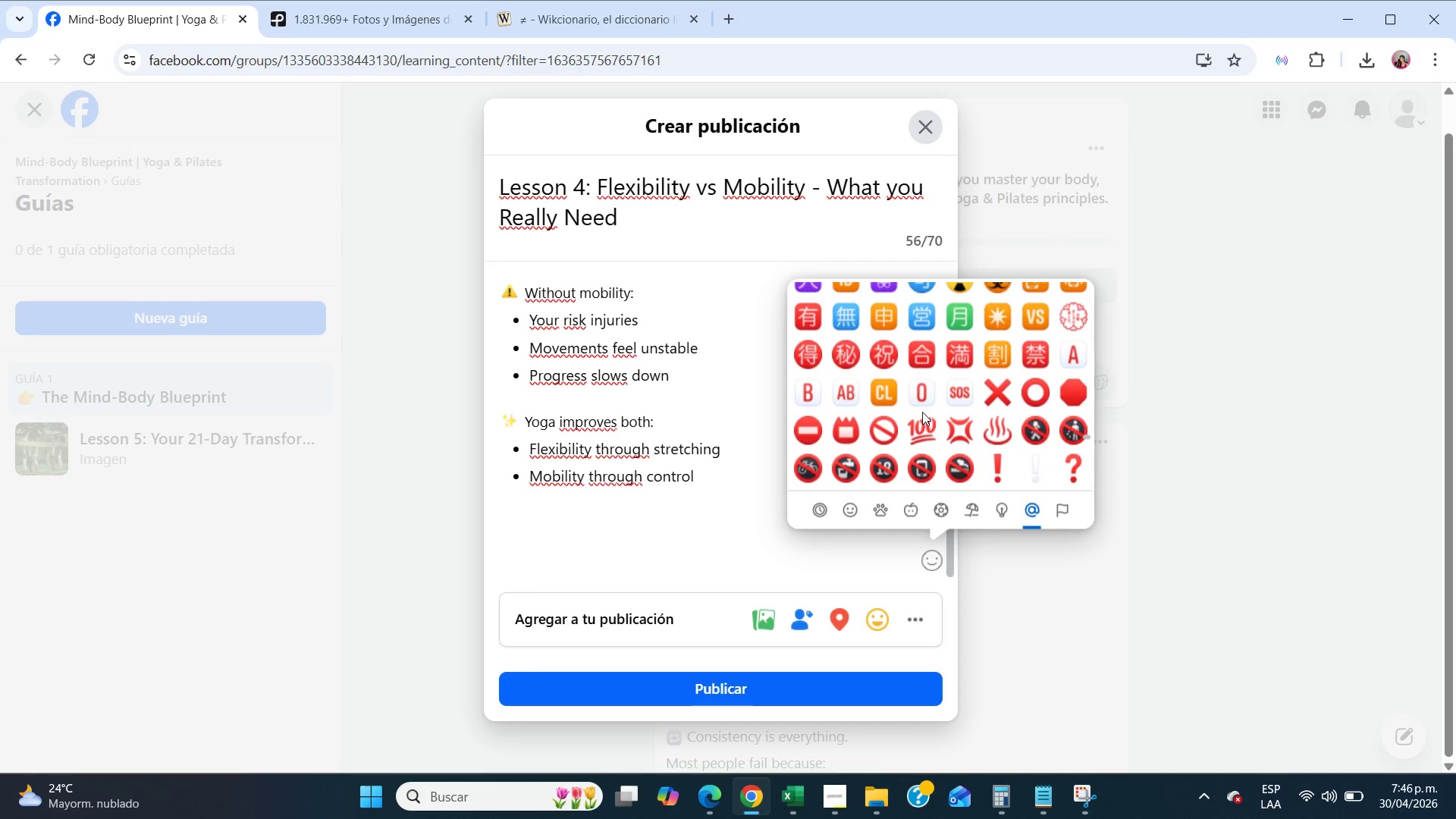 
scroll: coordinate [922, 412], scroll_direction: down, amount: 7.0
 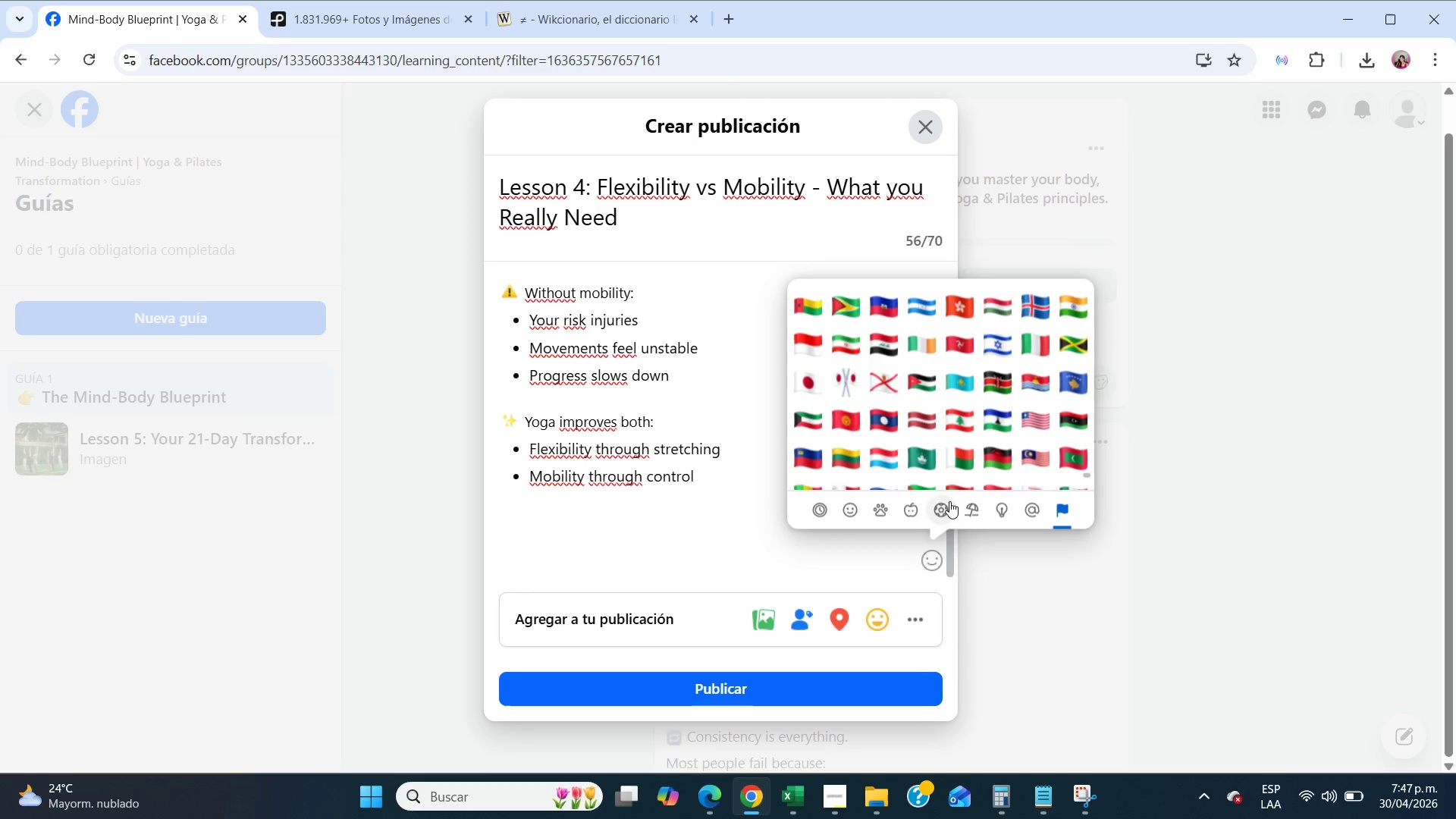 
left_click([959, 510])
 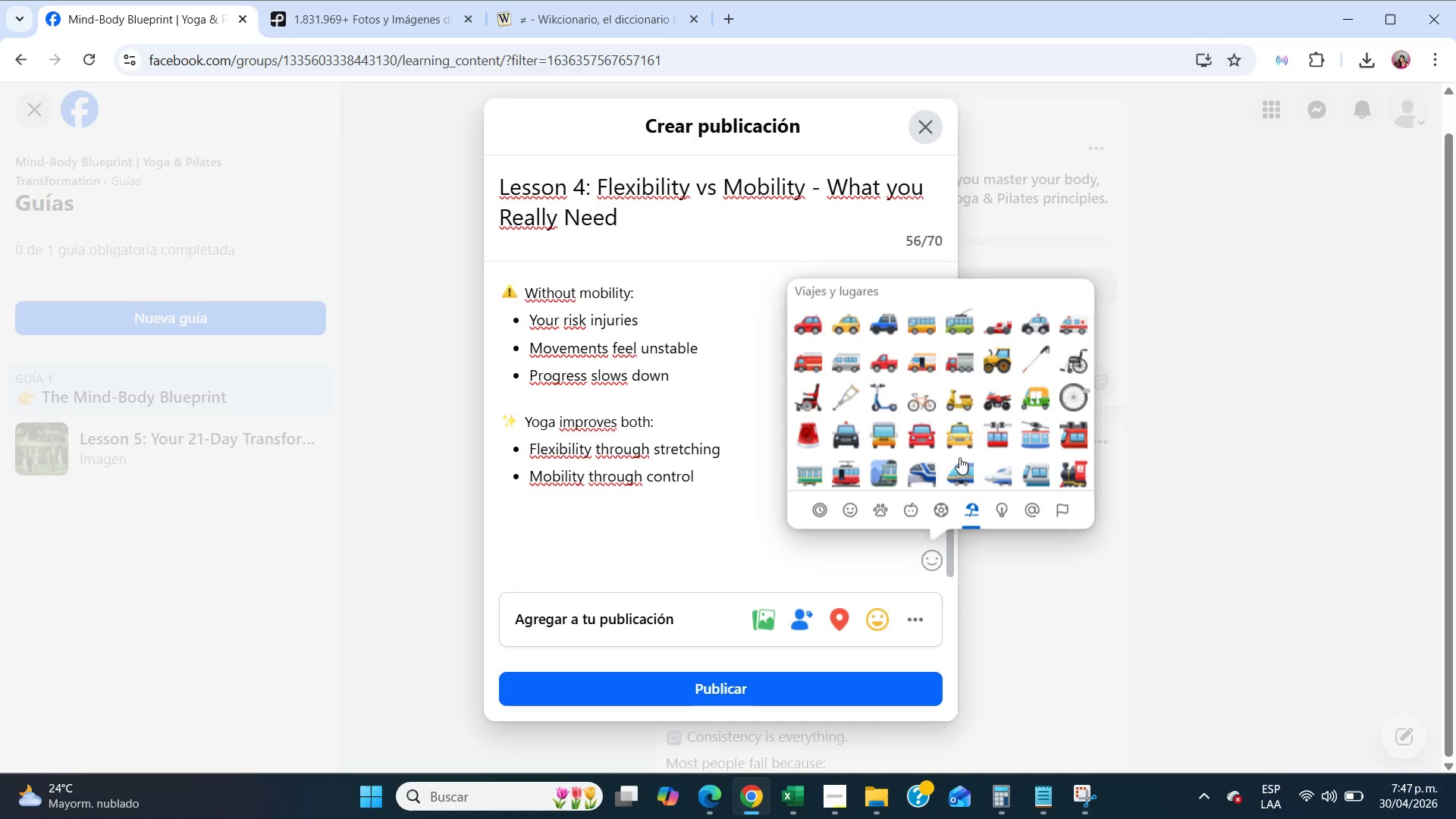 
scroll: coordinate [959, 451], scroll_direction: down, amount: 5.0
 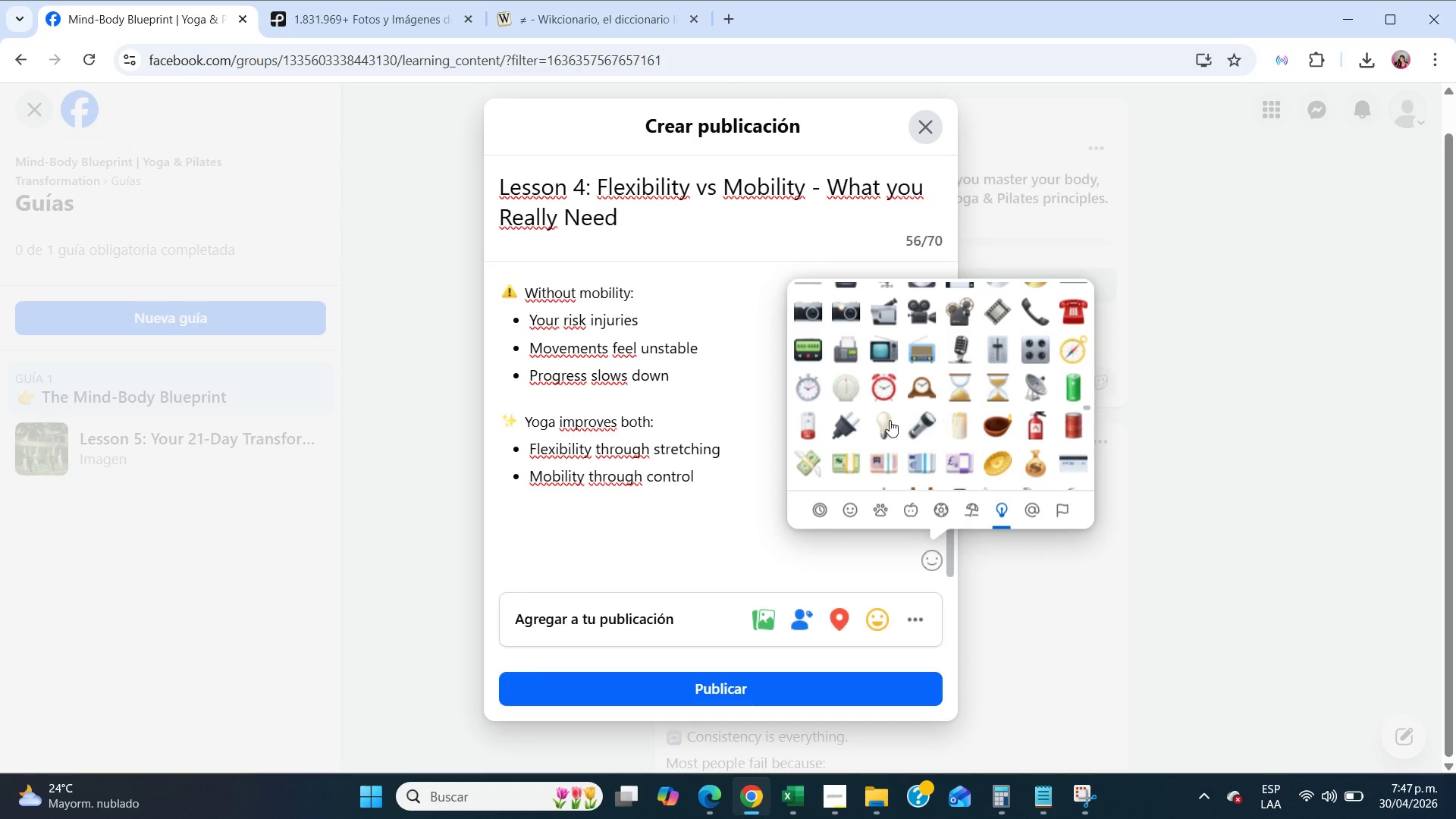 
left_click([886, 419])
 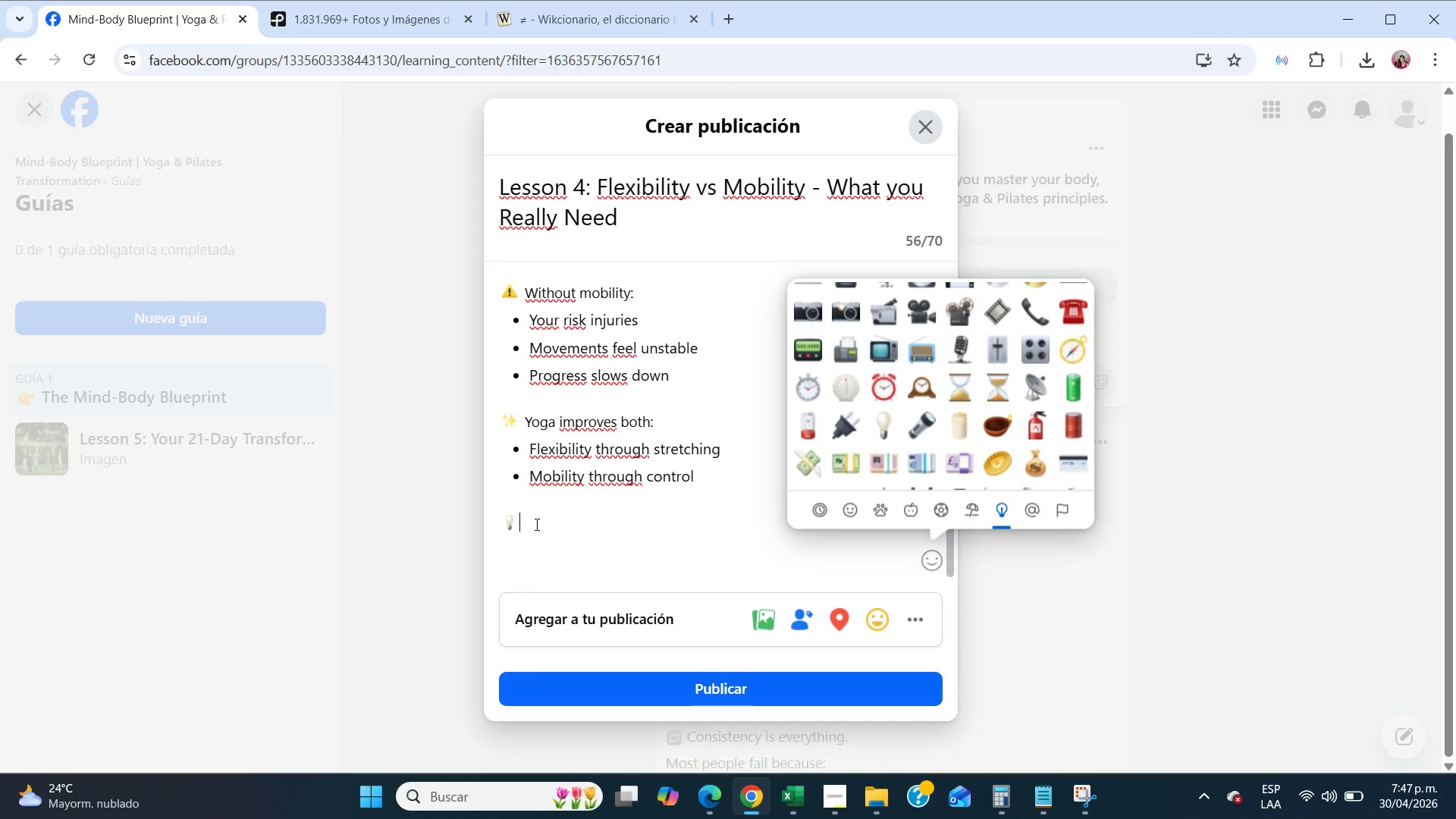 
left_click([523, 529])
 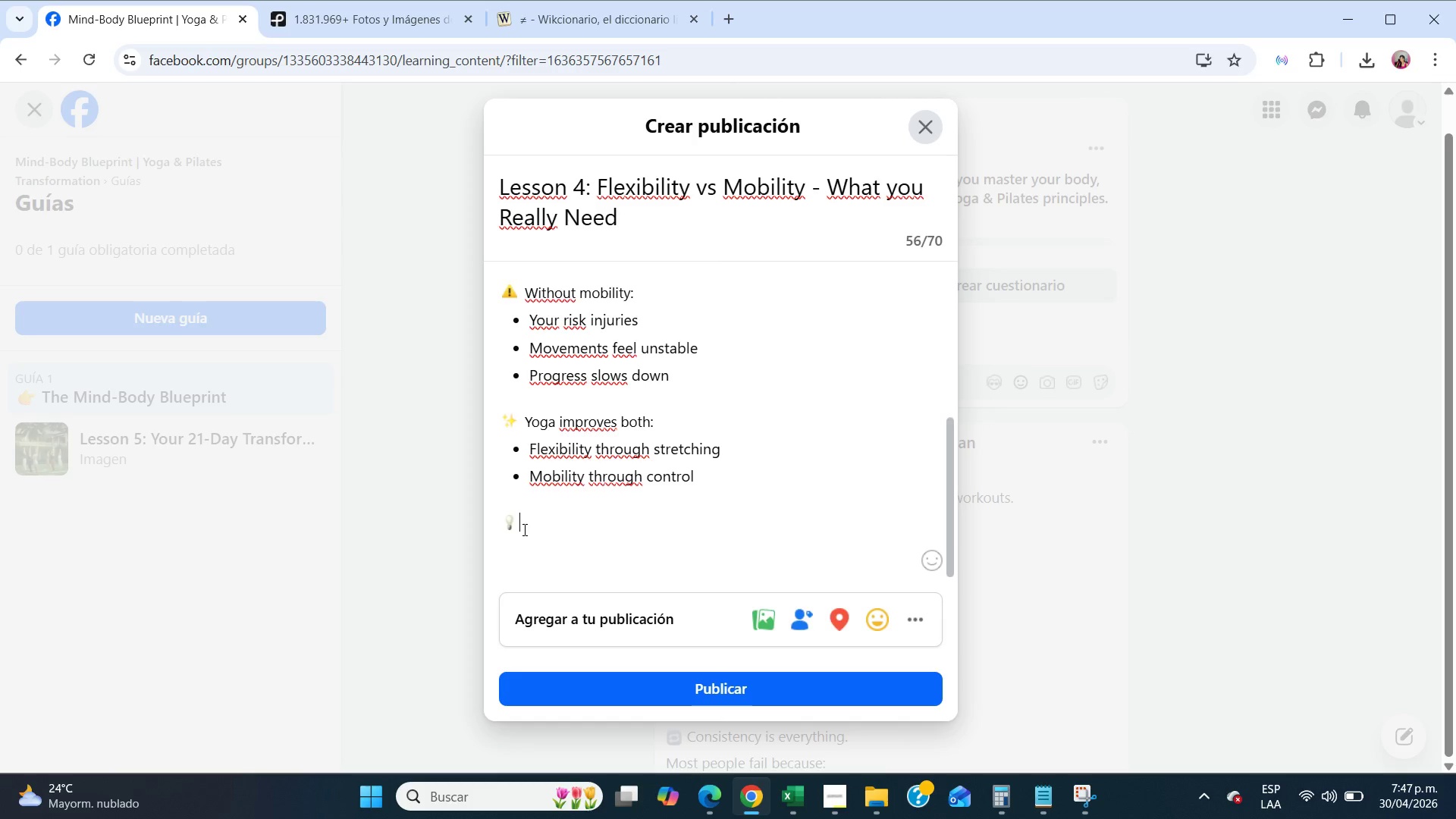 
type( Key tip>)
 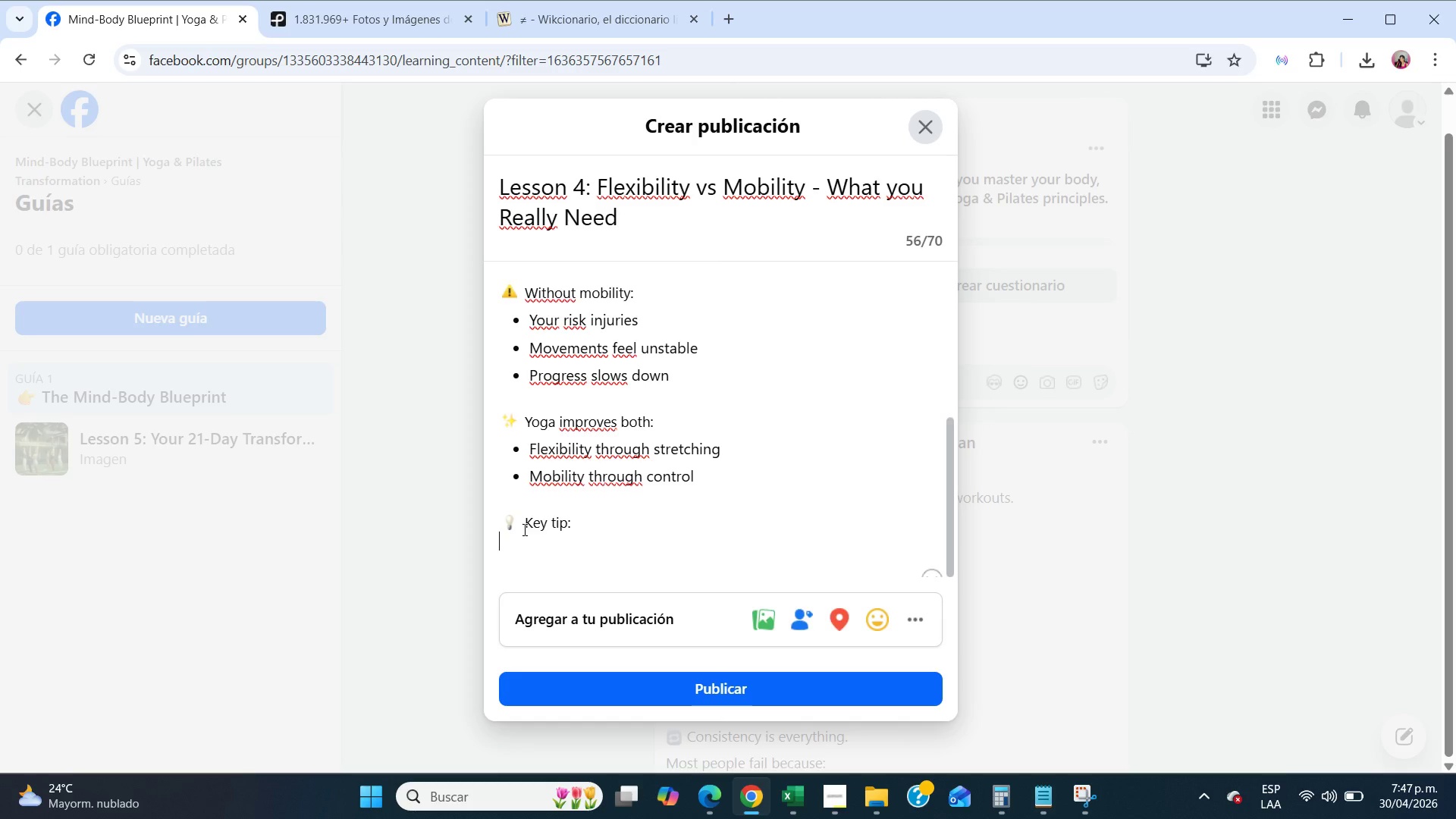 
key(Enter)
 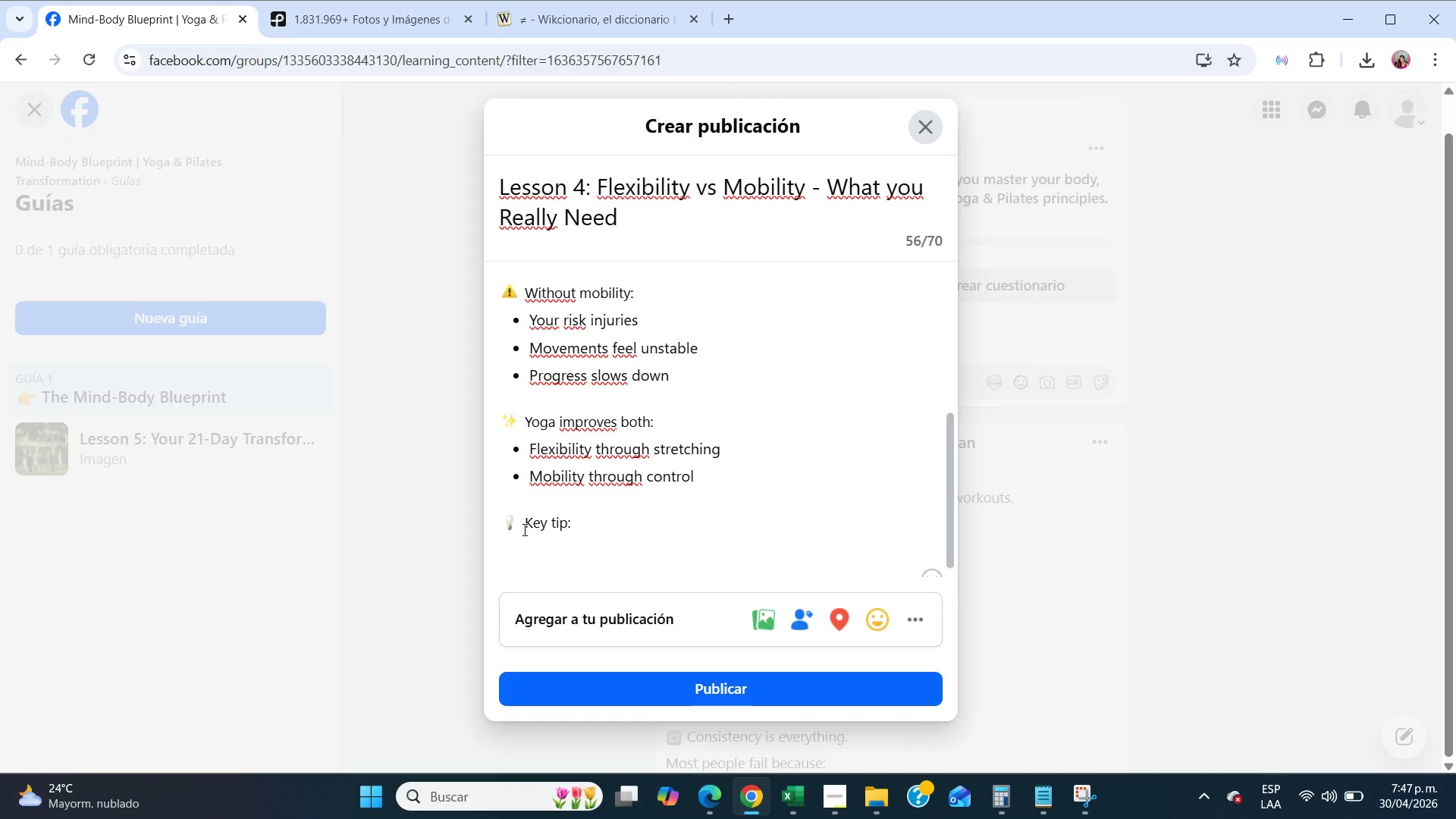 
type(Dont)
key(Backspace)
type([t just stretch - control the movement.)
 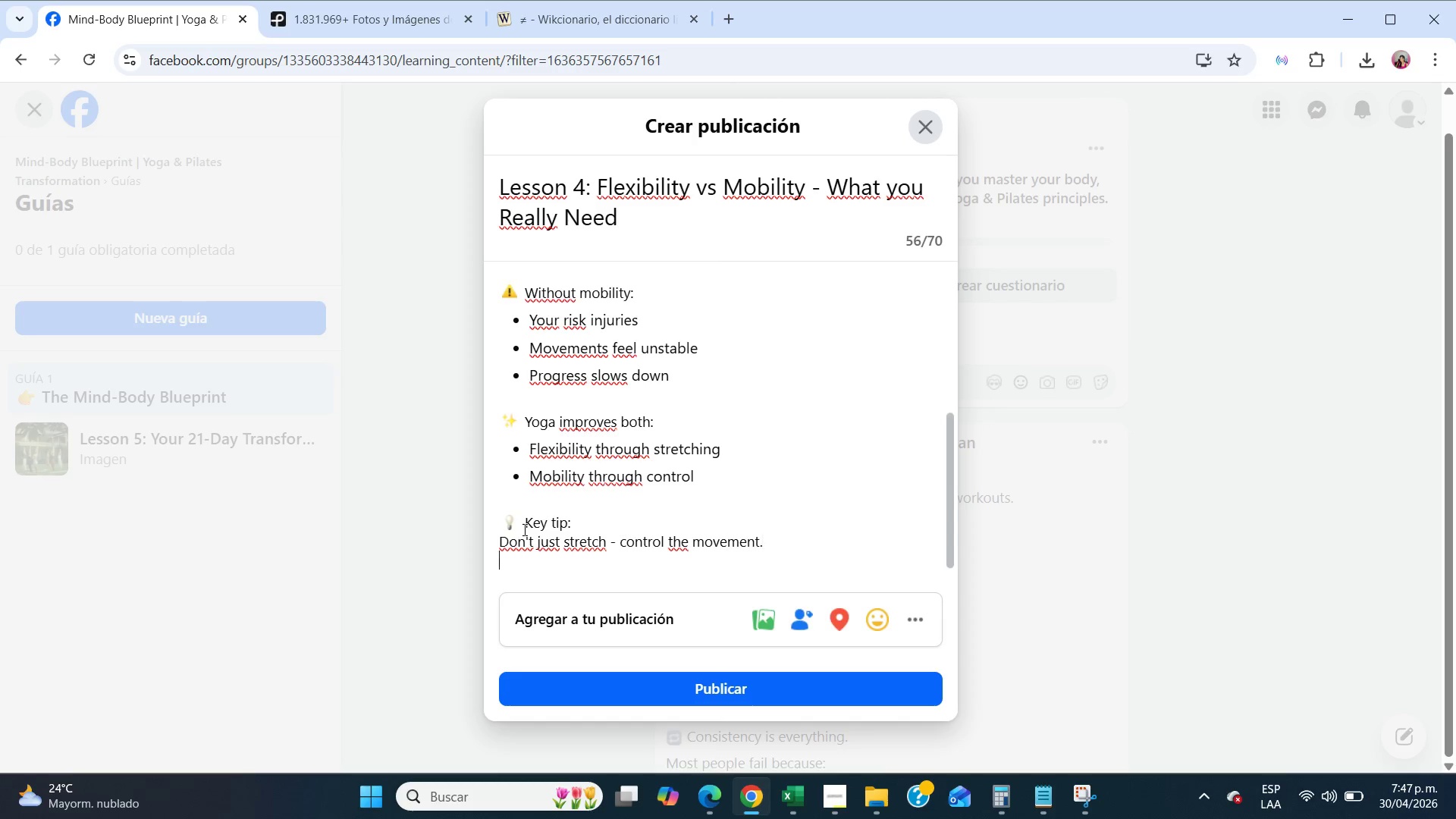 
key(Enter)
 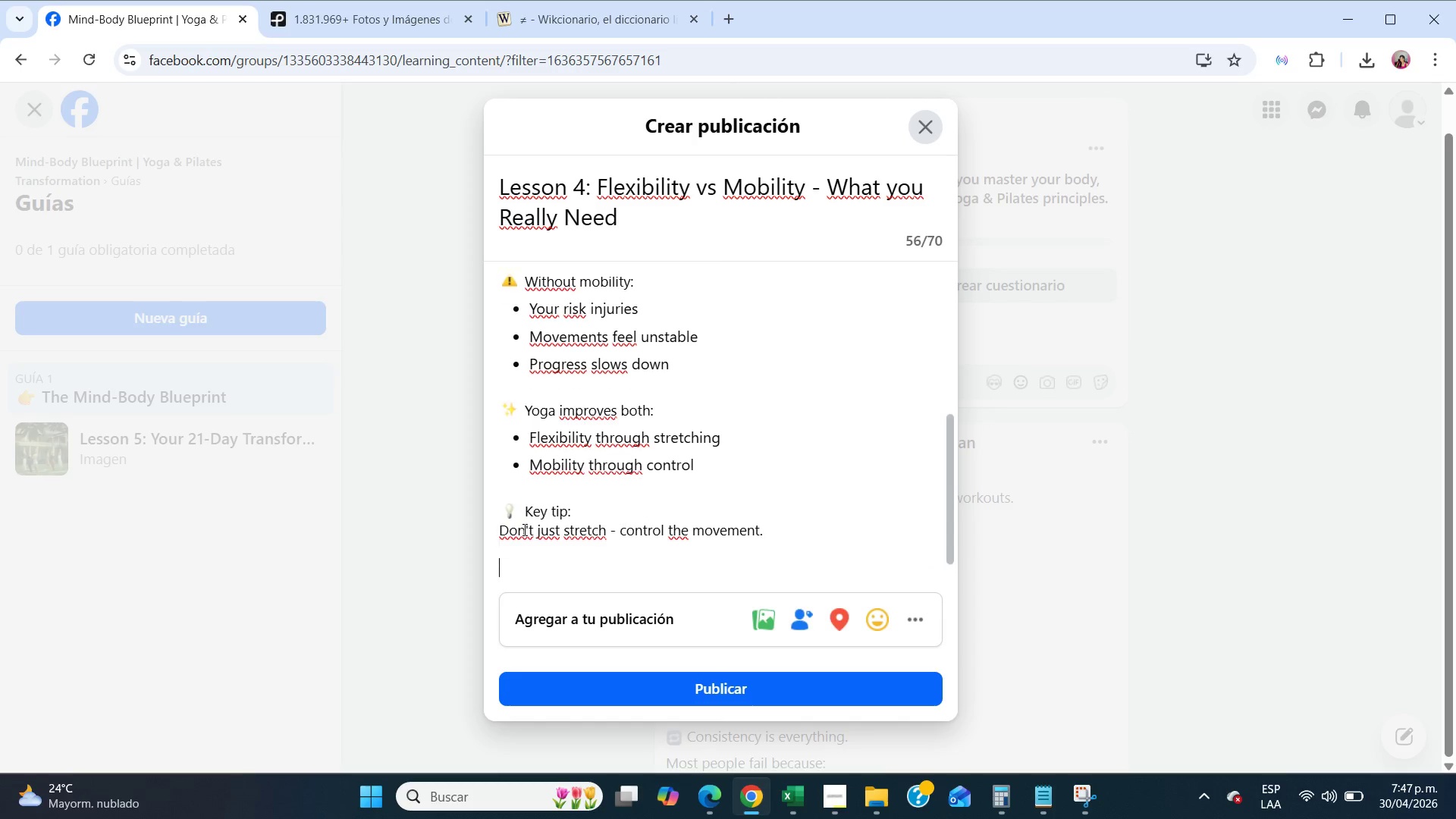 
key(Enter)
 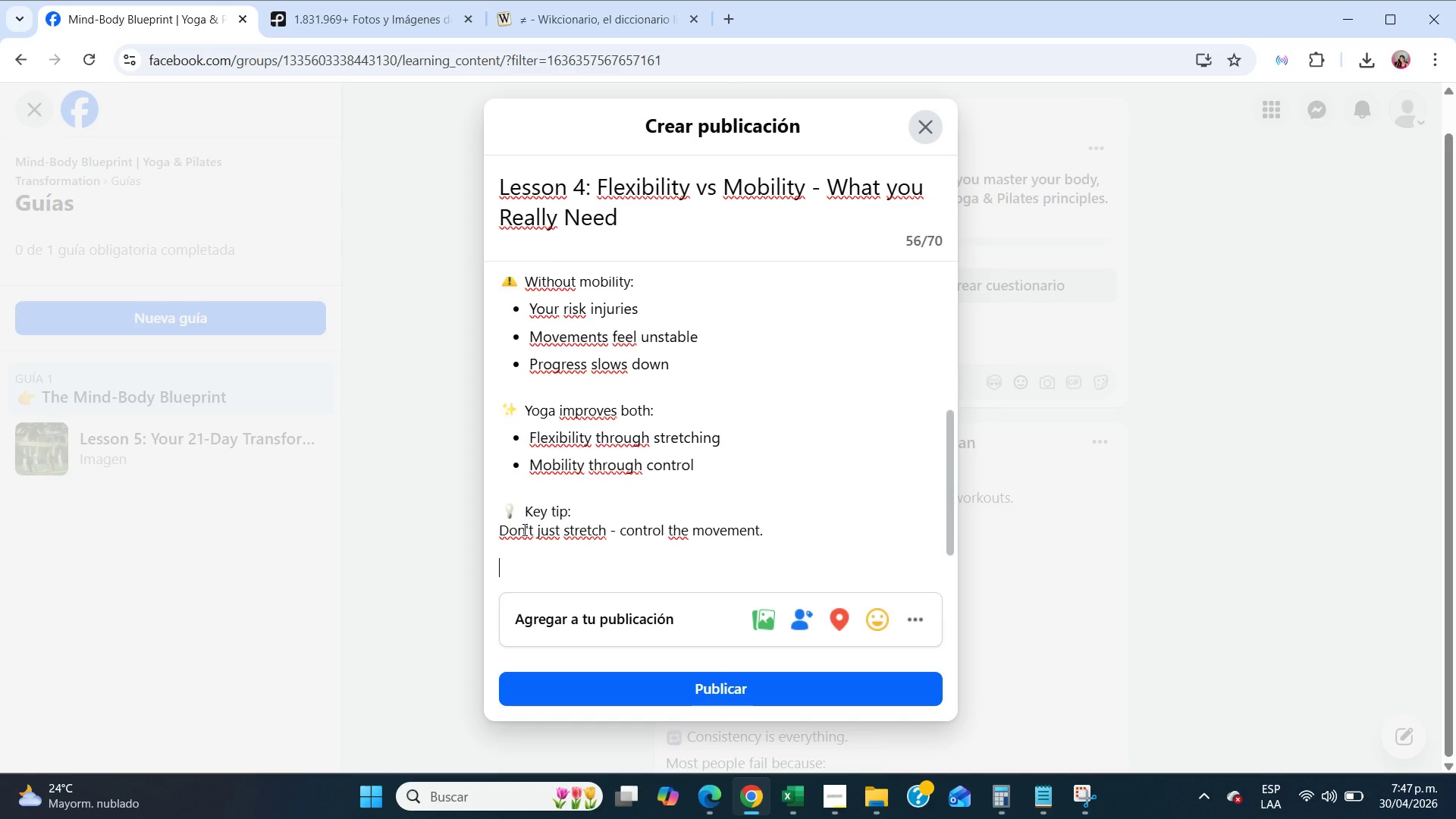 
scroll: coordinate [523, 529], scroll_direction: down, amount: 5.0
 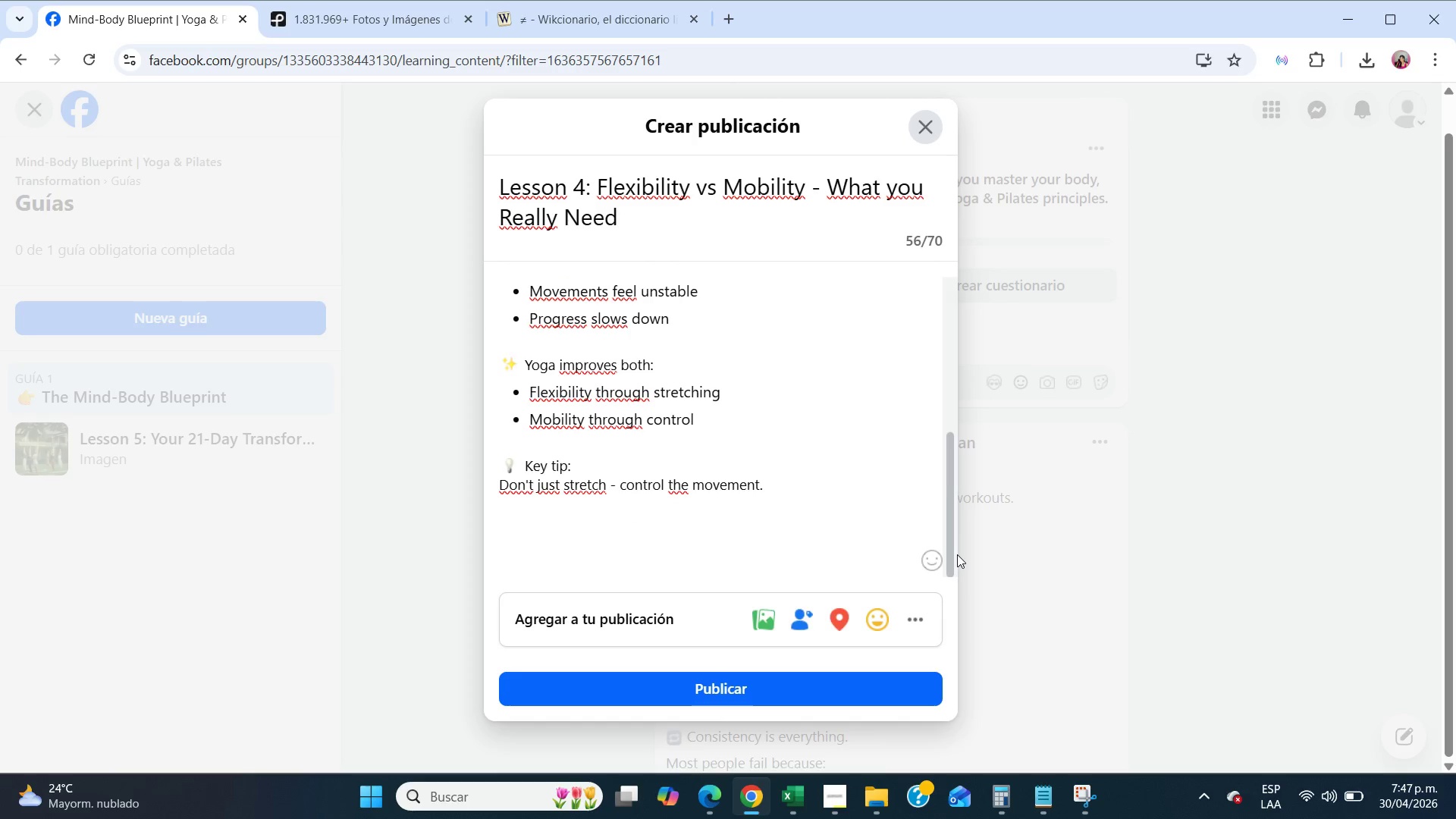 
left_click([935, 556])
 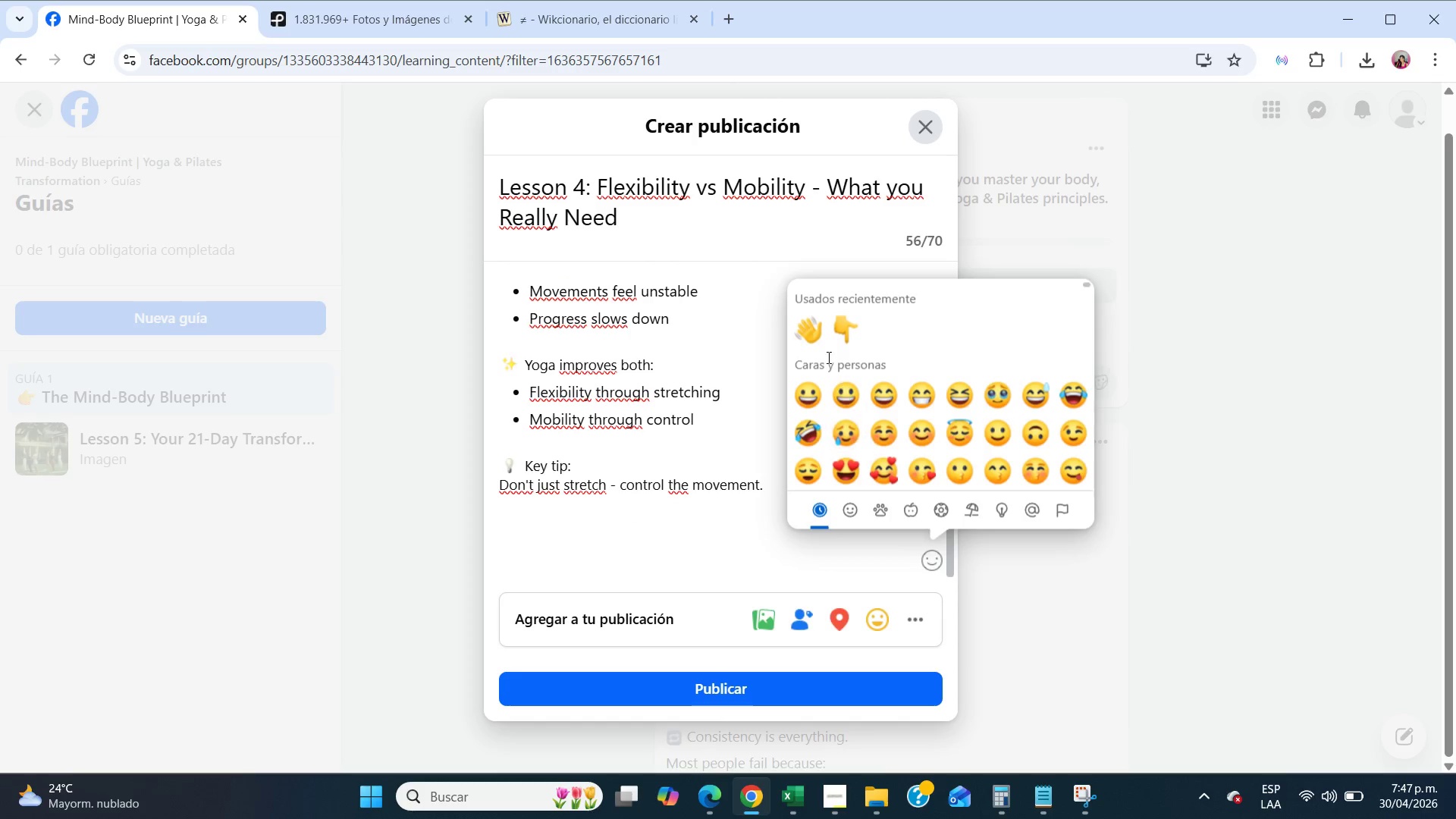 
scroll: coordinate [910, 433], scroll_direction: down, amount: 19.0
 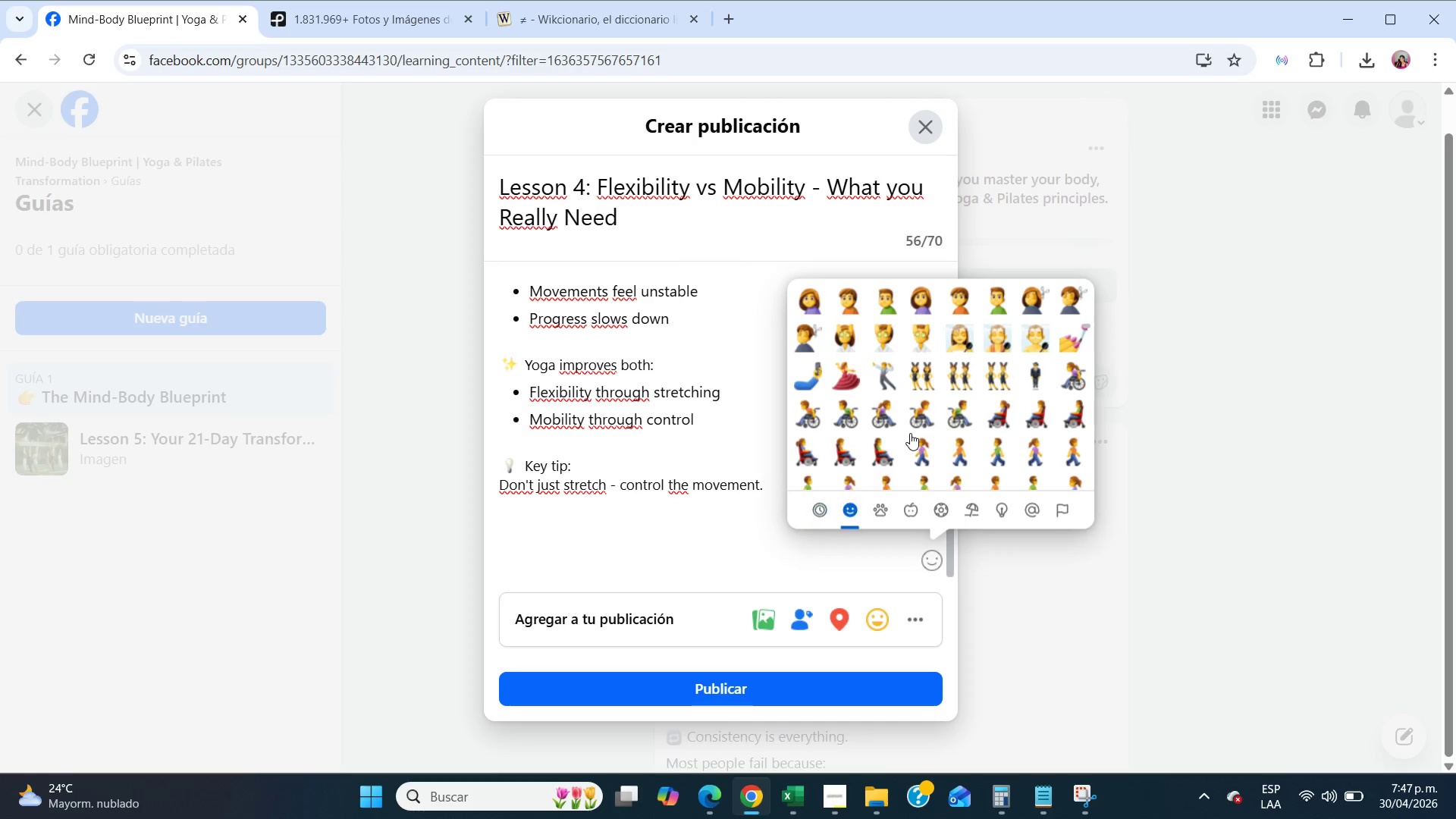 
scroll: coordinate [910, 433], scroll_direction: up, amount: 7.0
 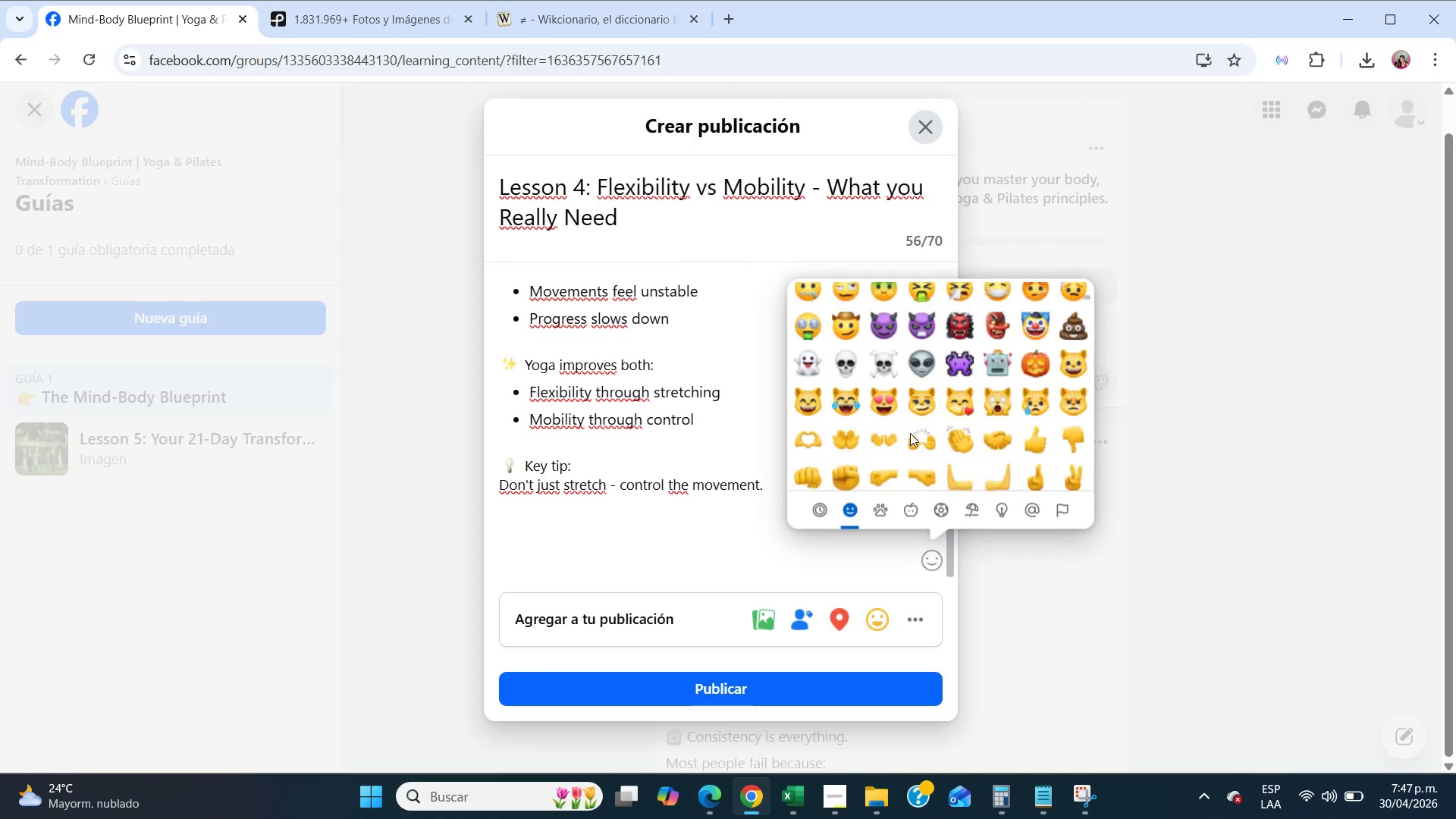 
scroll: coordinate [910, 433], scroll_direction: down, amount: 1.0
 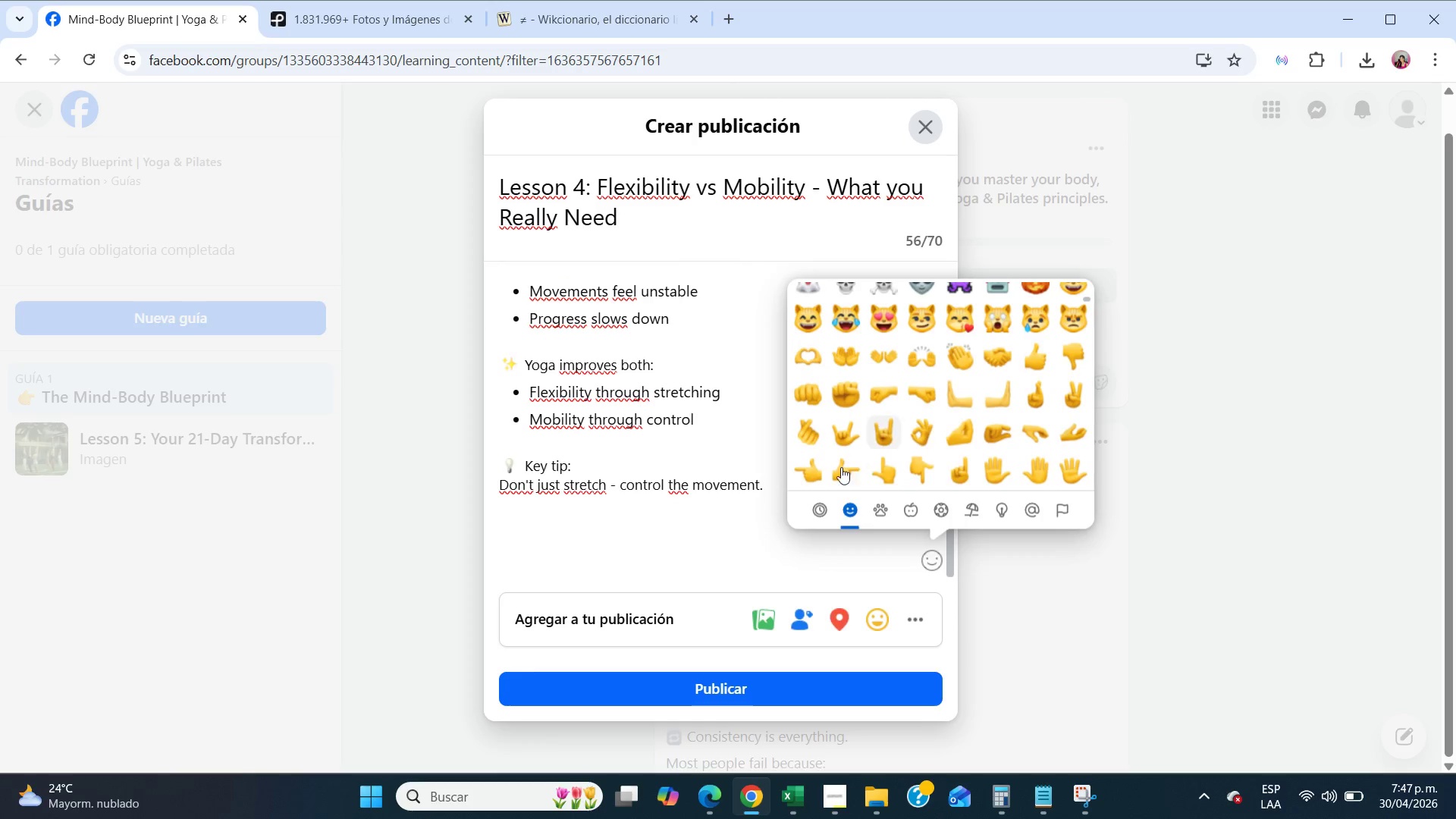 
left_click([838, 472])
 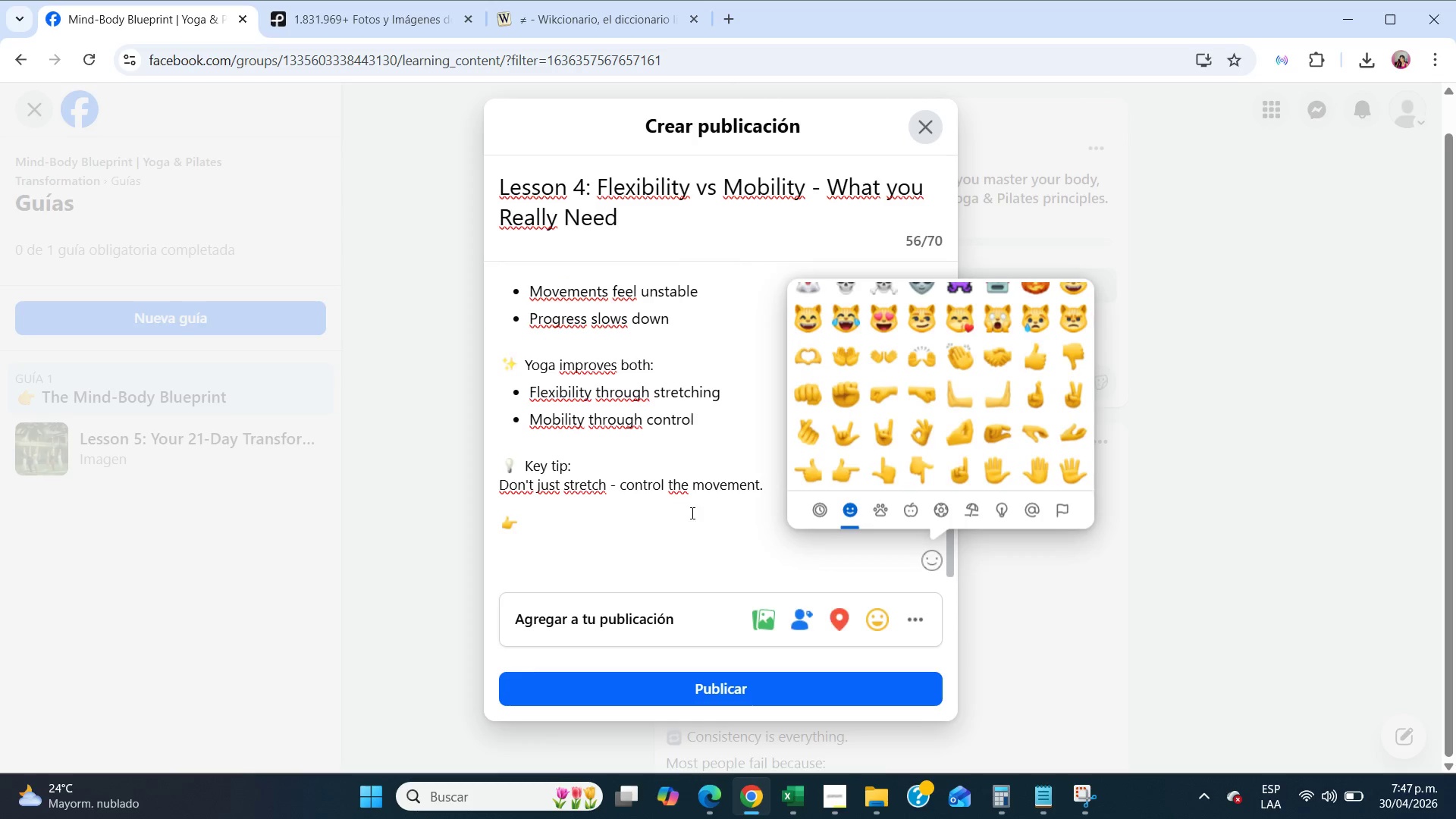 
left_click([676, 517])
 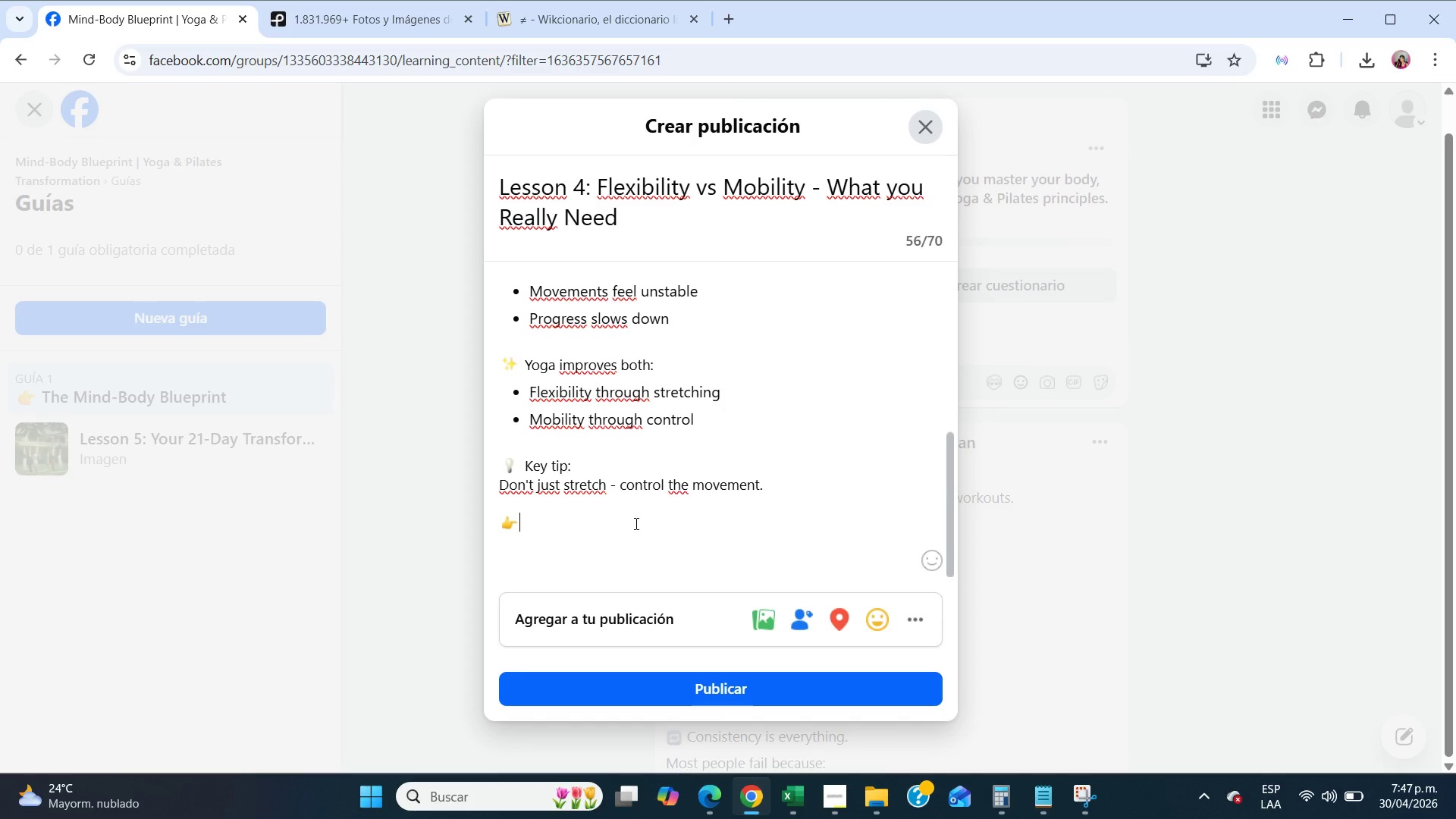 
type( Poll time>)
 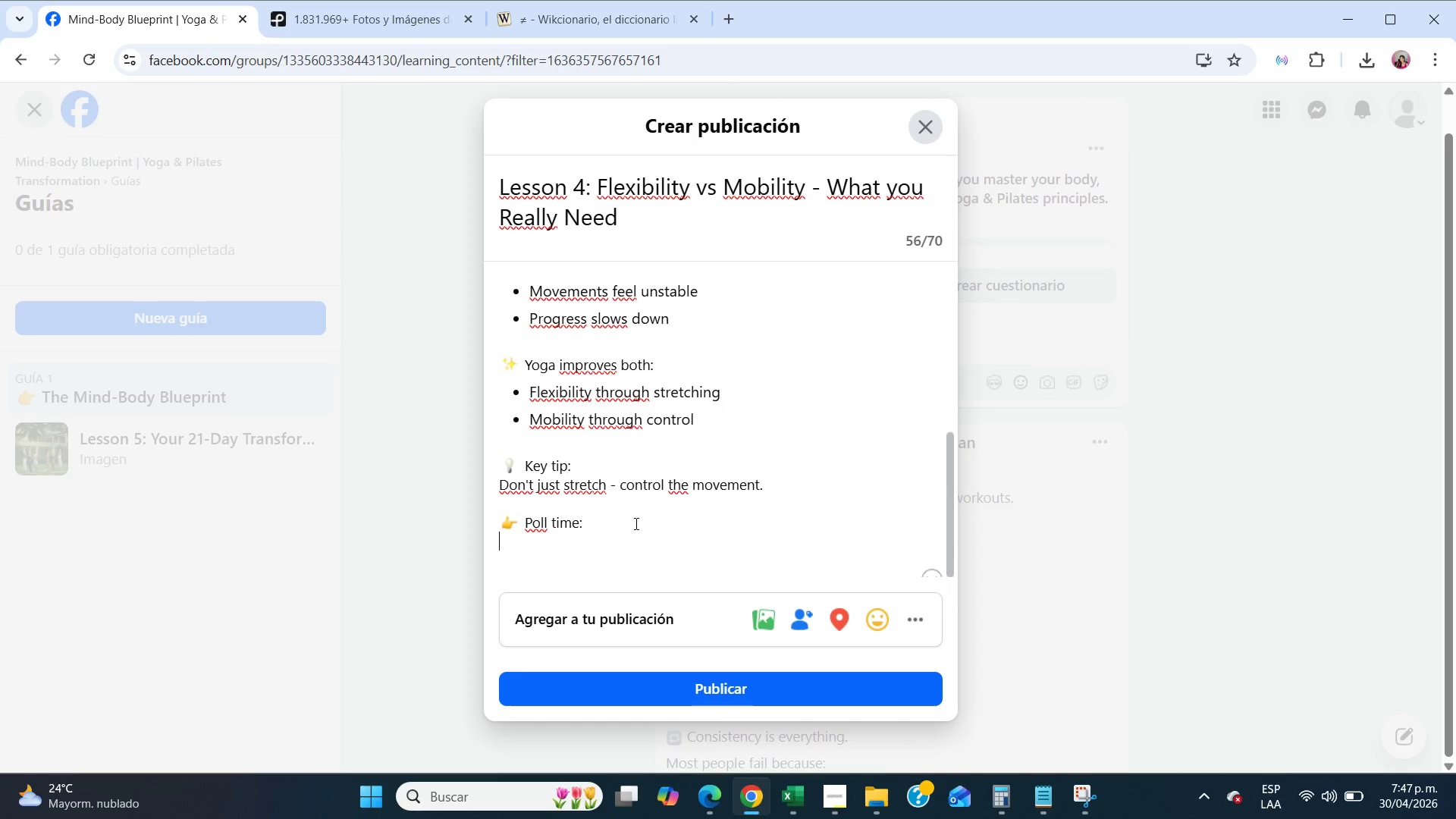 
key(Enter)
 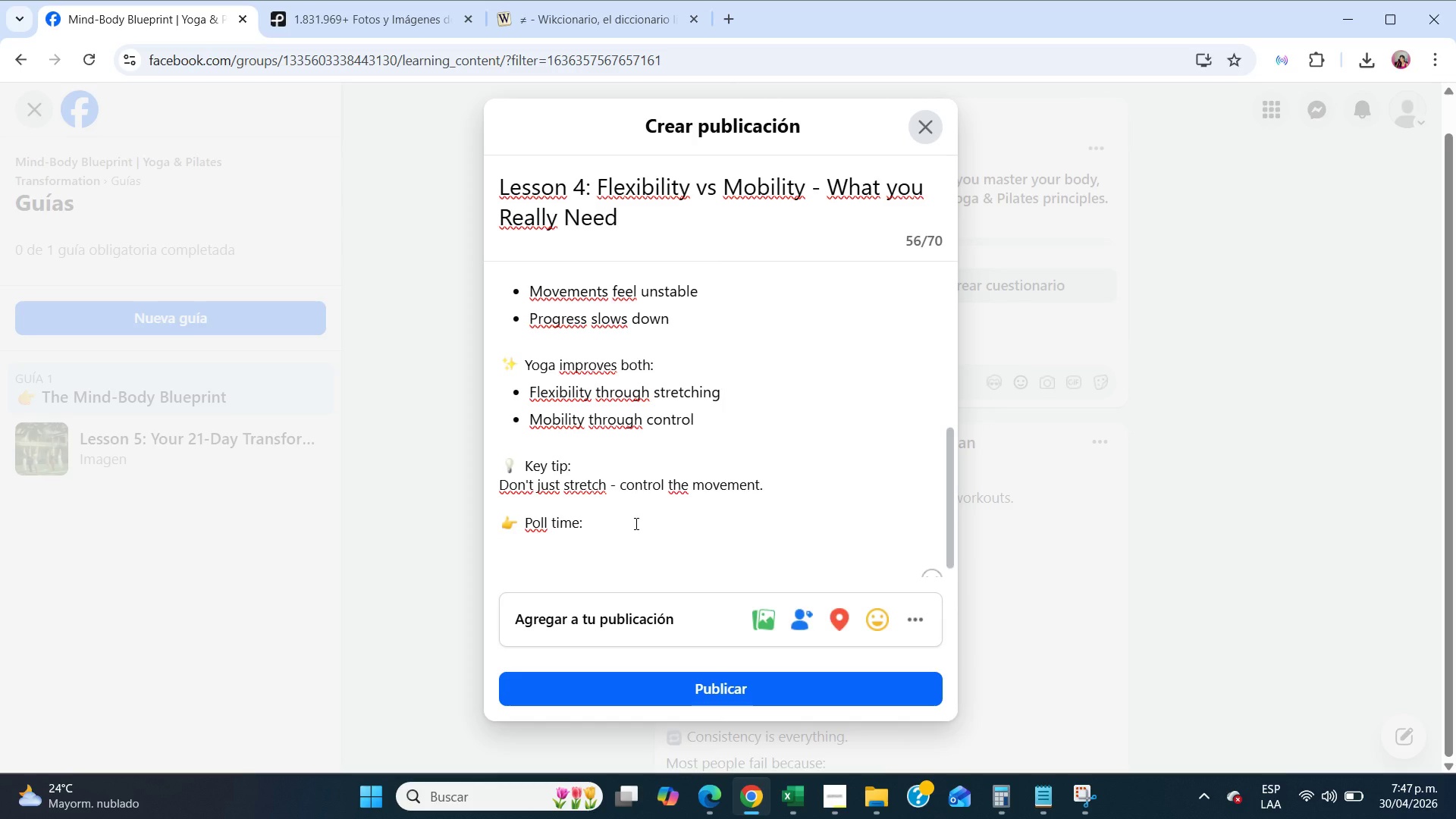 
key(Backspace)
key(Backspace)
key(Backspace)
key(Backspace)
key(Backspace)
key(Backspace)
type(Time> )
 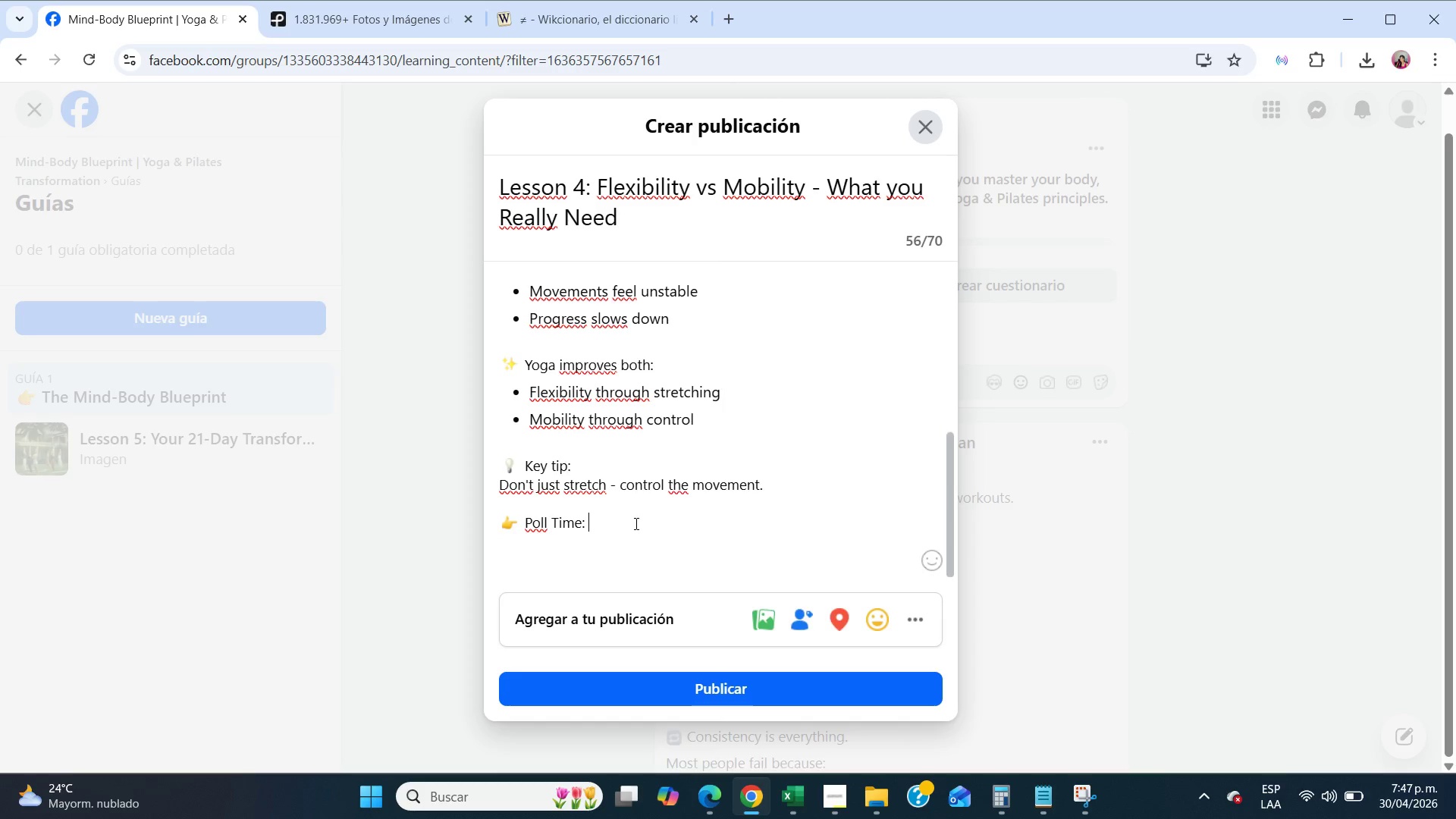 
key(Enter)
 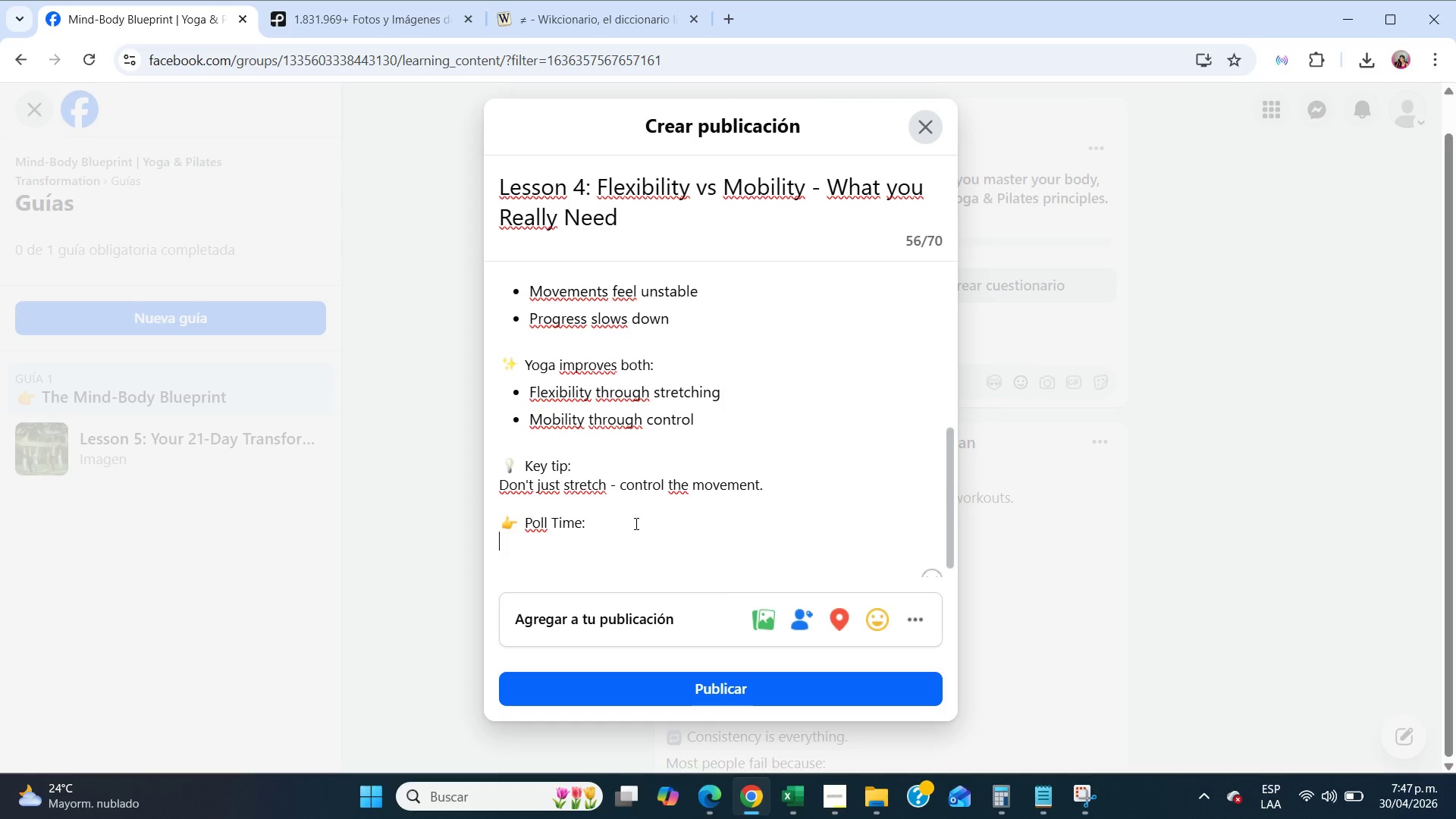 
type(What de )
key(Backspace)
key(Backspace)
type(o you struggle with the most)
 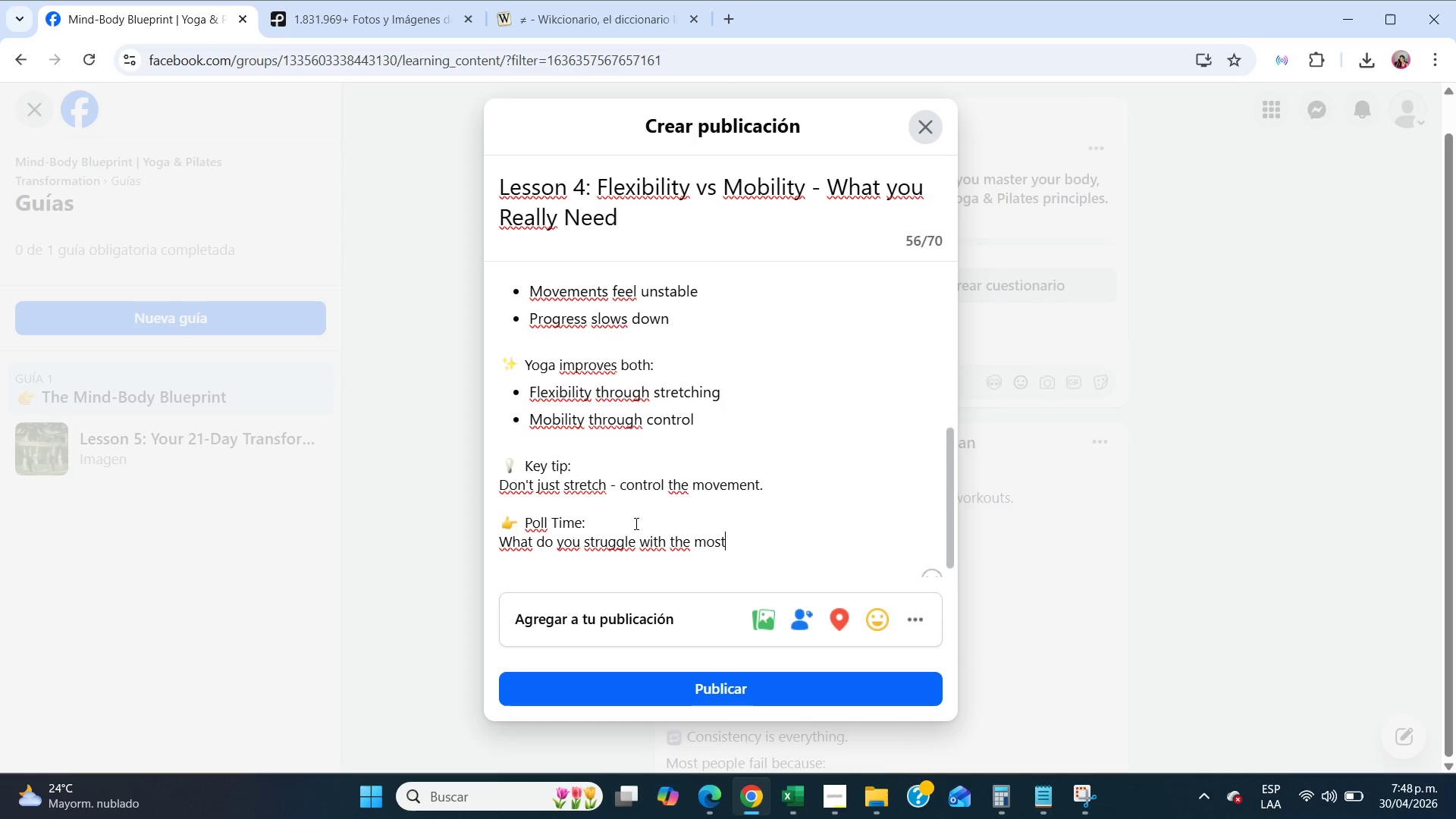 
wait(5.66)
 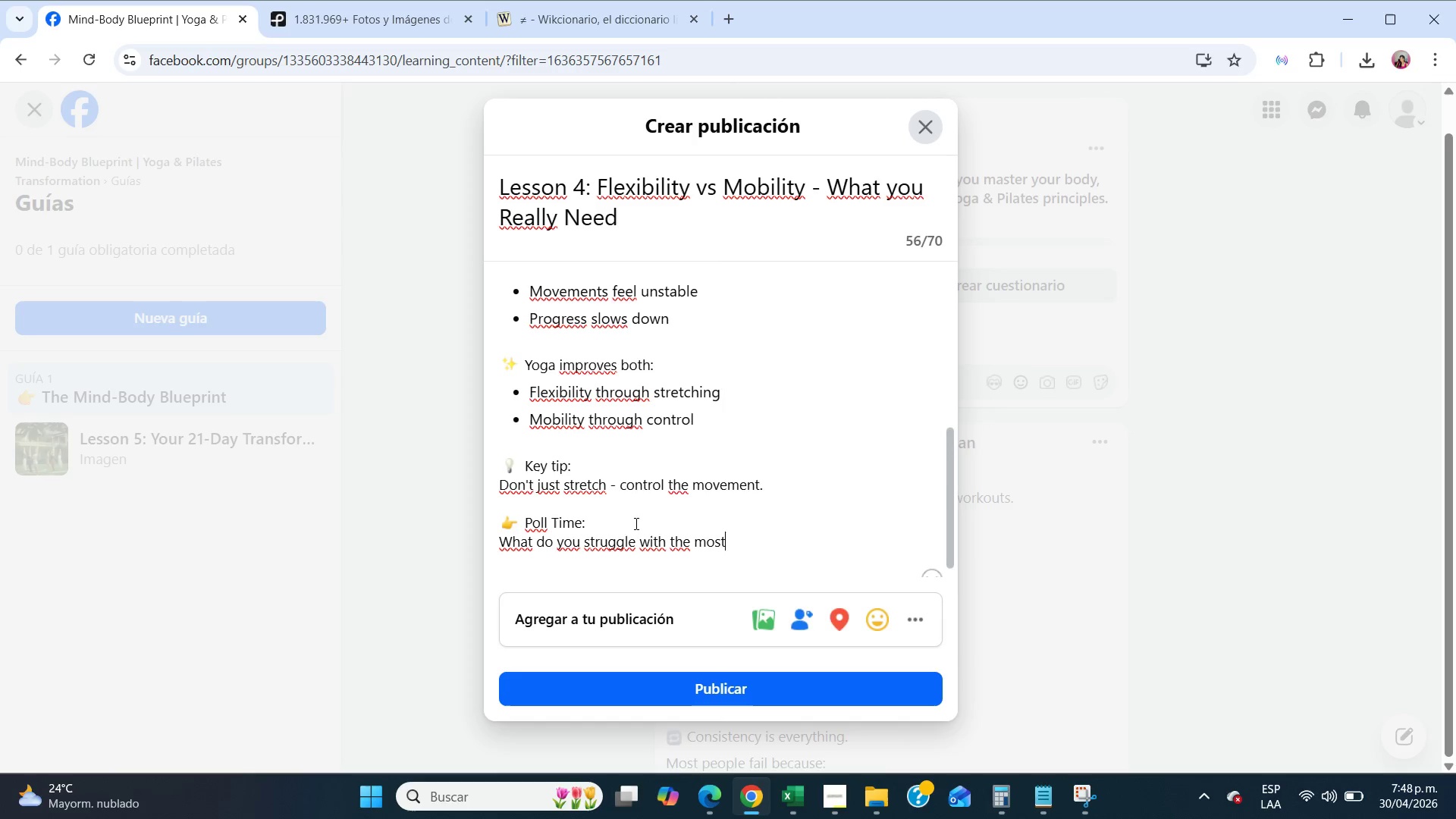 
type({)
key(NumpadEnter)
key(NumpadEnter)
key(Backspace)
type(- Thight muscles)
 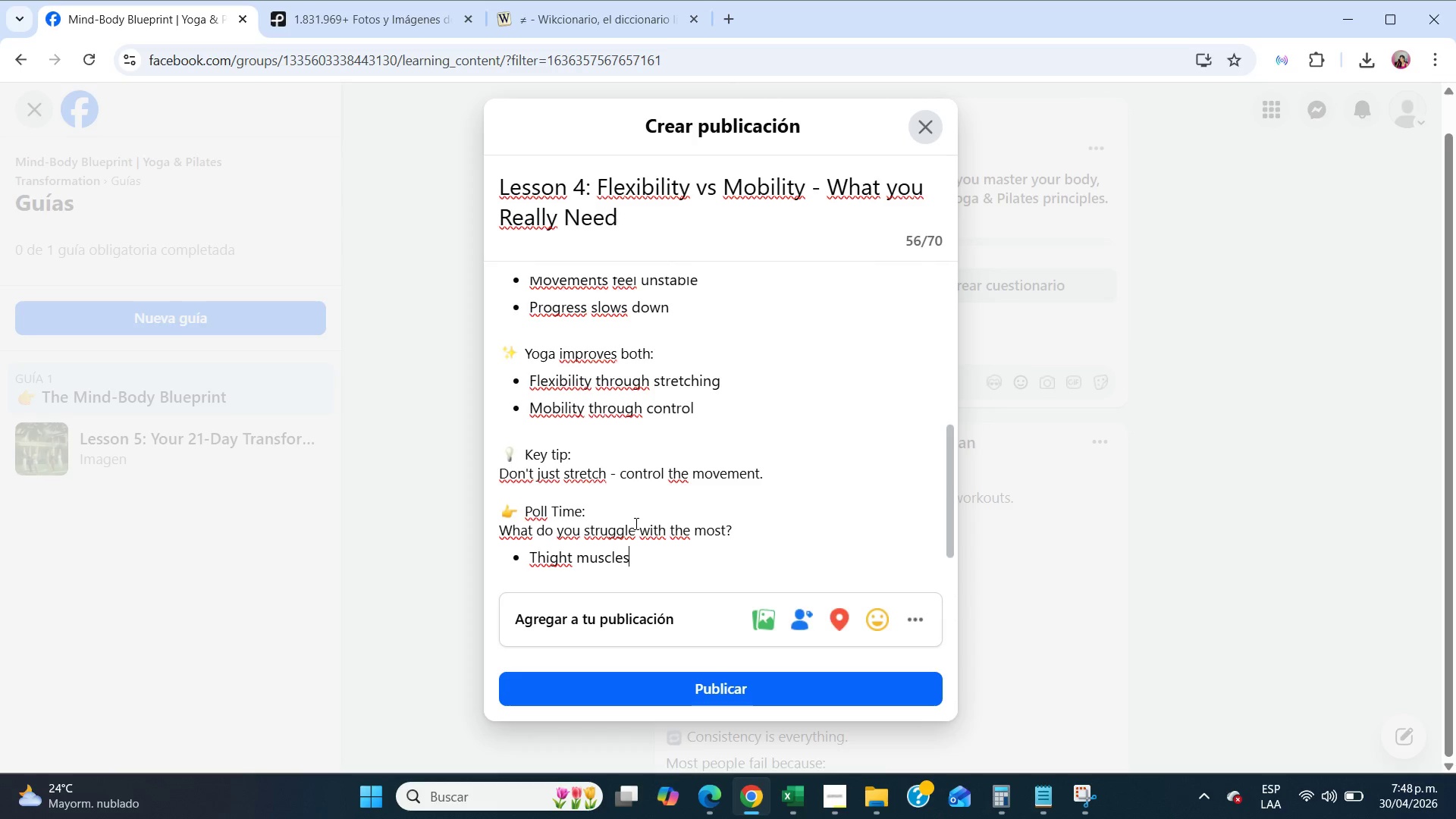 
key(Enter)
 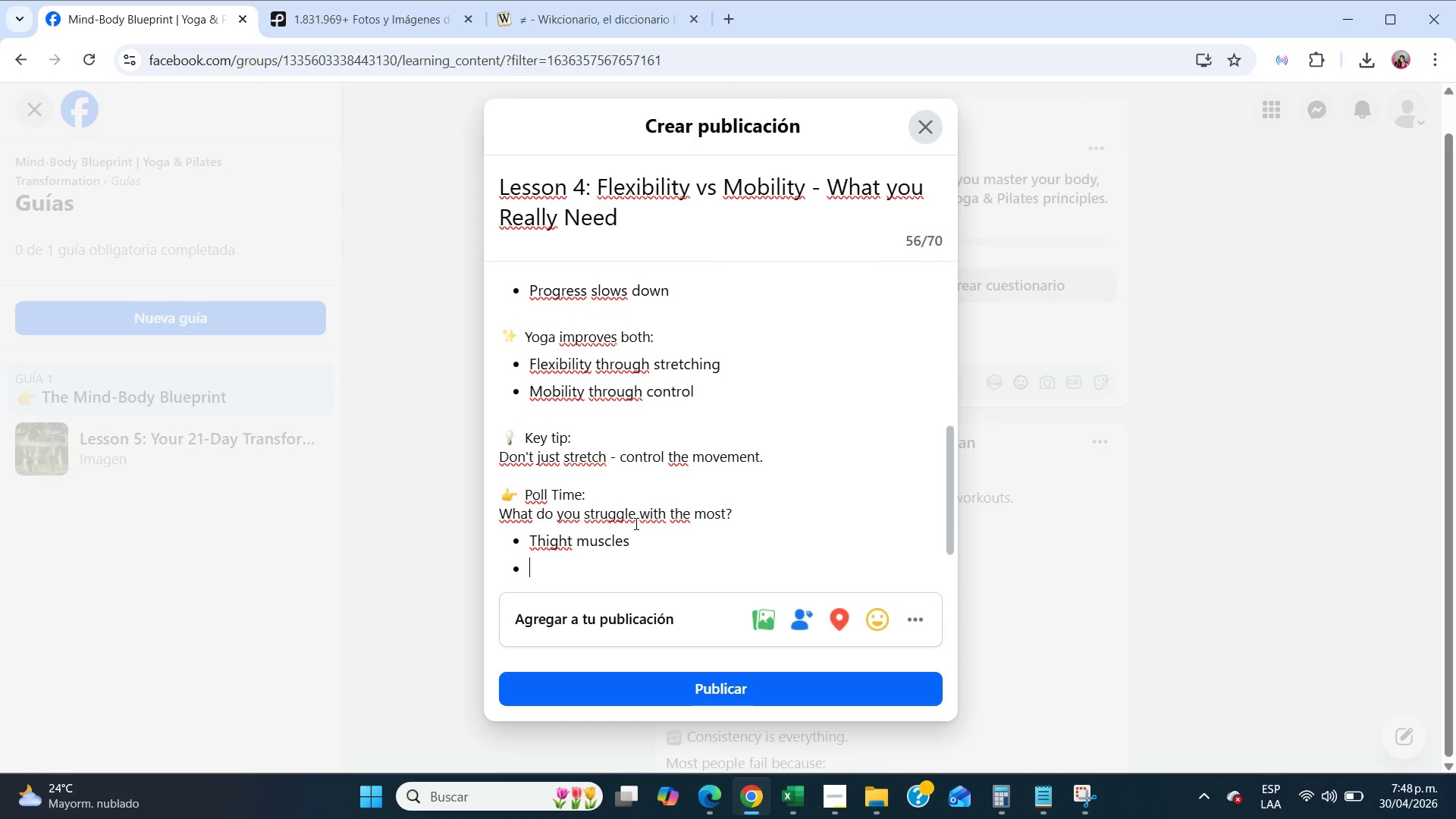 
type(Lack of controlPain)
key(Backspace)
key(Backspace)
key(Backspace)
key(Backspace)
 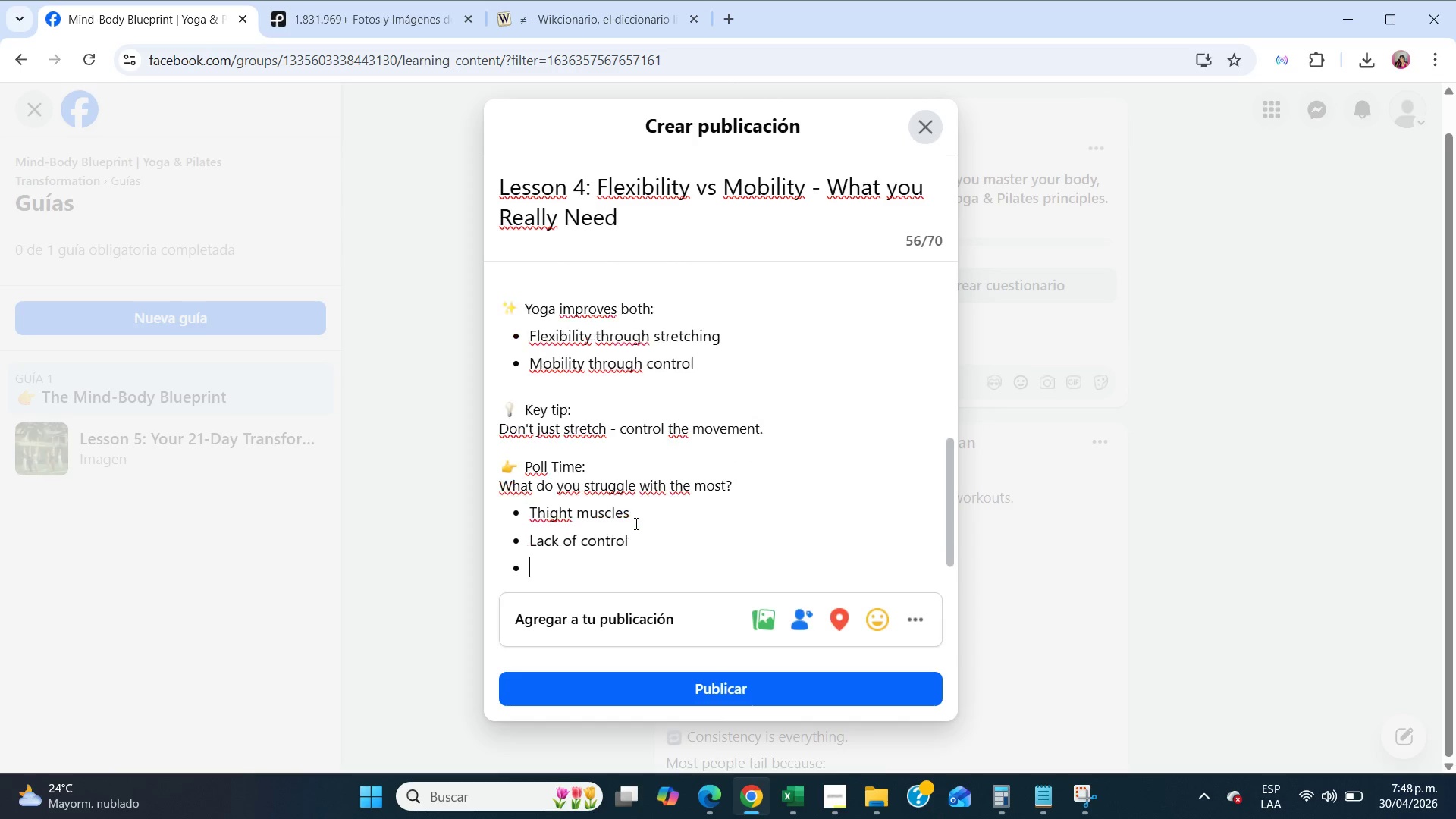 
key(Enter)
 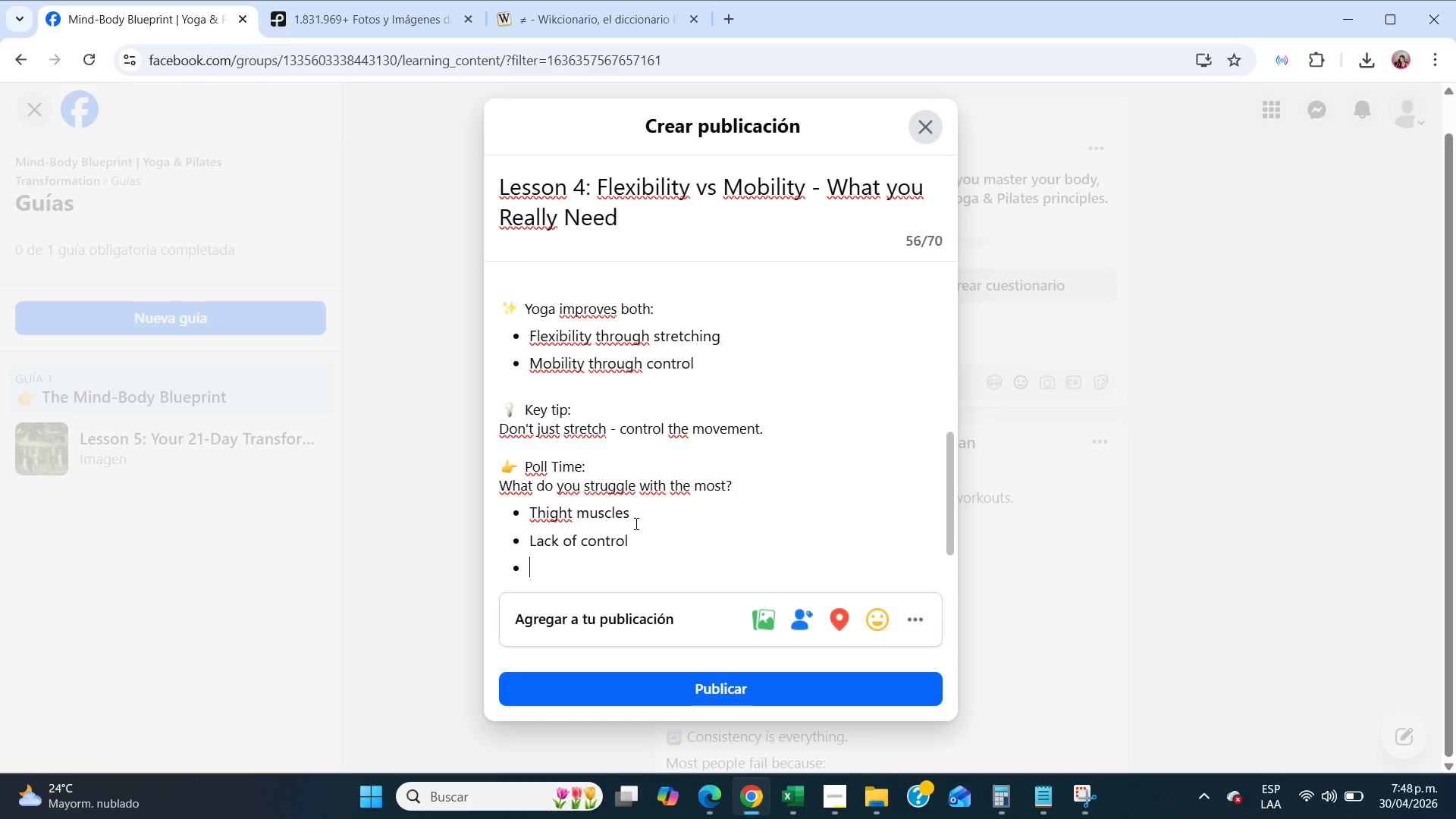 
type(Pain when moving)
 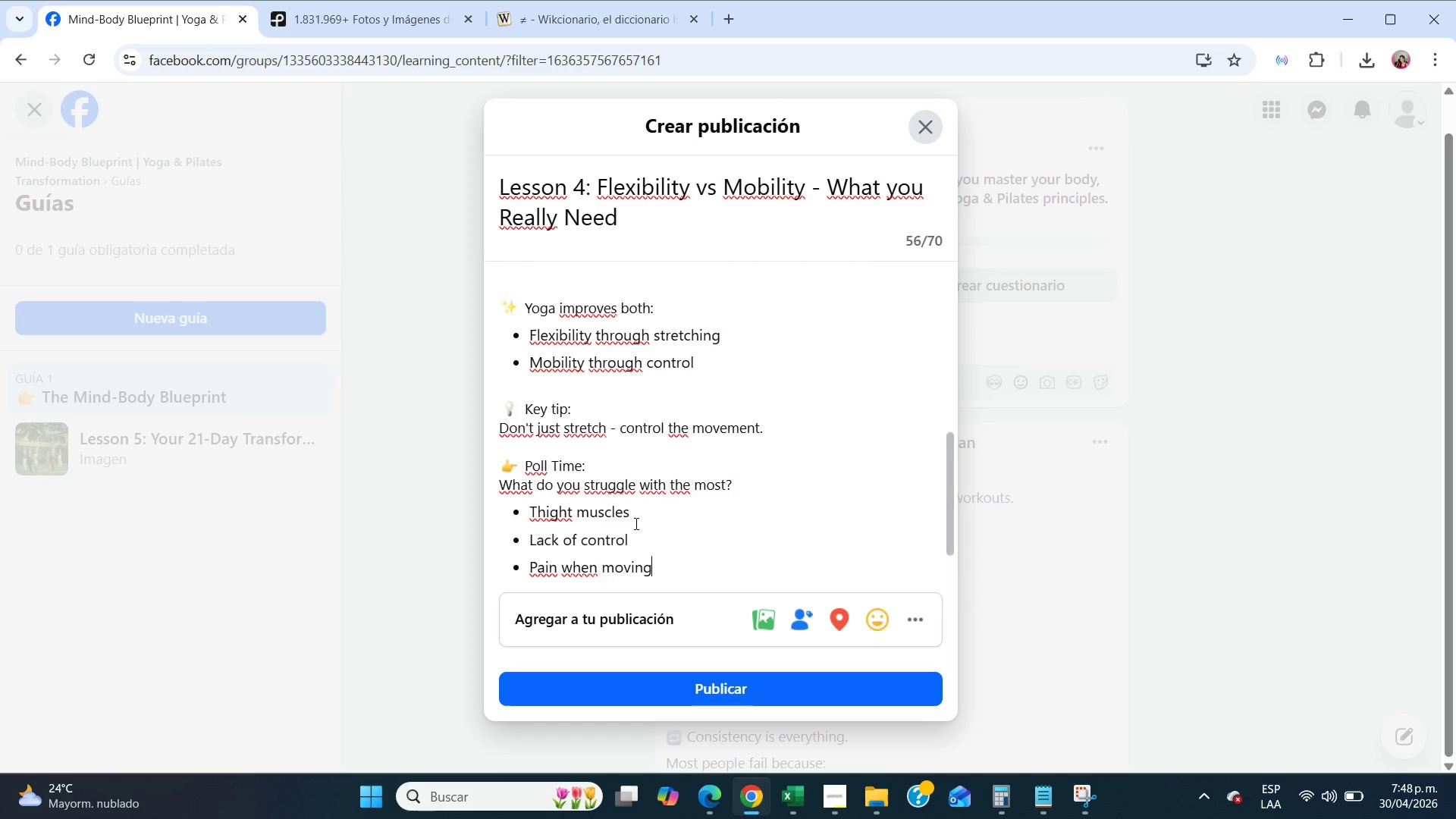 
key(Enter)
 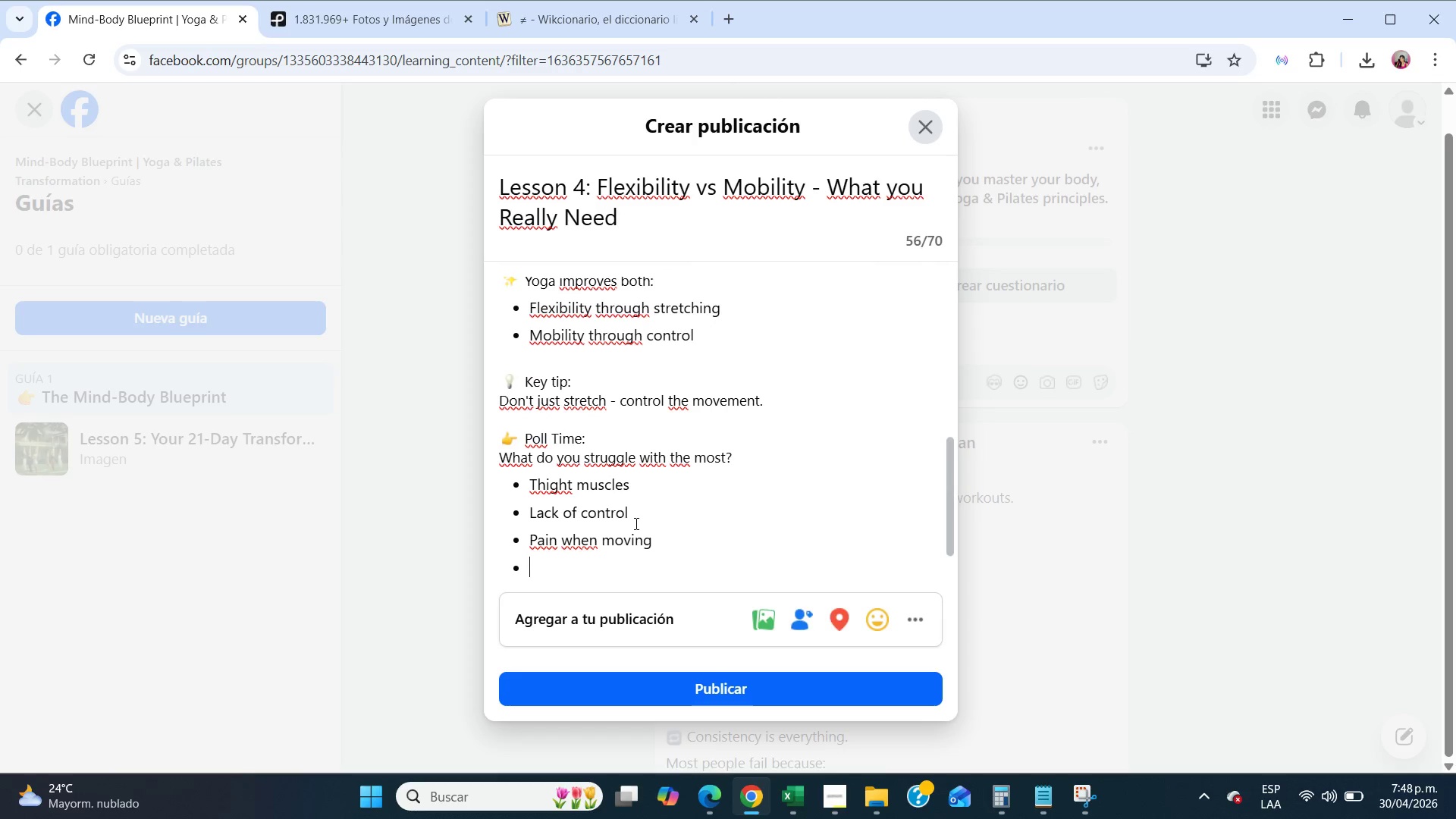 
key(Enter)
 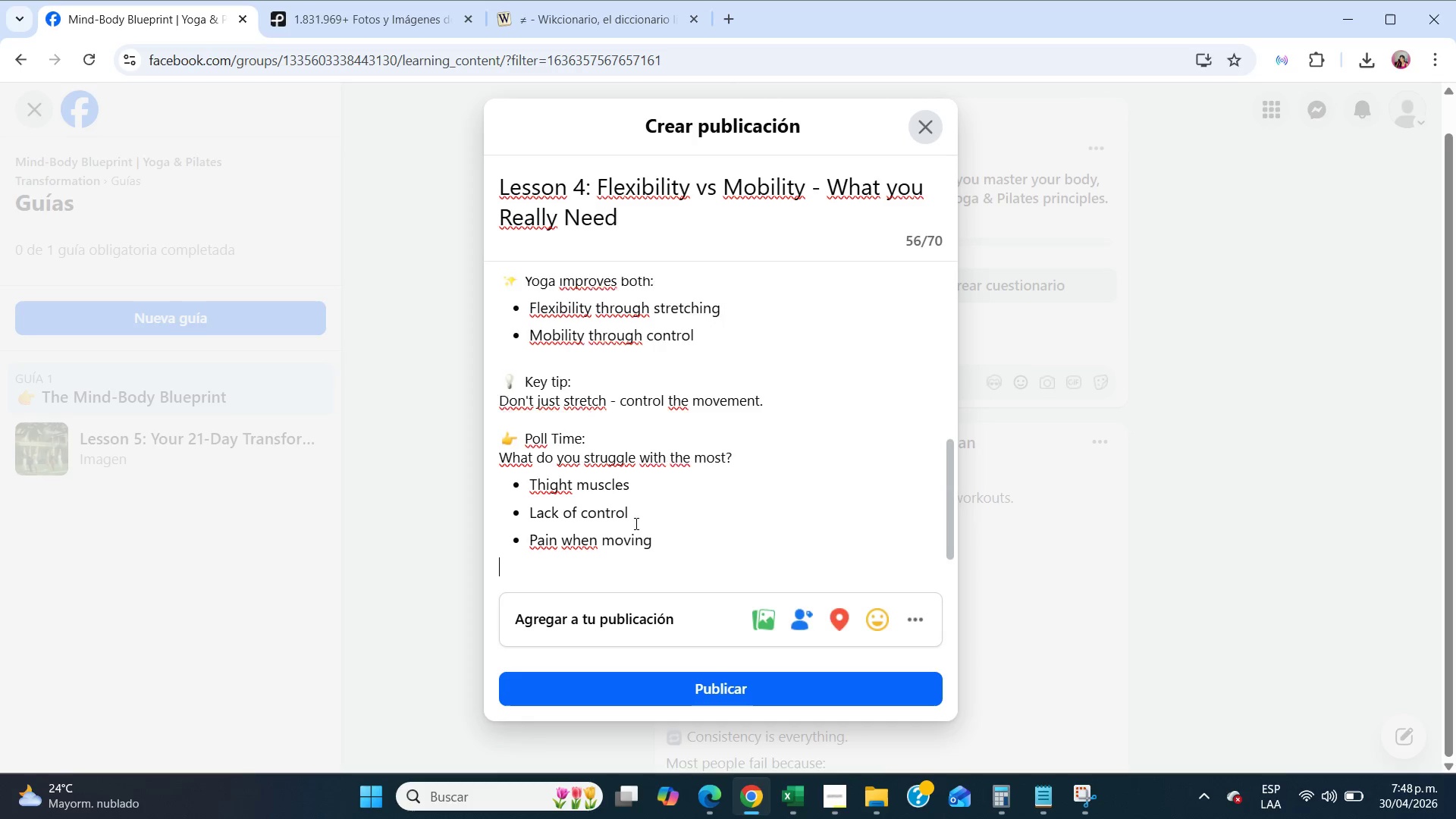 
key(Enter)
 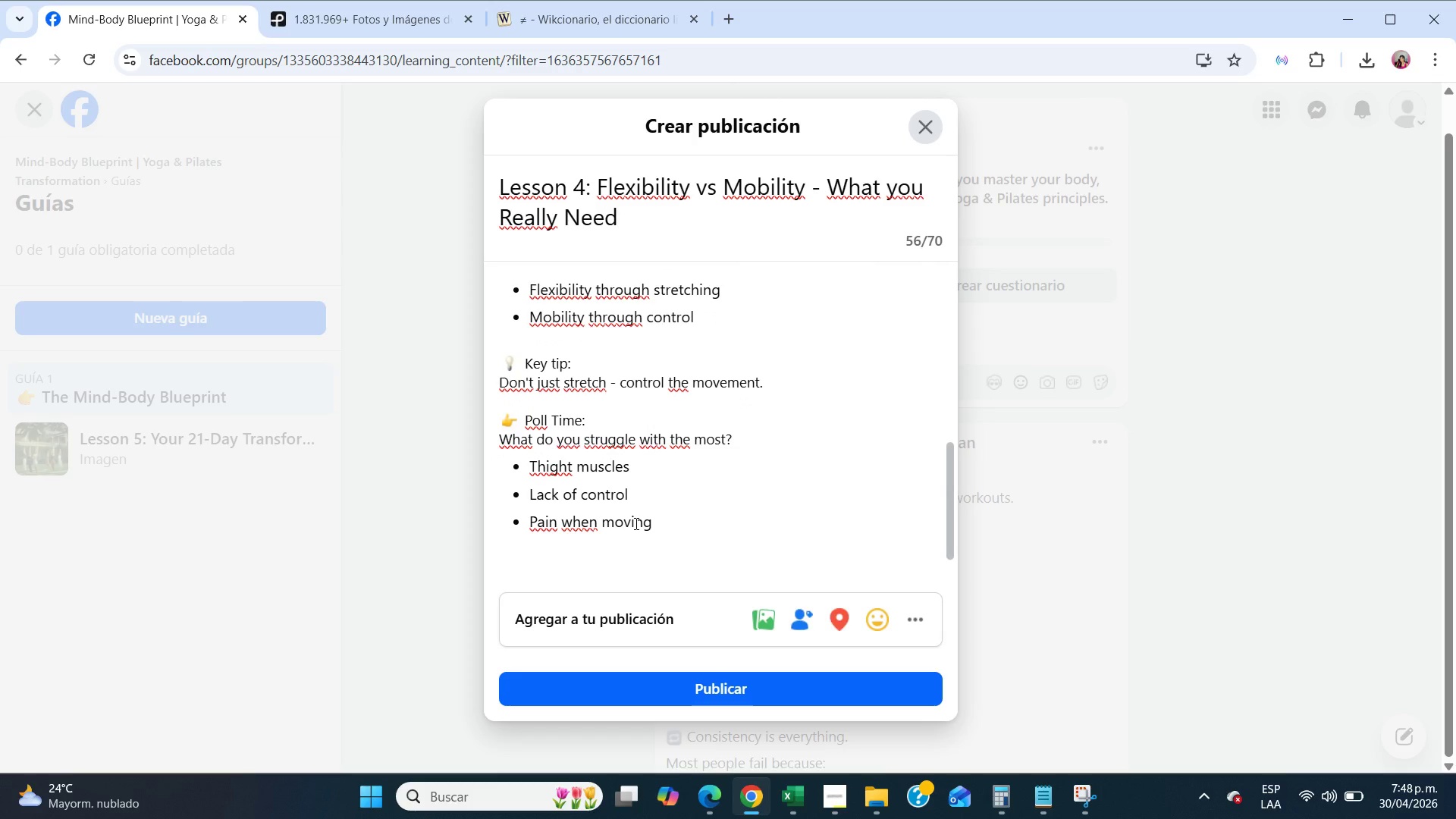 
scroll: coordinate [635, 524], scroll_direction: down, amount: 5.0
 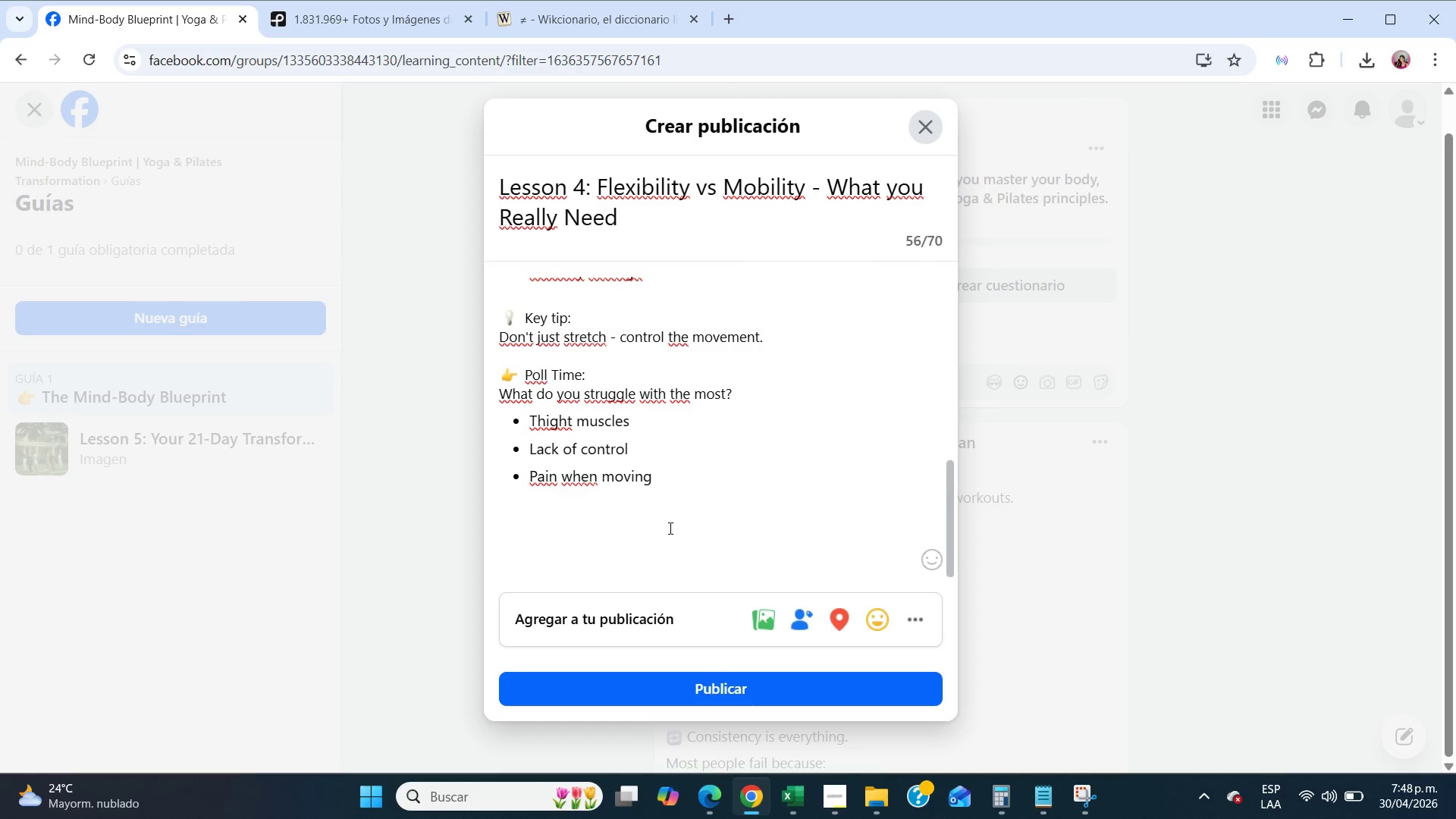 
mouse_move([919, 545])
 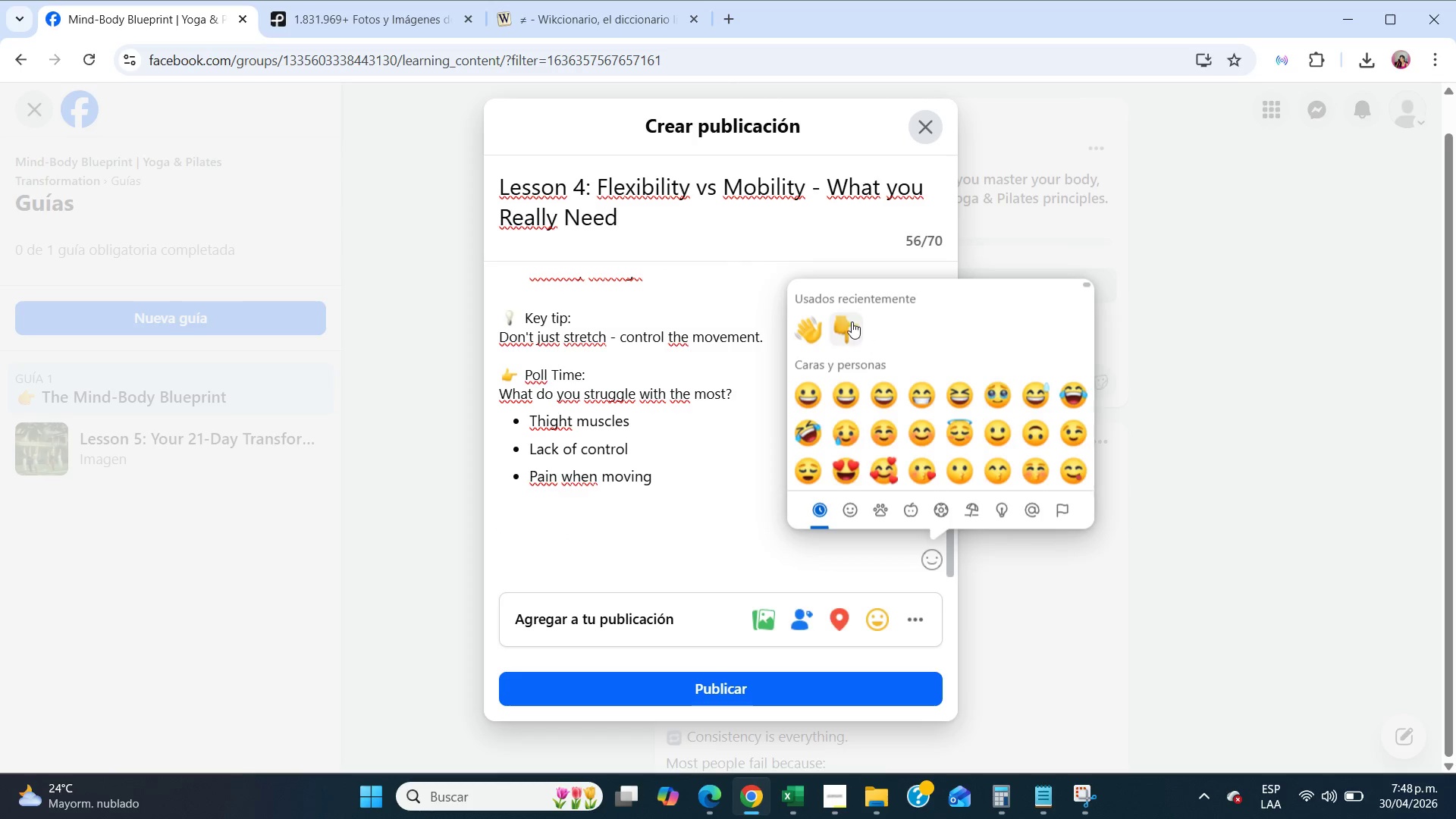 
left_click([849, 318])
 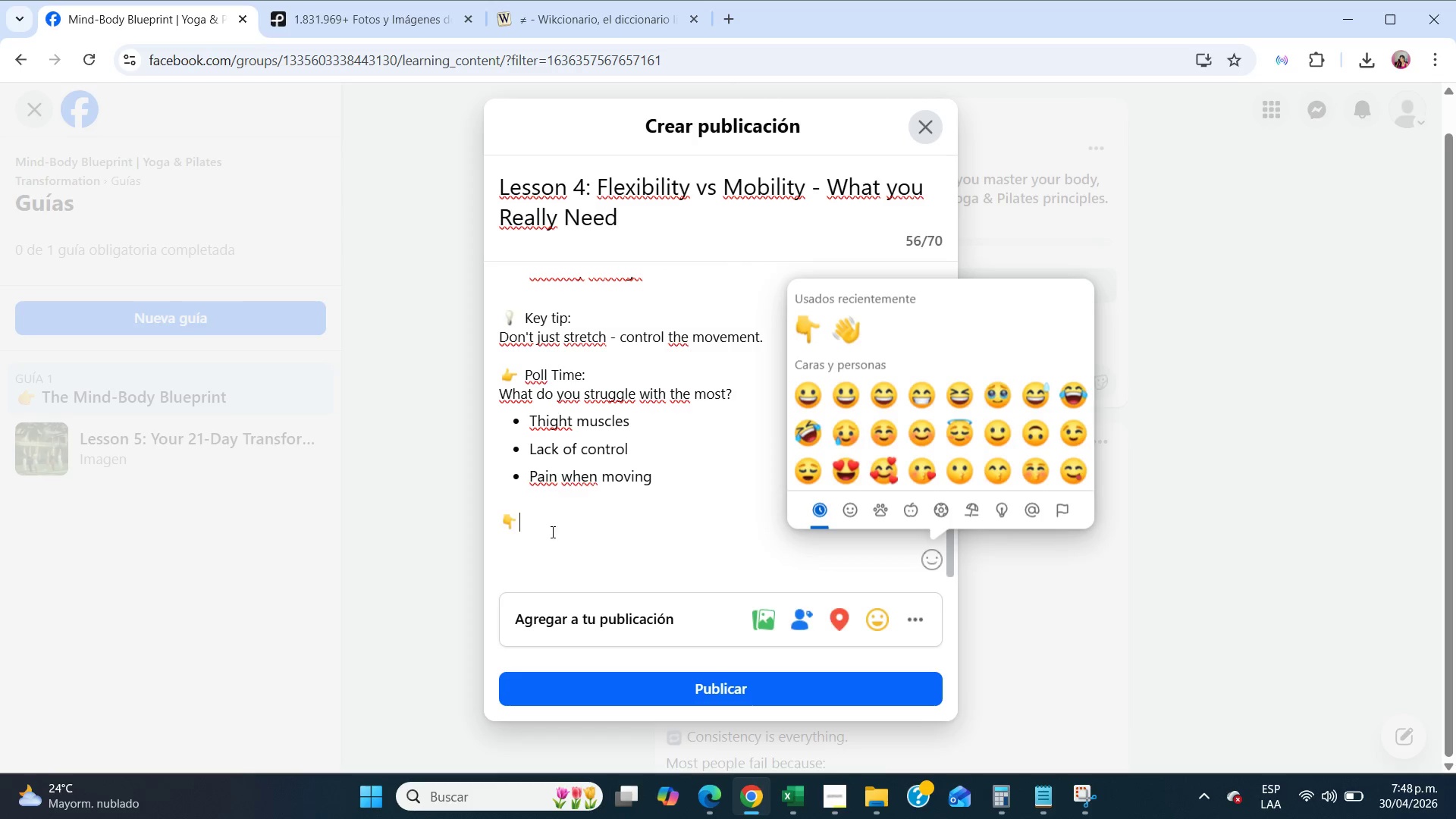 
left_click([543, 526])
 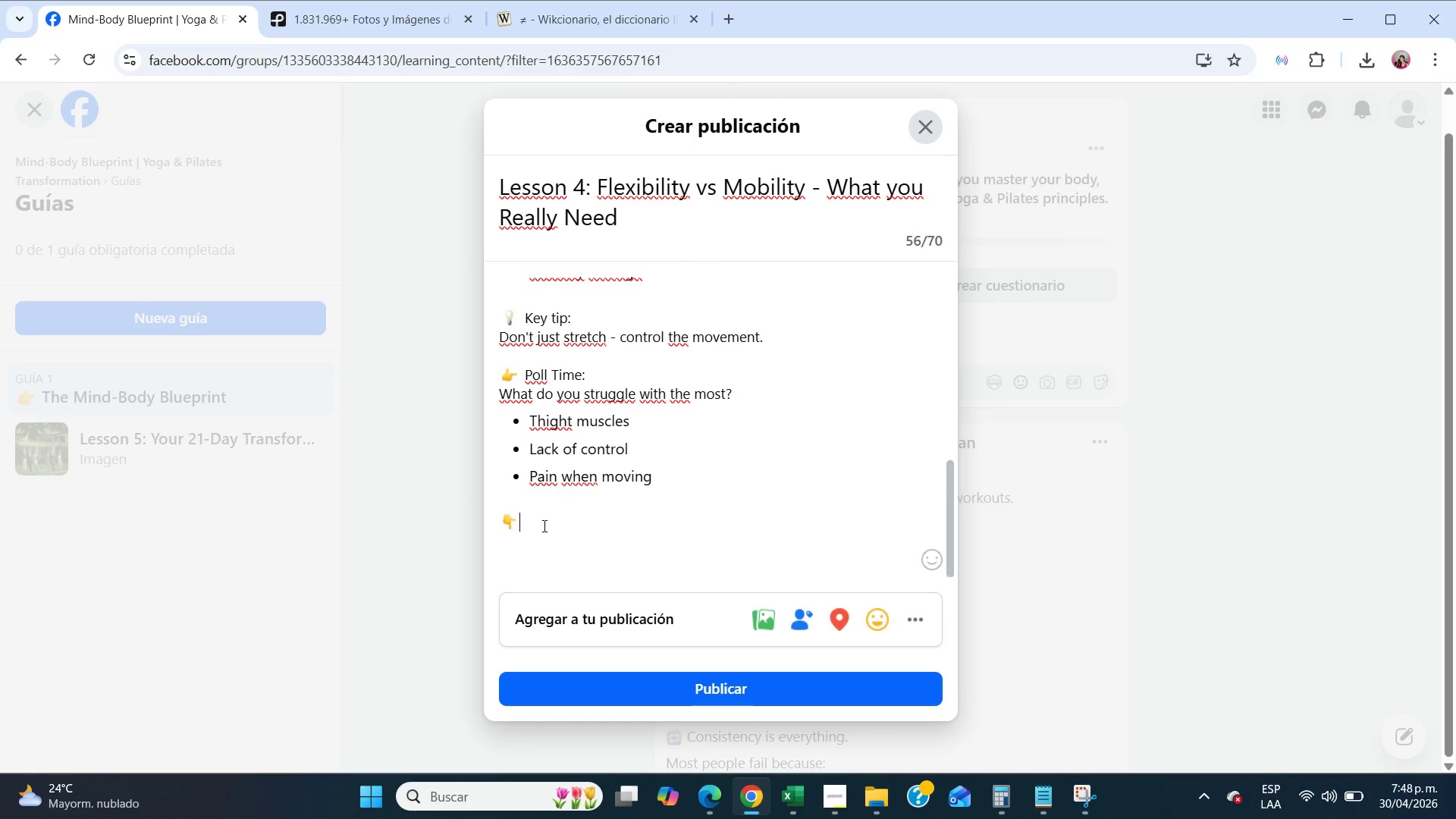 
type( Wnat a step)
 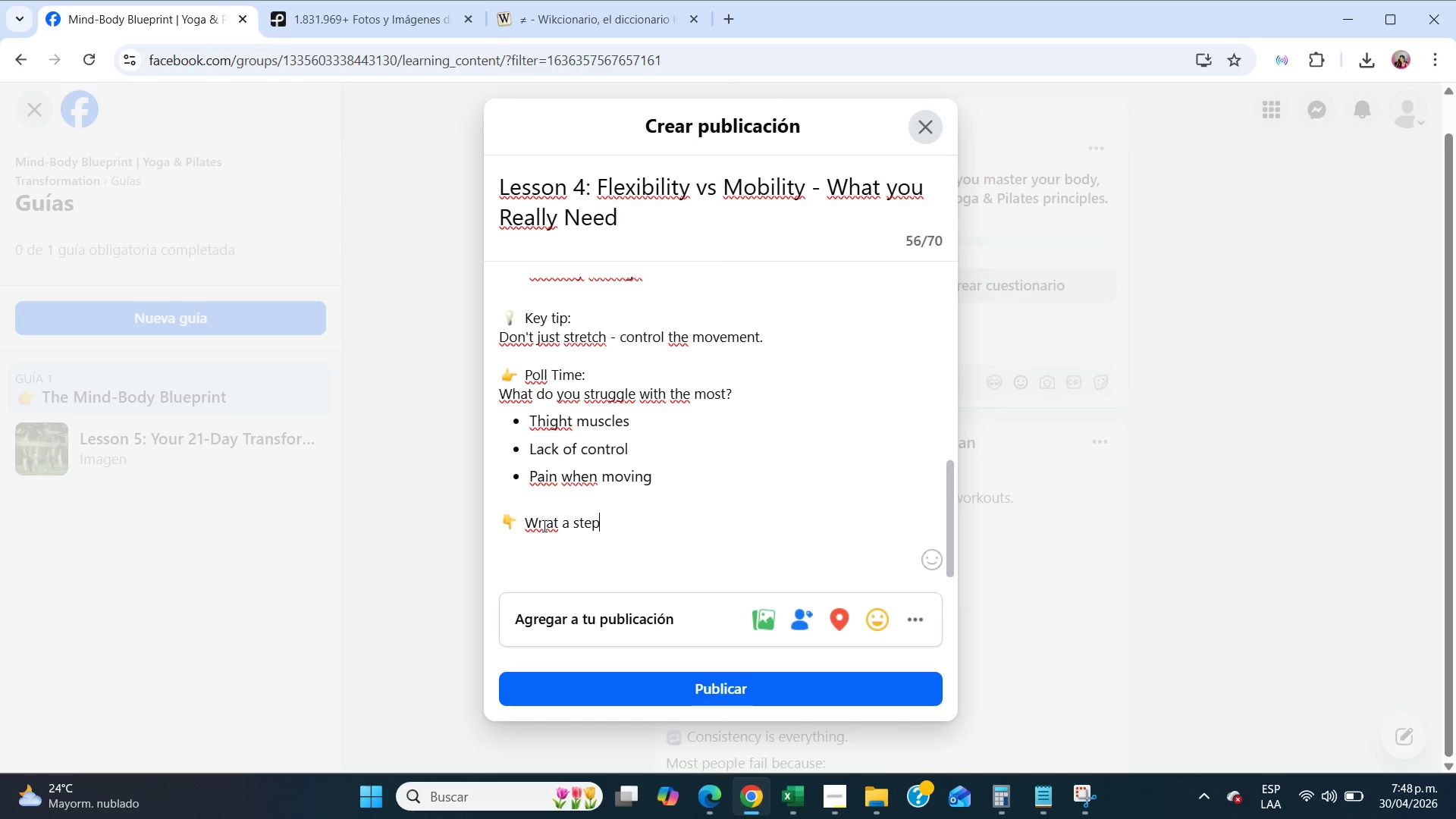 
double_click([543, 526])
 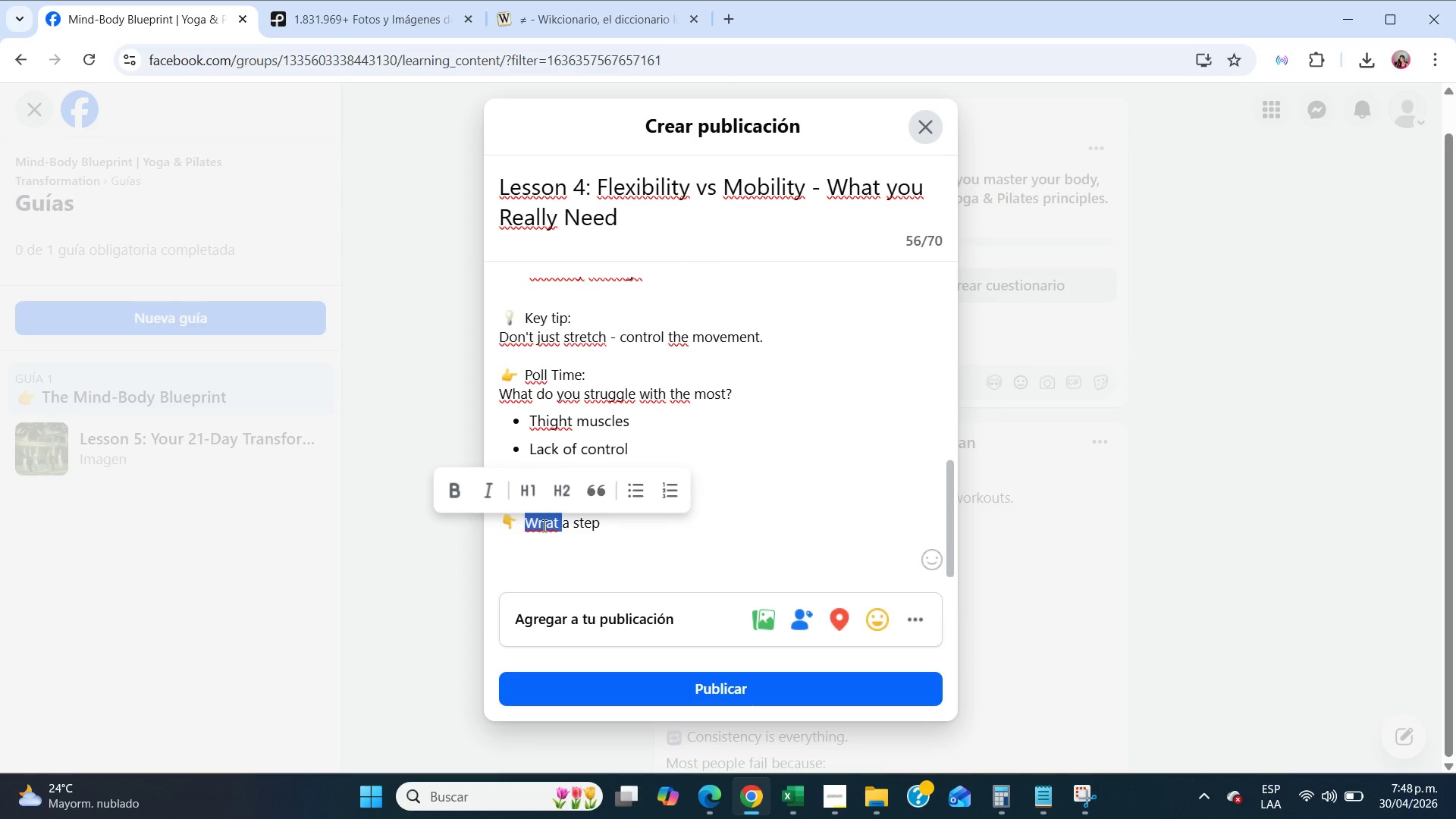 
type(Want)
 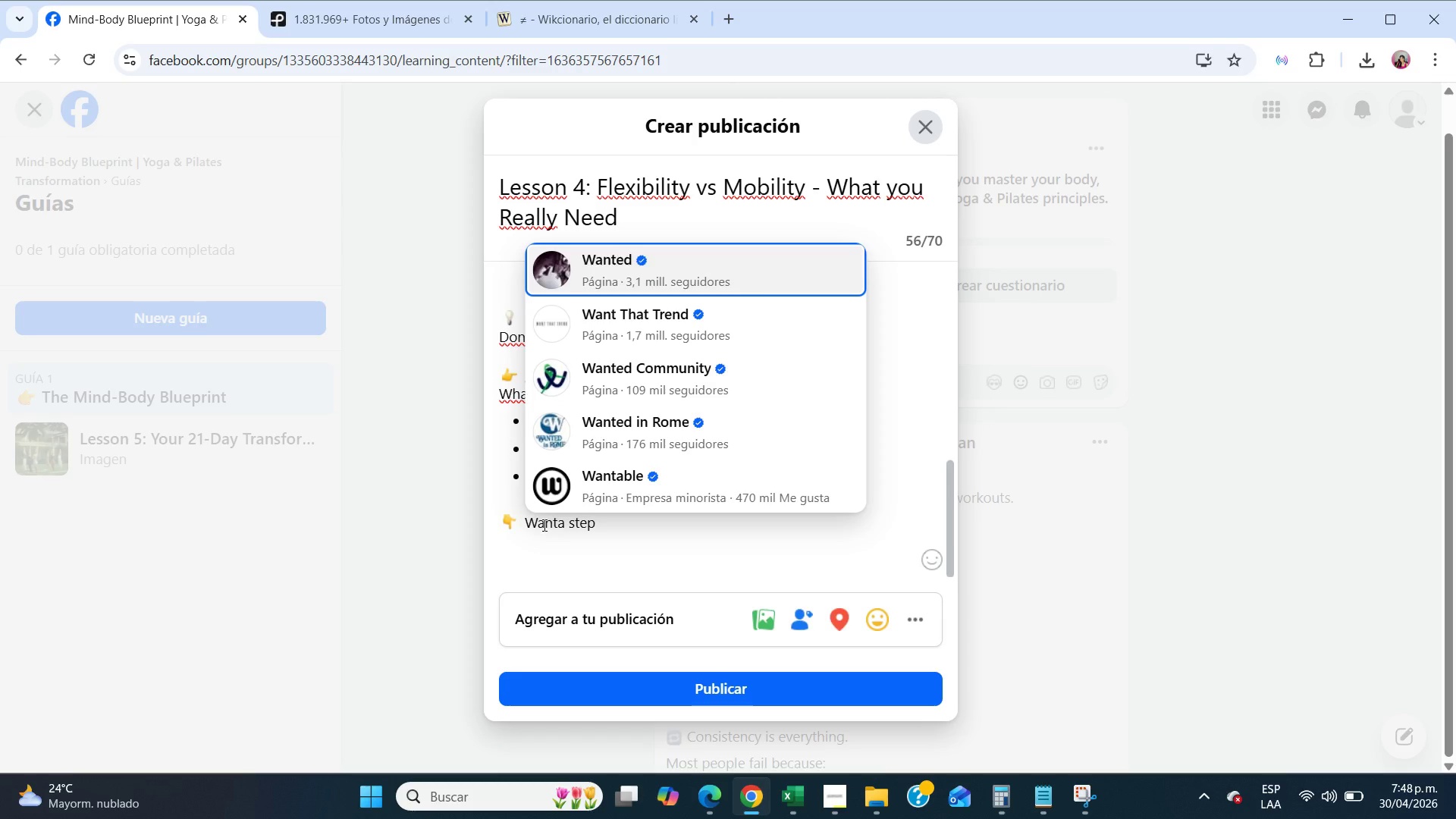 
key(ArrowRight)
 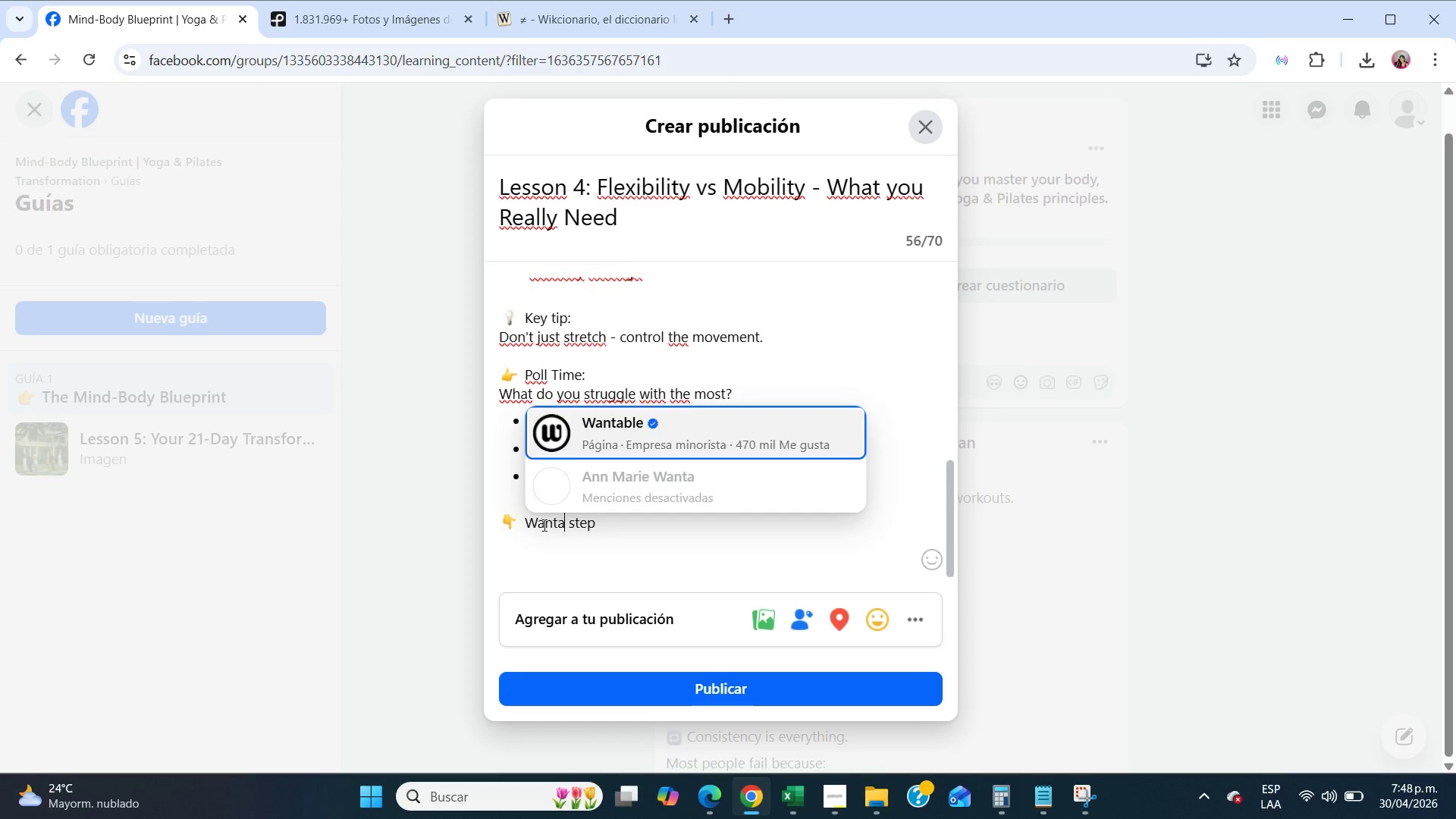 
key(Backspace)
 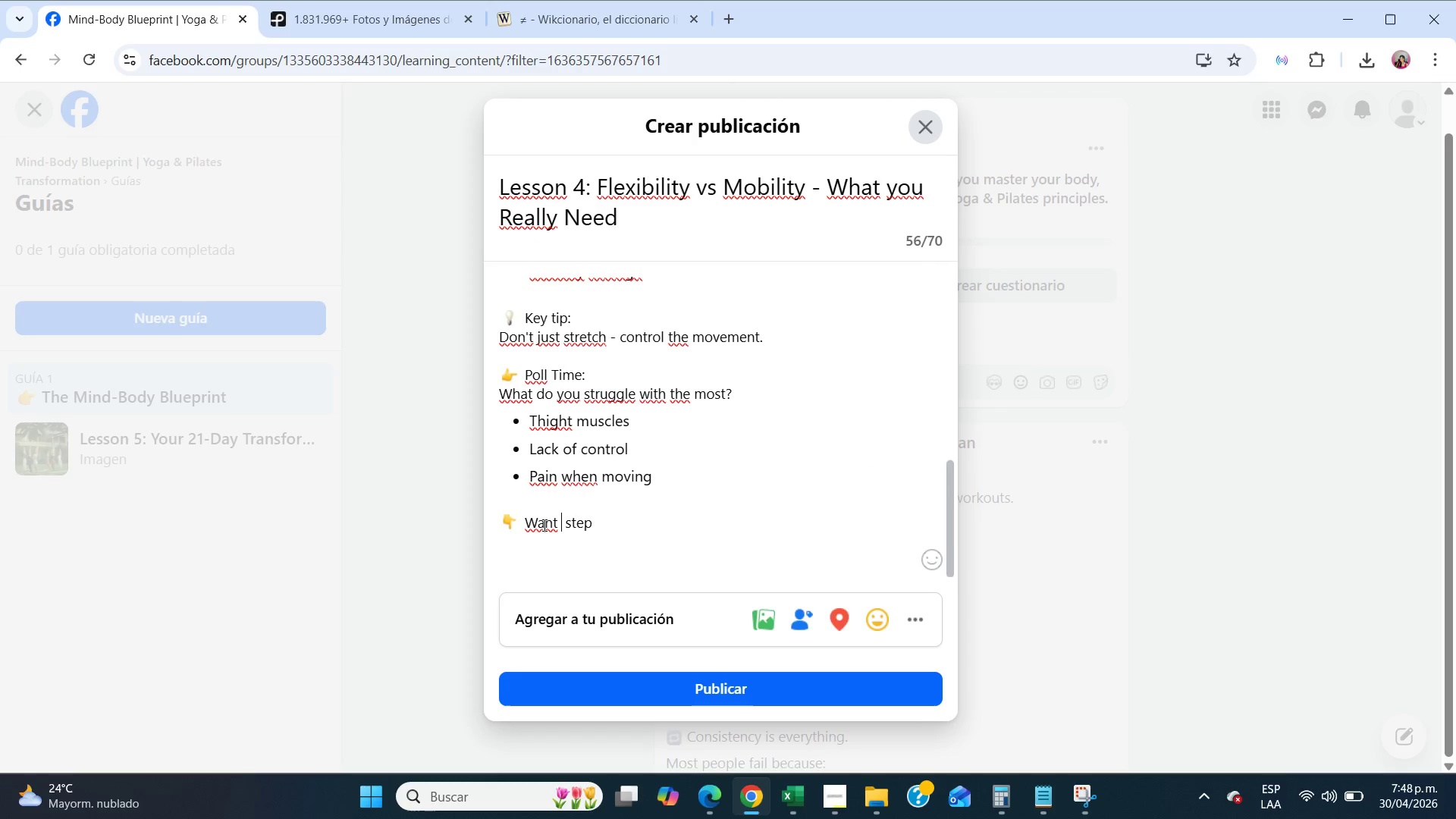 
key(Space)
 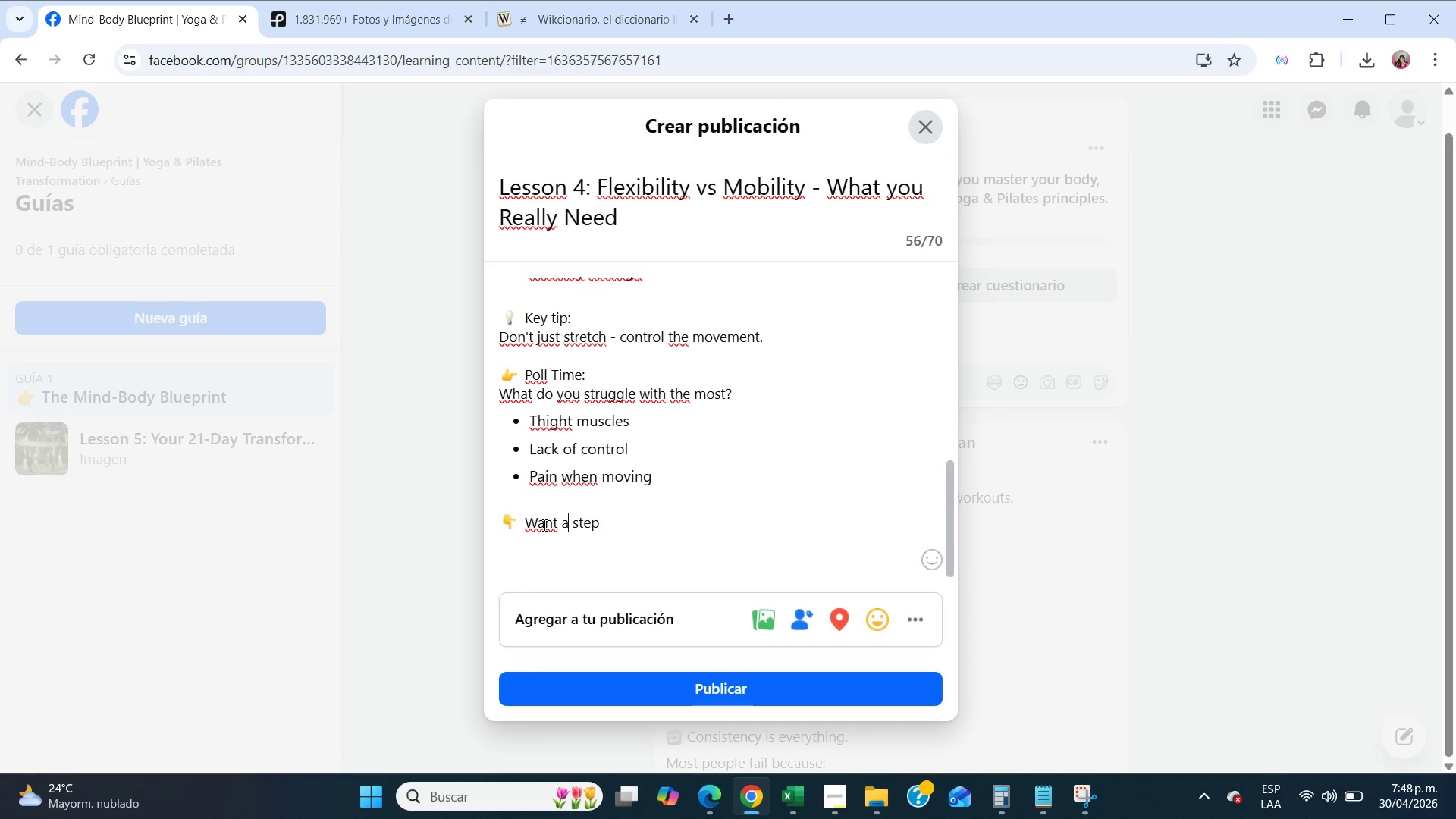 
key(A)
 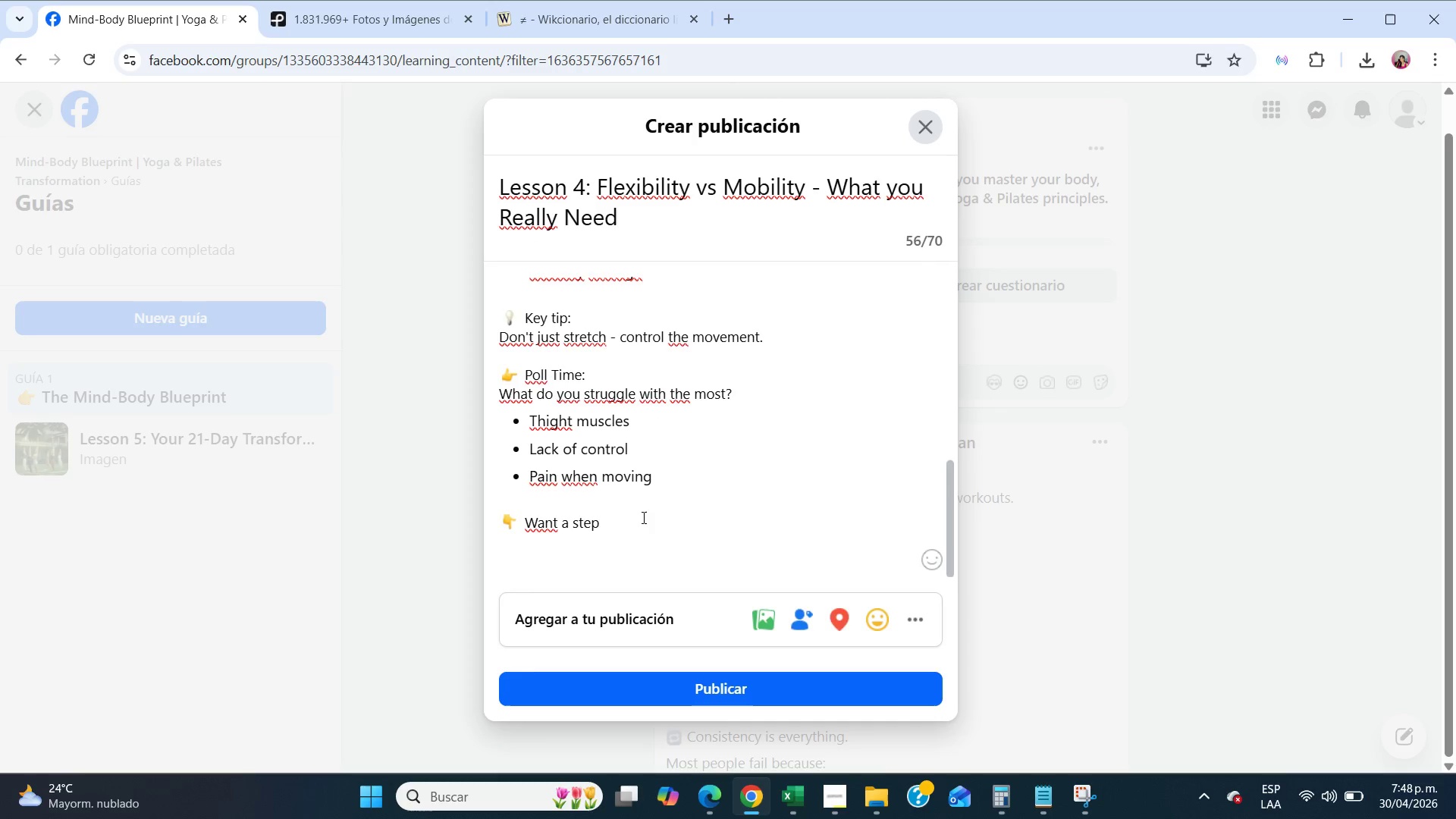 
left_click([642, 517])
 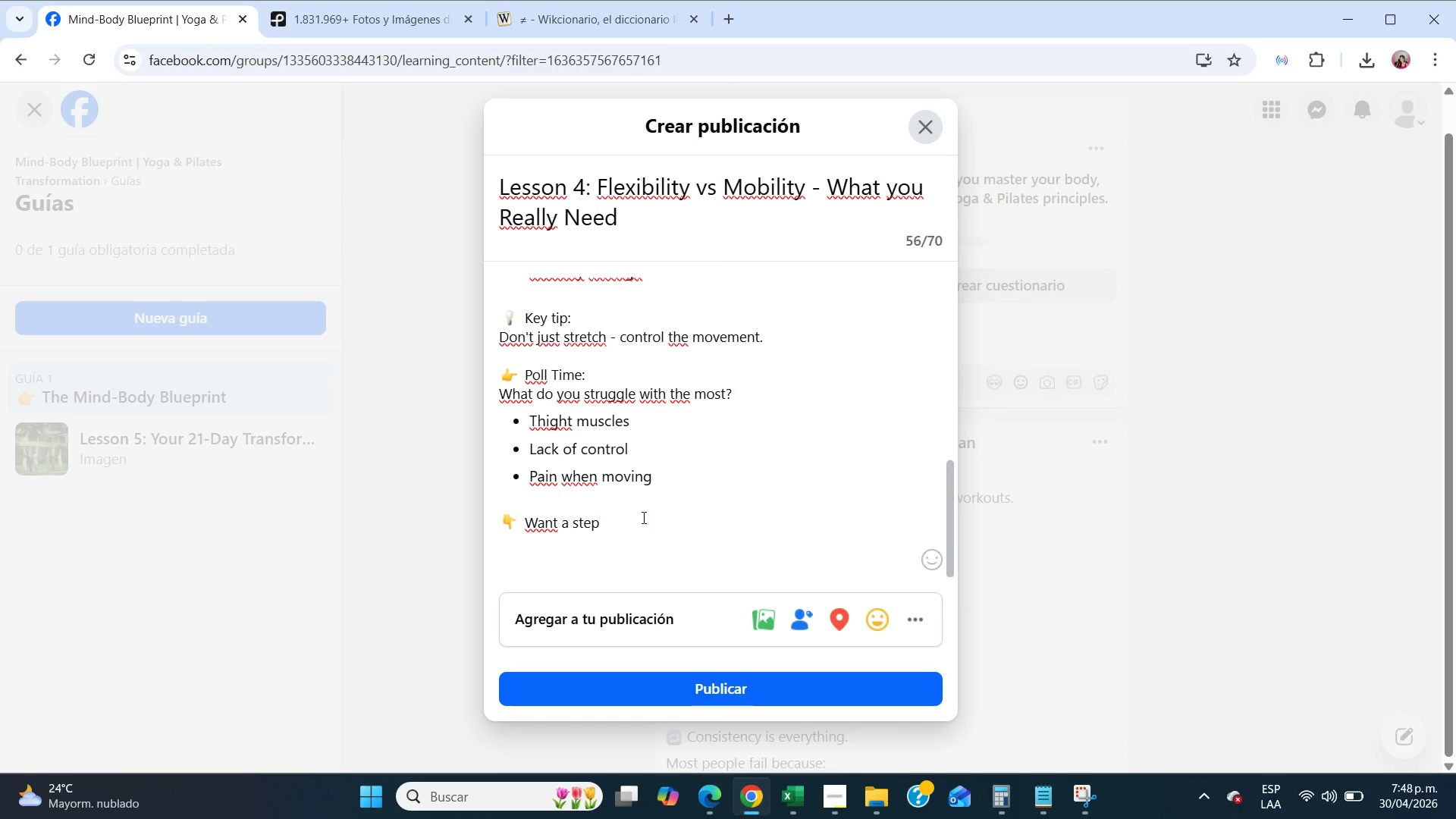 
type(-by-step plan{)
 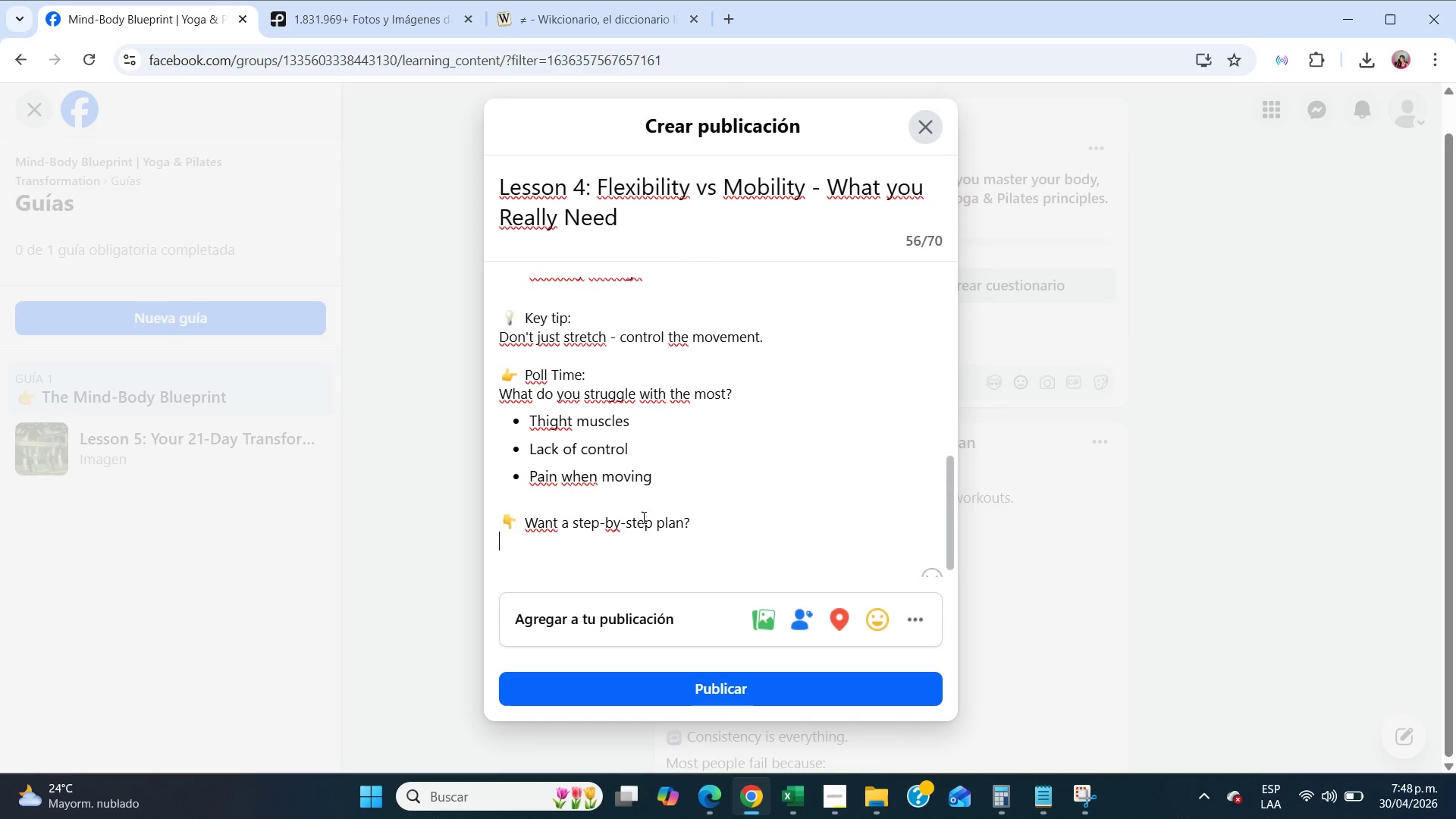 
 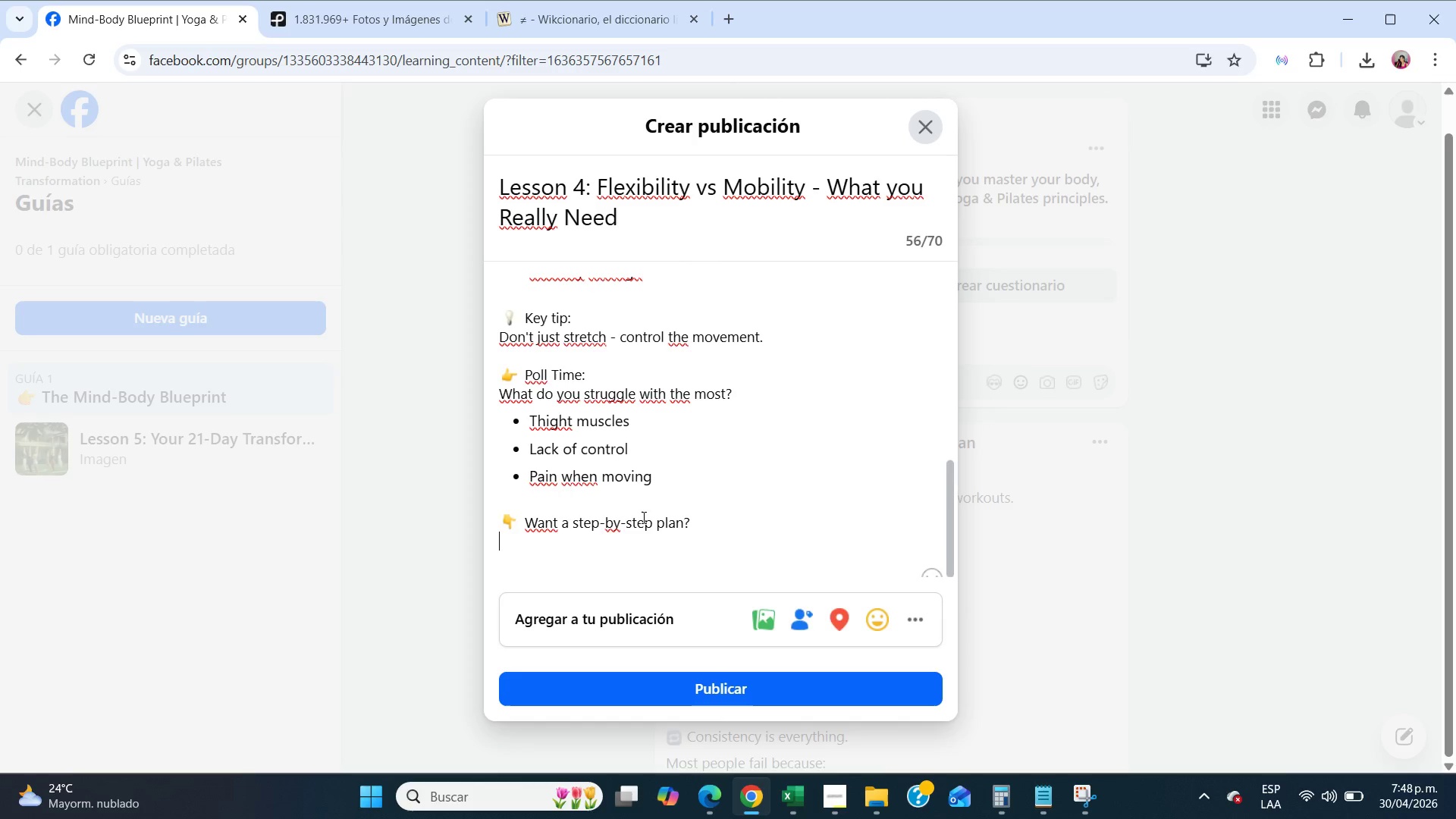 
key(Enter)
 